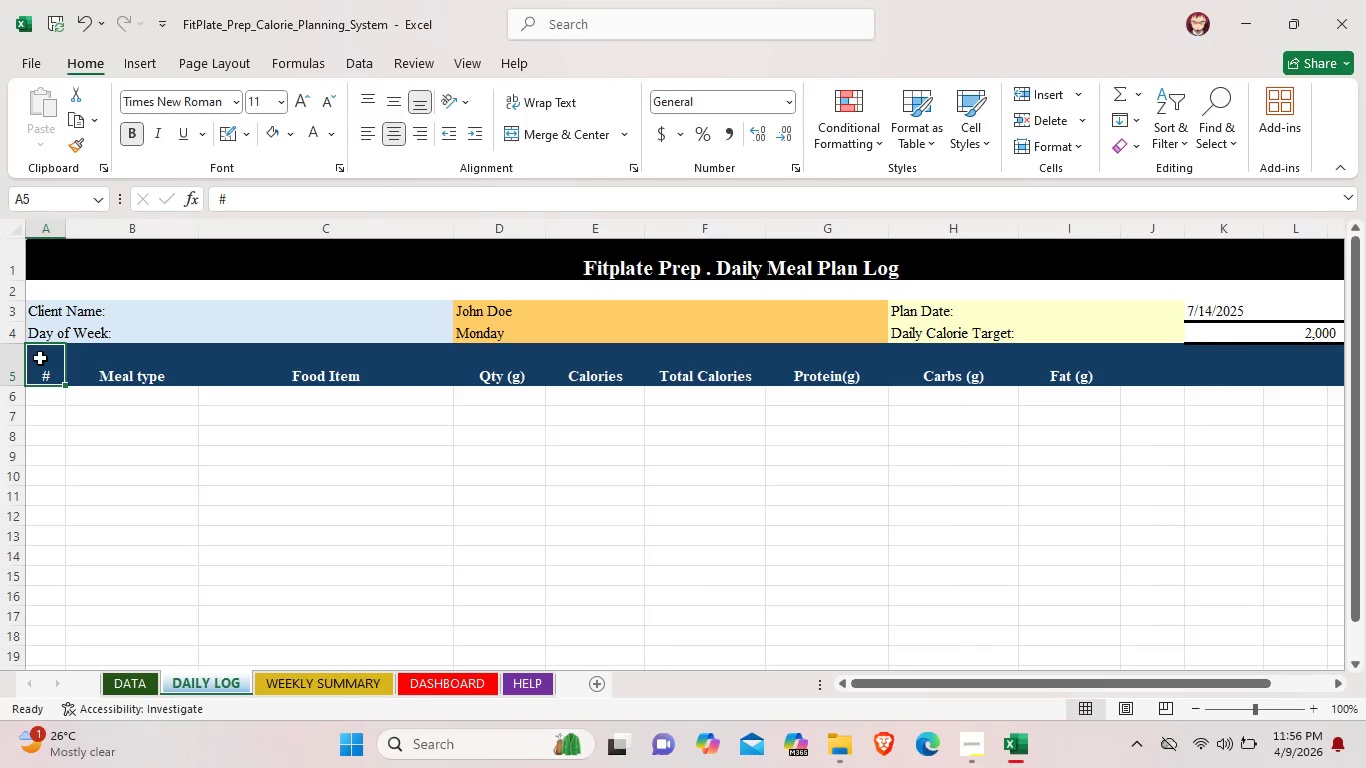 
left_click_drag(start_coordinate=[40, 358], to_coordinate=[1093, 366])
 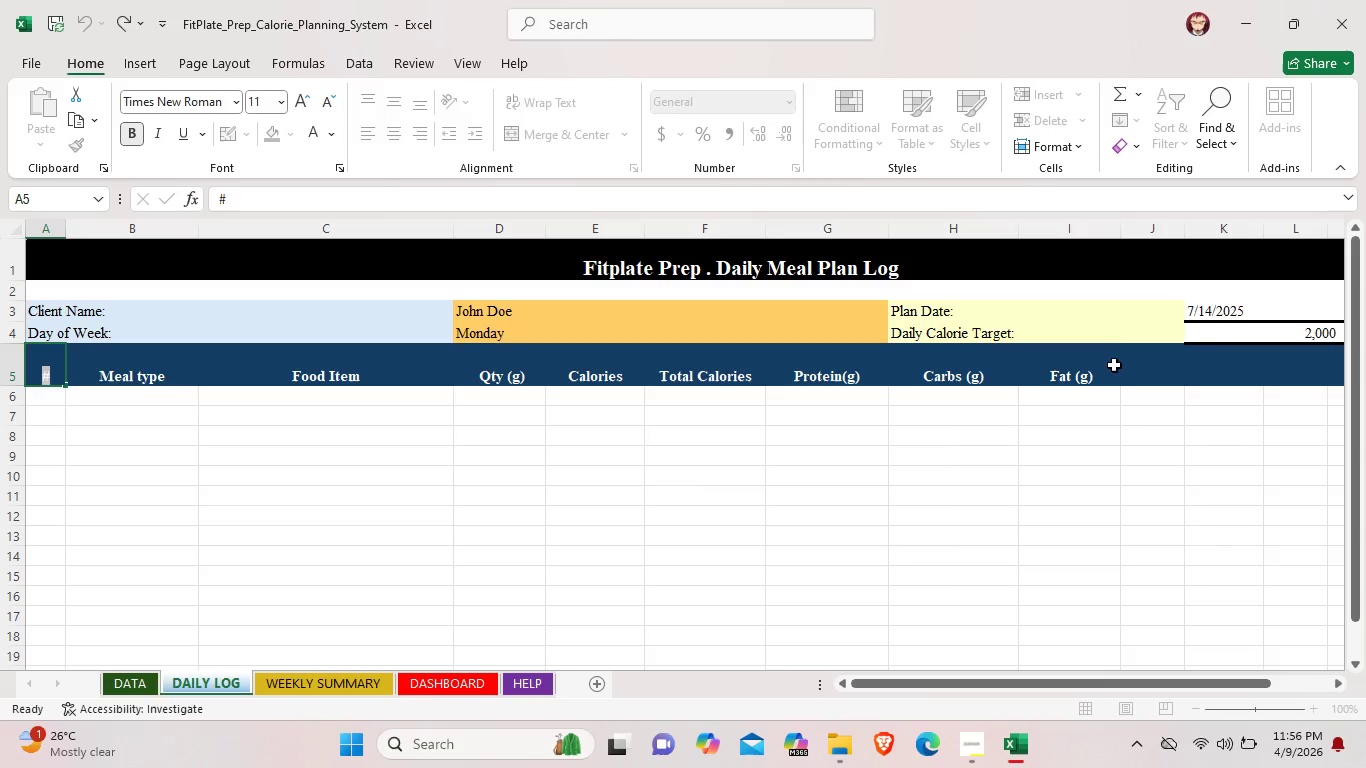 
left_click([1114, 365])
 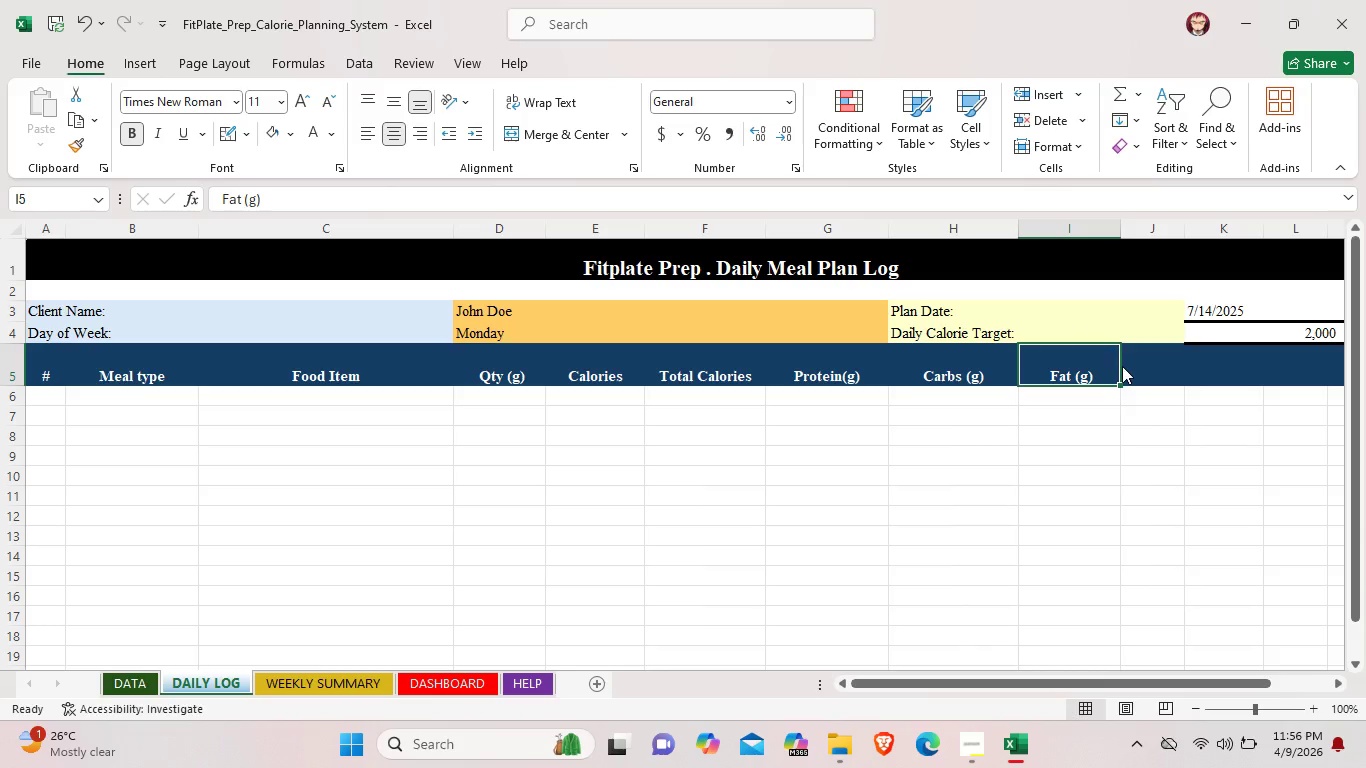 
left_click_drag(start_coordinate=[1122, 366], to_coordinate=[845, 369])
 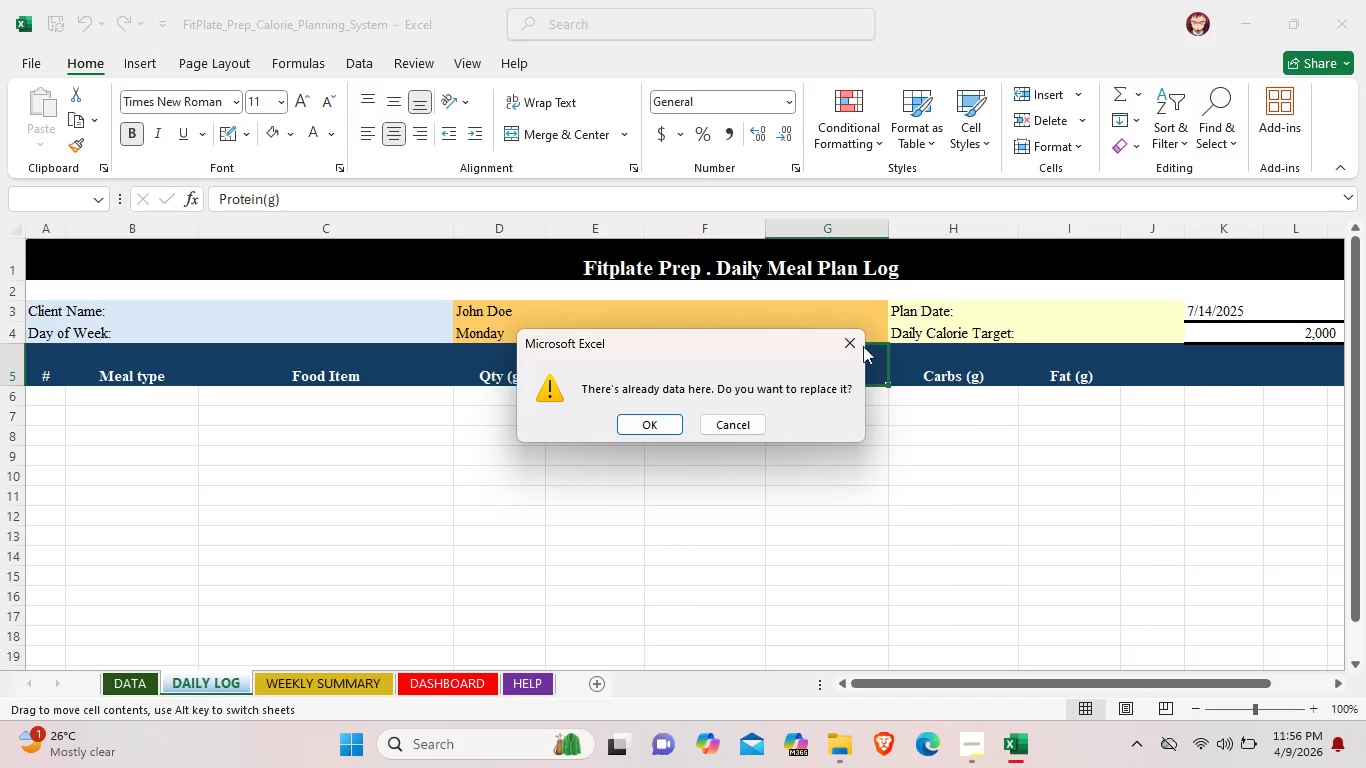 
left_click([855, 344])
 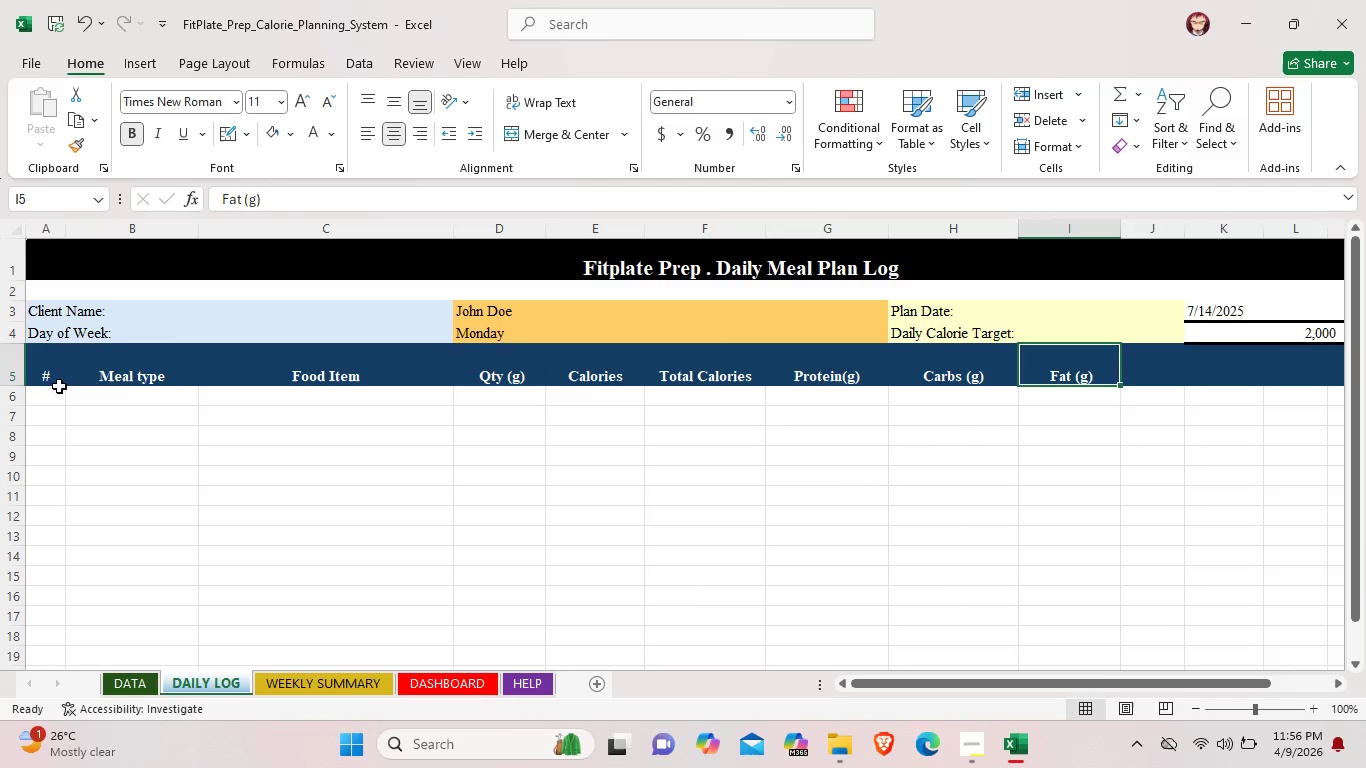 
left_click([62, 369])
 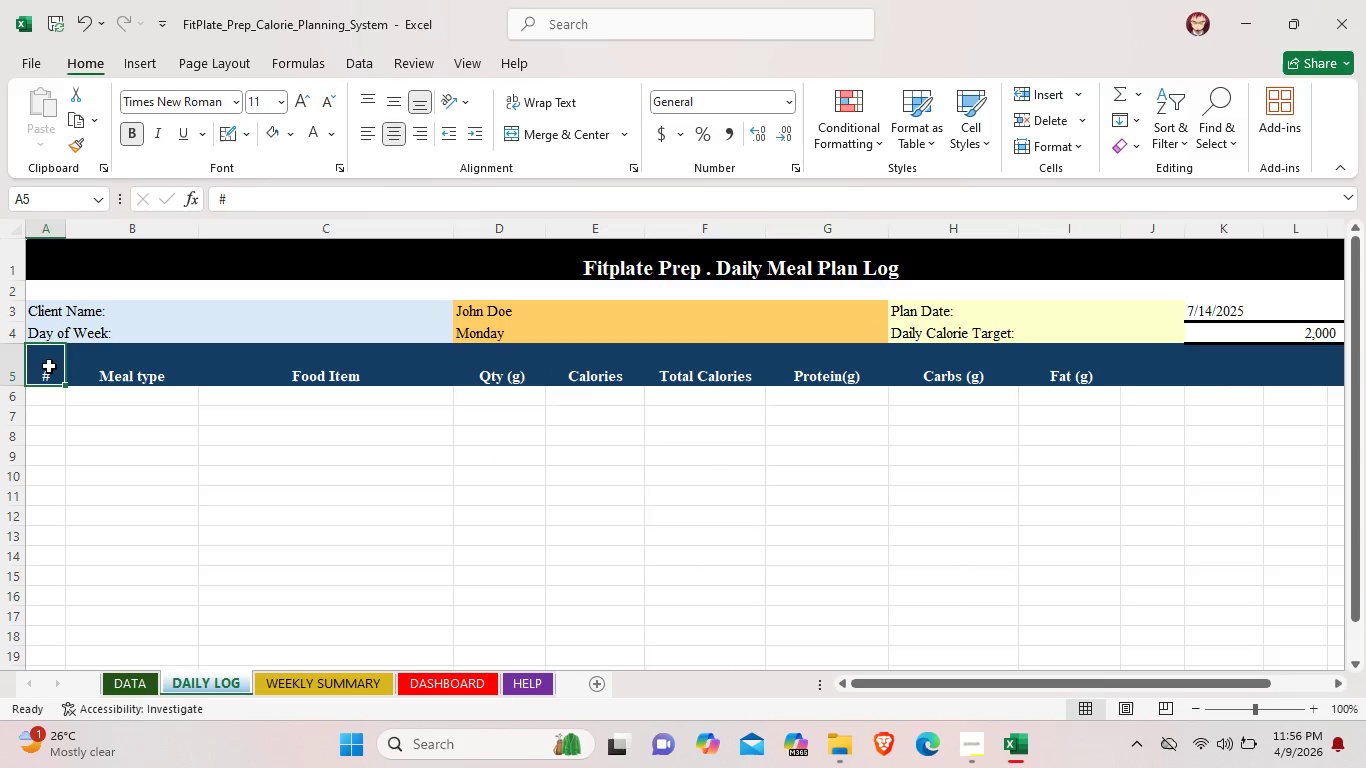 
left_click_drag(start_coordinate=[49, 366], to_coordinate=[1100, 369])
 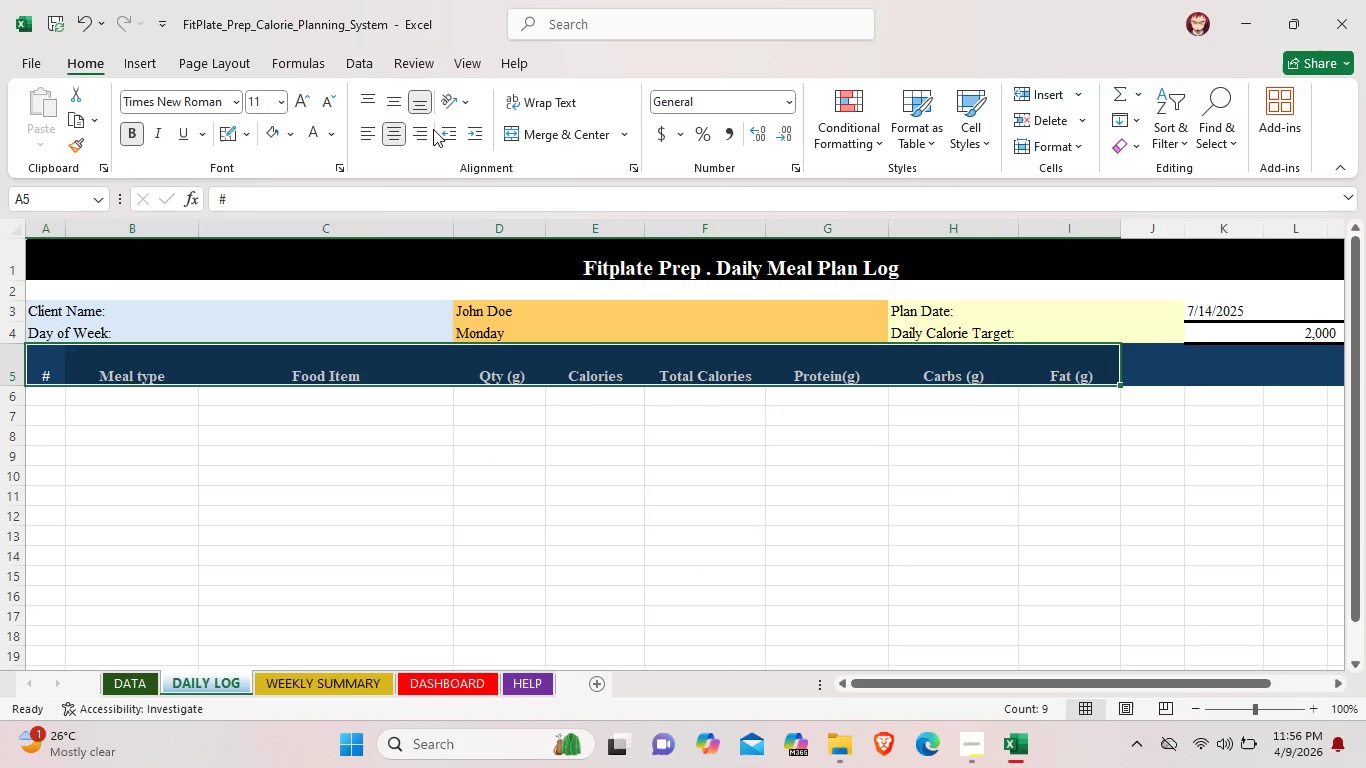 
left_click([392, 103])
 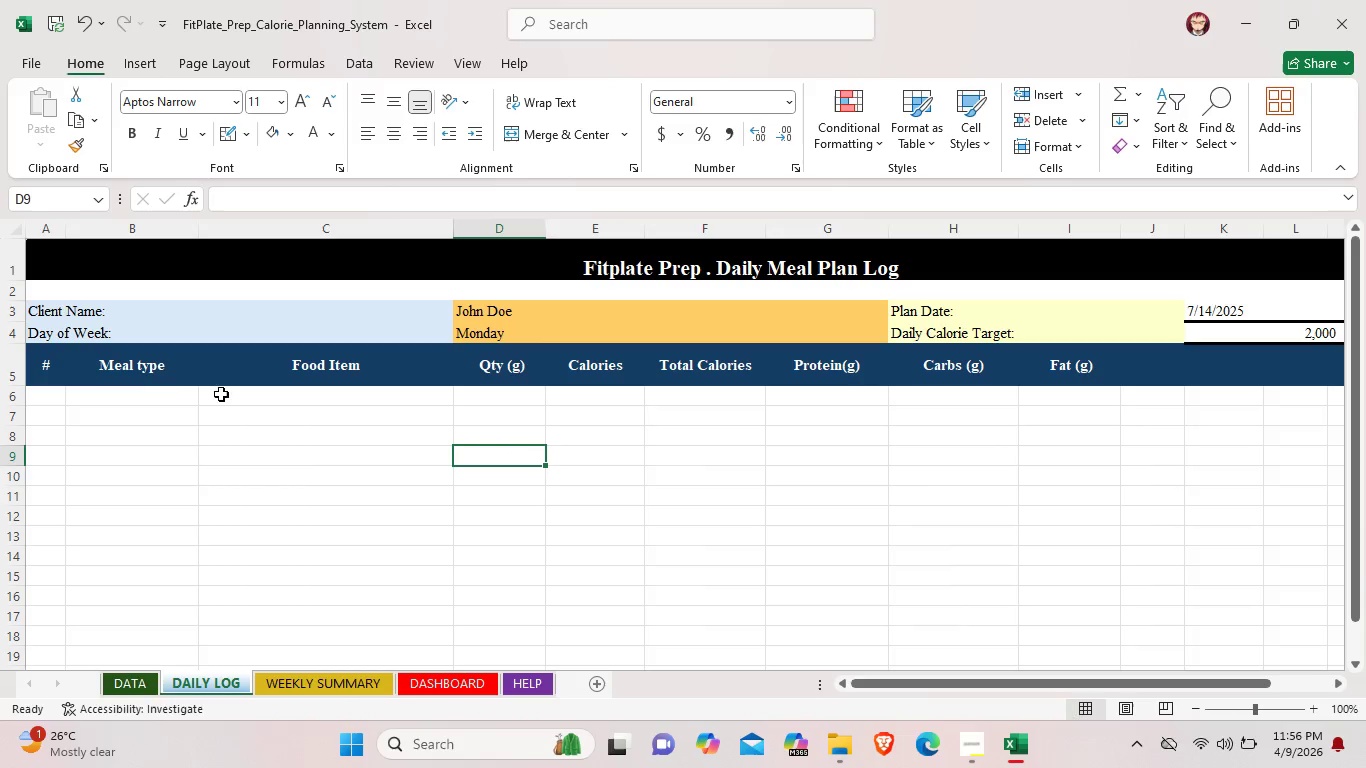 
left_click([54, 395])
 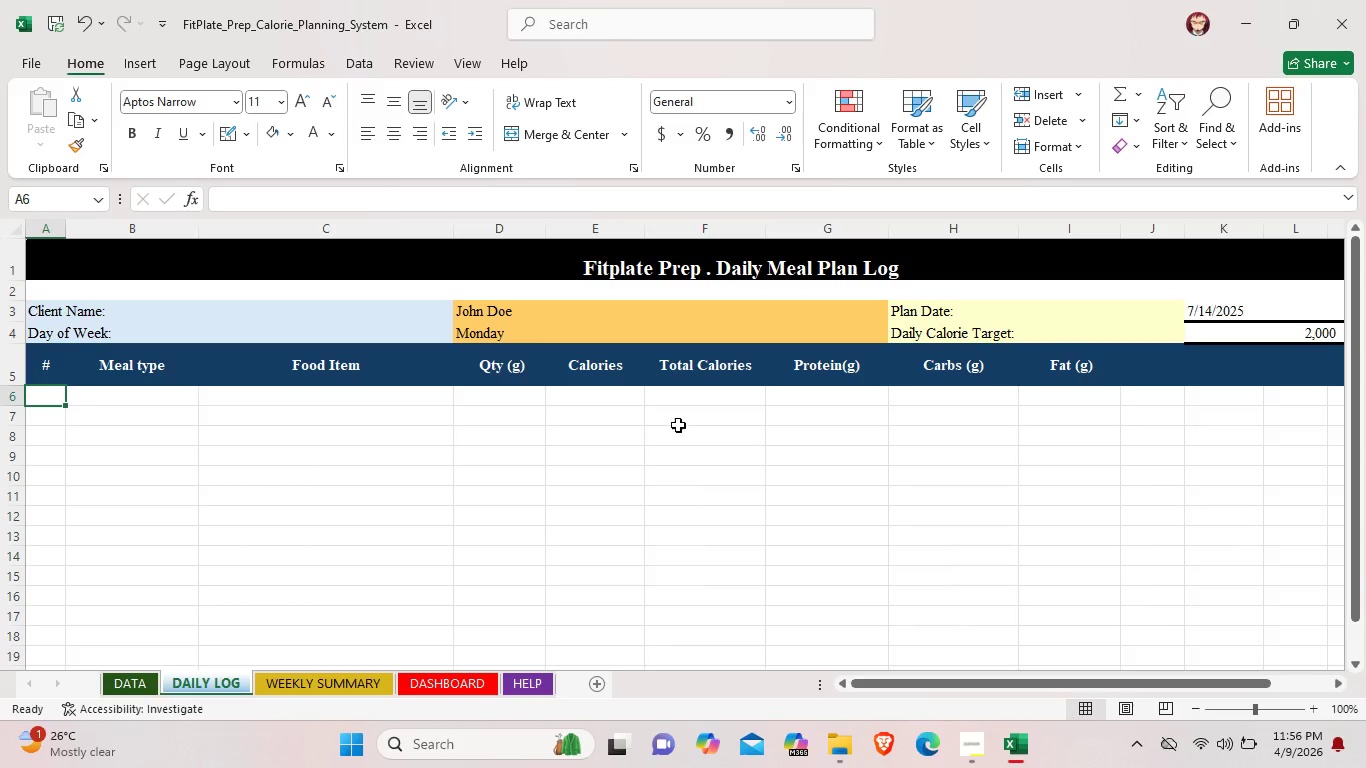 
wait(6.06)
 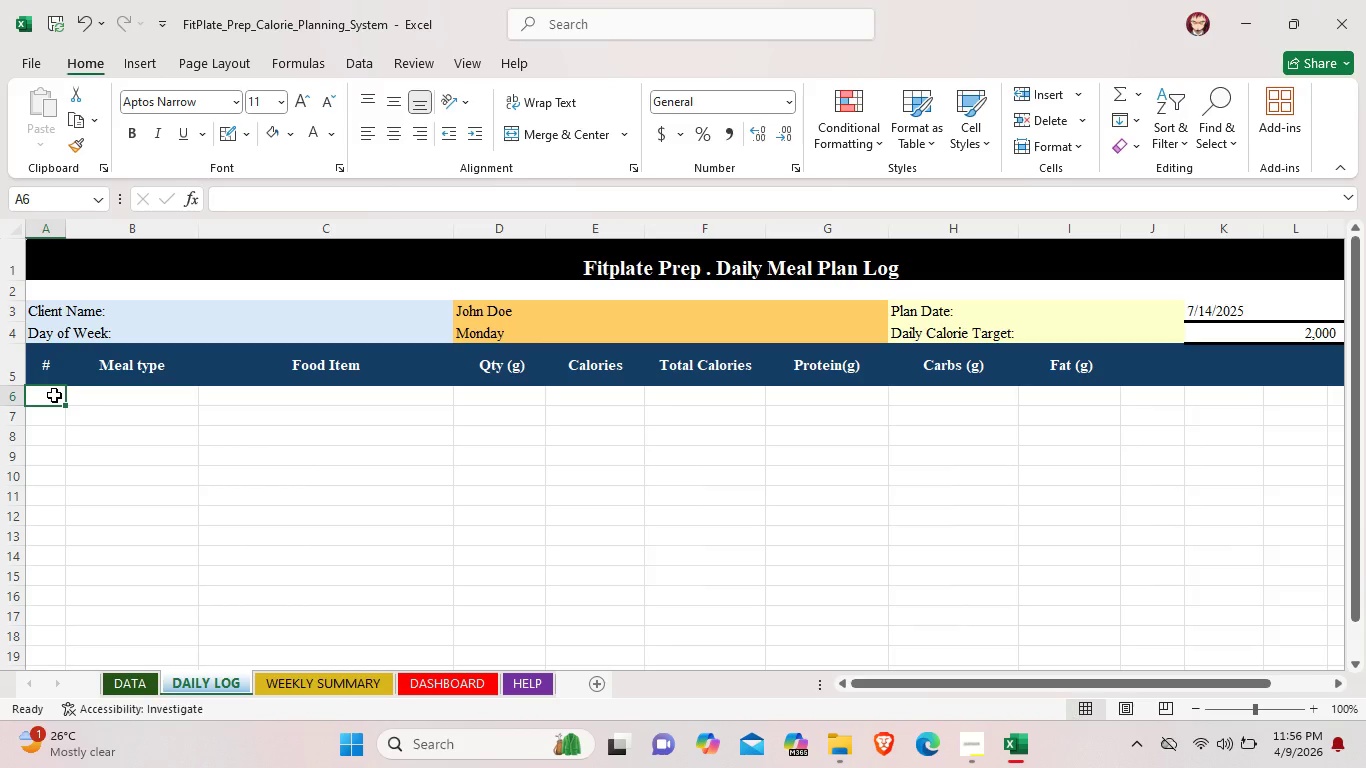 
left_click_drag(start_coordinate=[545, 232], to_coordinate=[550, 231])
 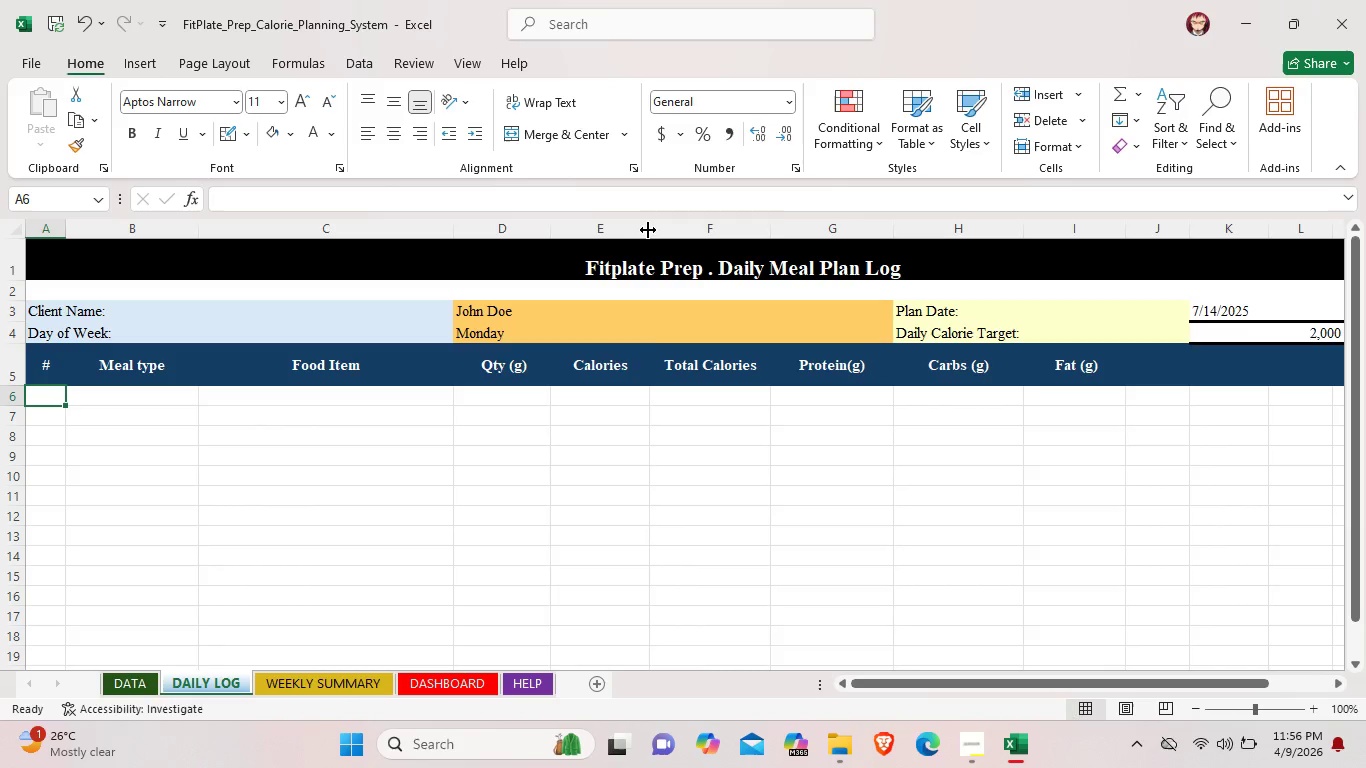 
left_click_drag(start_coordinate=[648, 230], to_coordinate=[702, 231])
 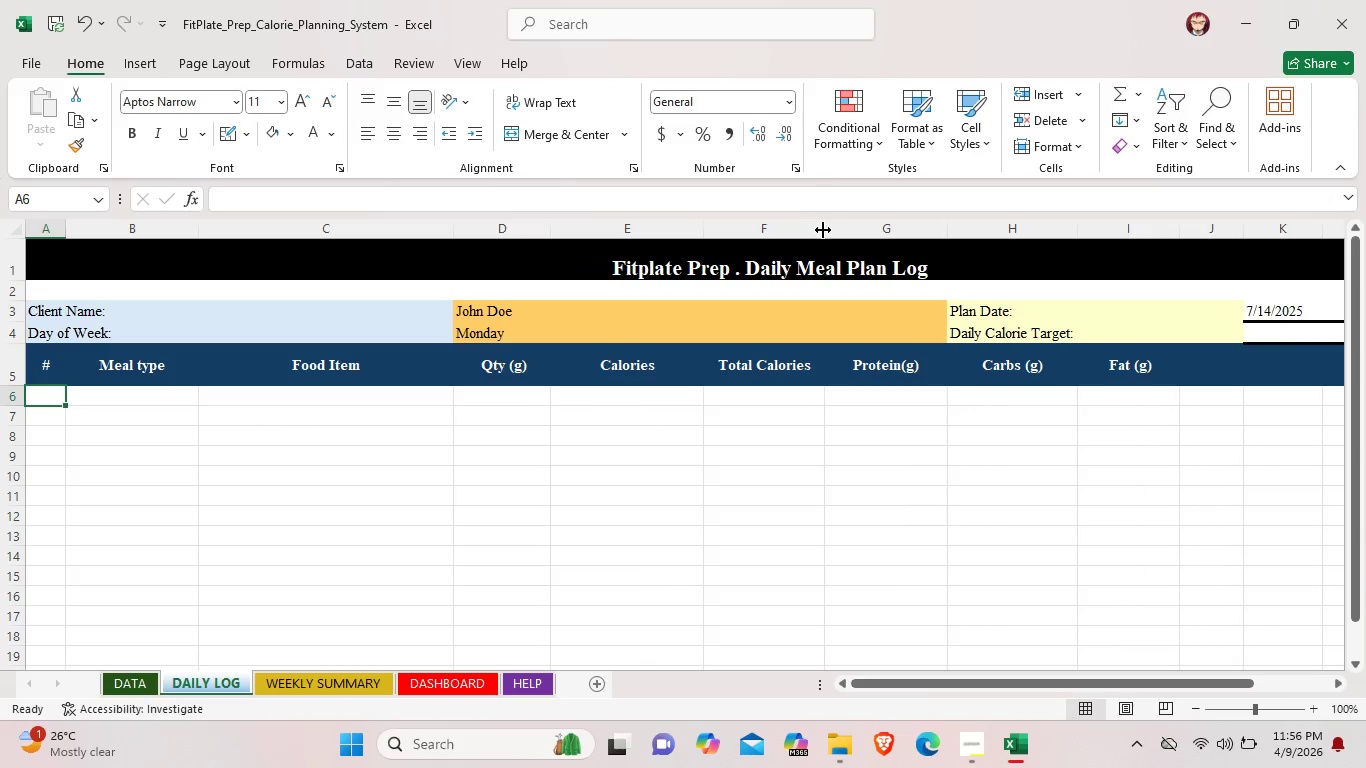 
left_click_drag(start_coordinate=[823, 230], to_coordinate=[854, 230])
 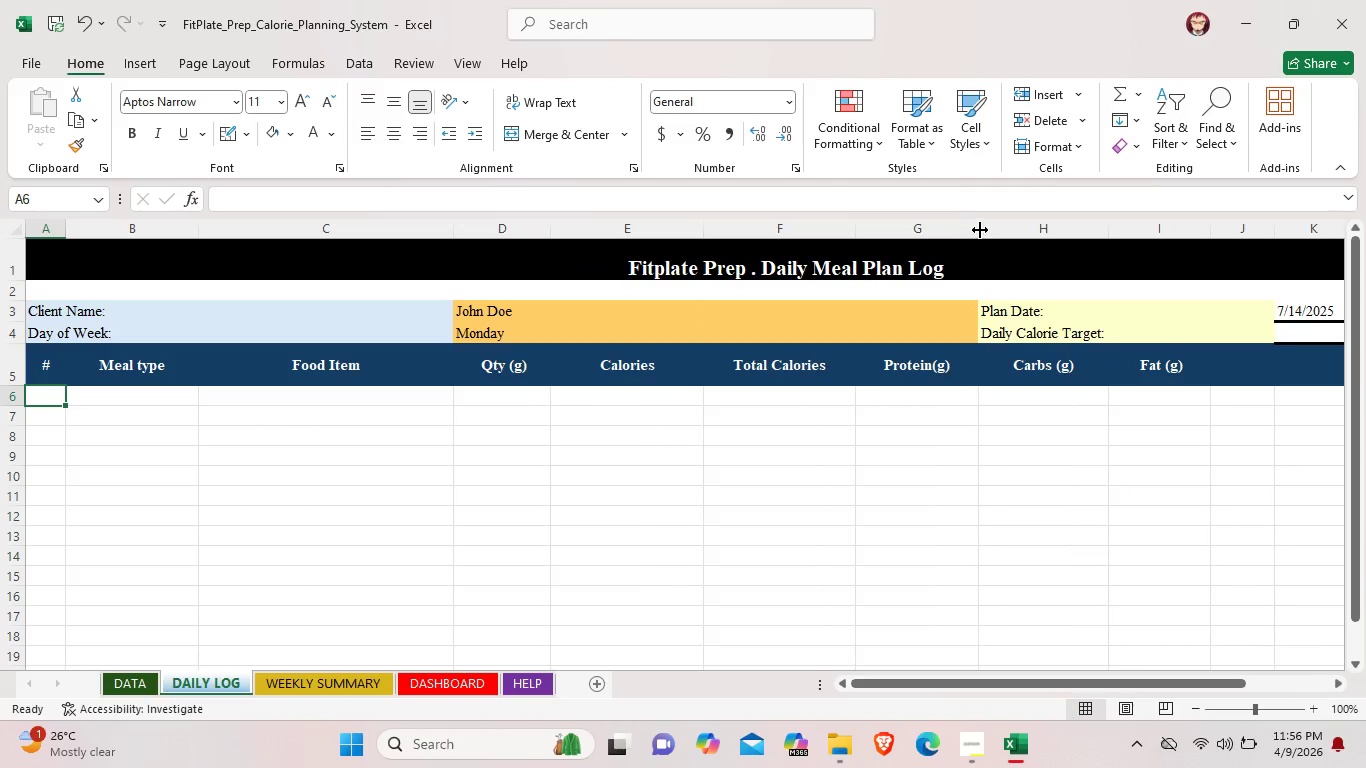 
left_click_drag(start_coordinate=[980, 230], to_coordinate=[1009, 227])
 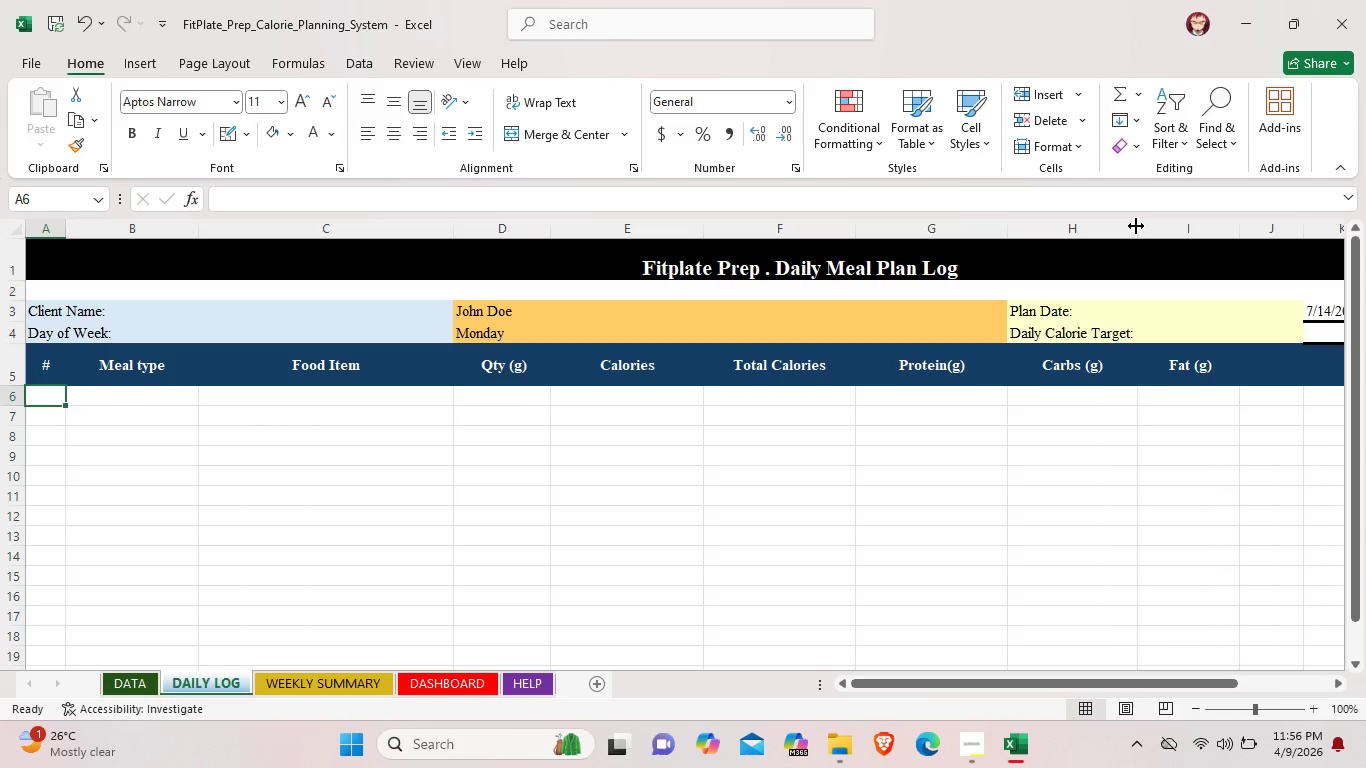 
left_click_drag(start_coordinate=[1136, 226], to_coordinate=[1158, 226])
 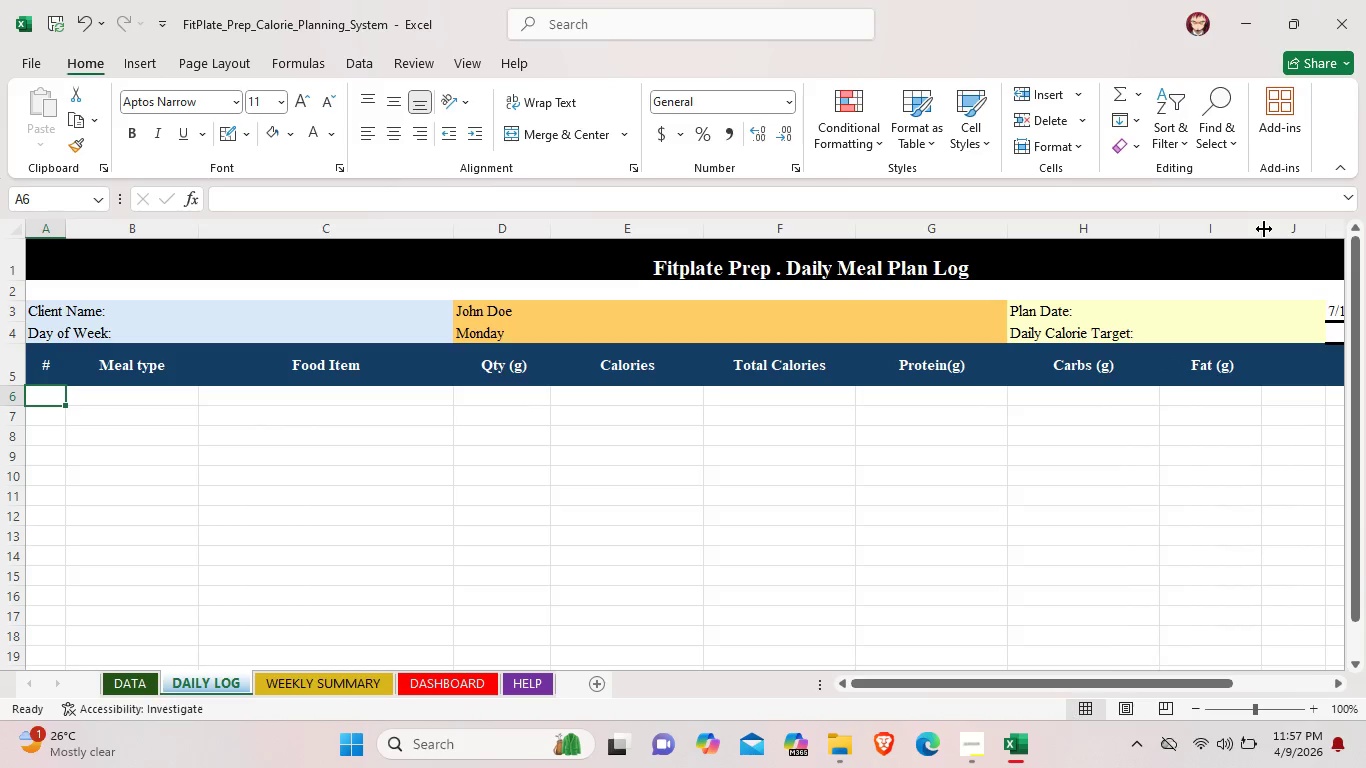 
left_click_drag(start_coordinate=[1263, 229], to_coordinate=[1313, 227])
 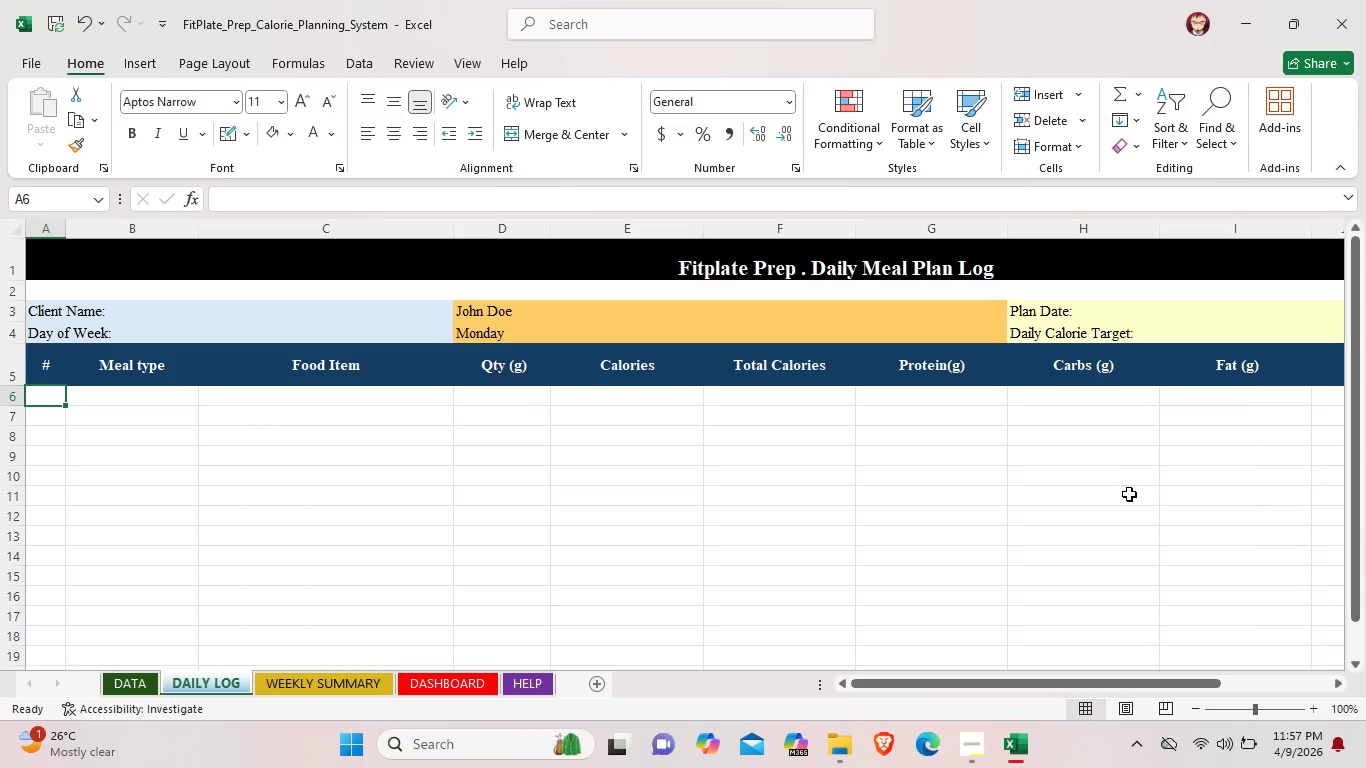 
scroll: coordinate [1127, 496], scroll_direction: down, amount: 2.0
 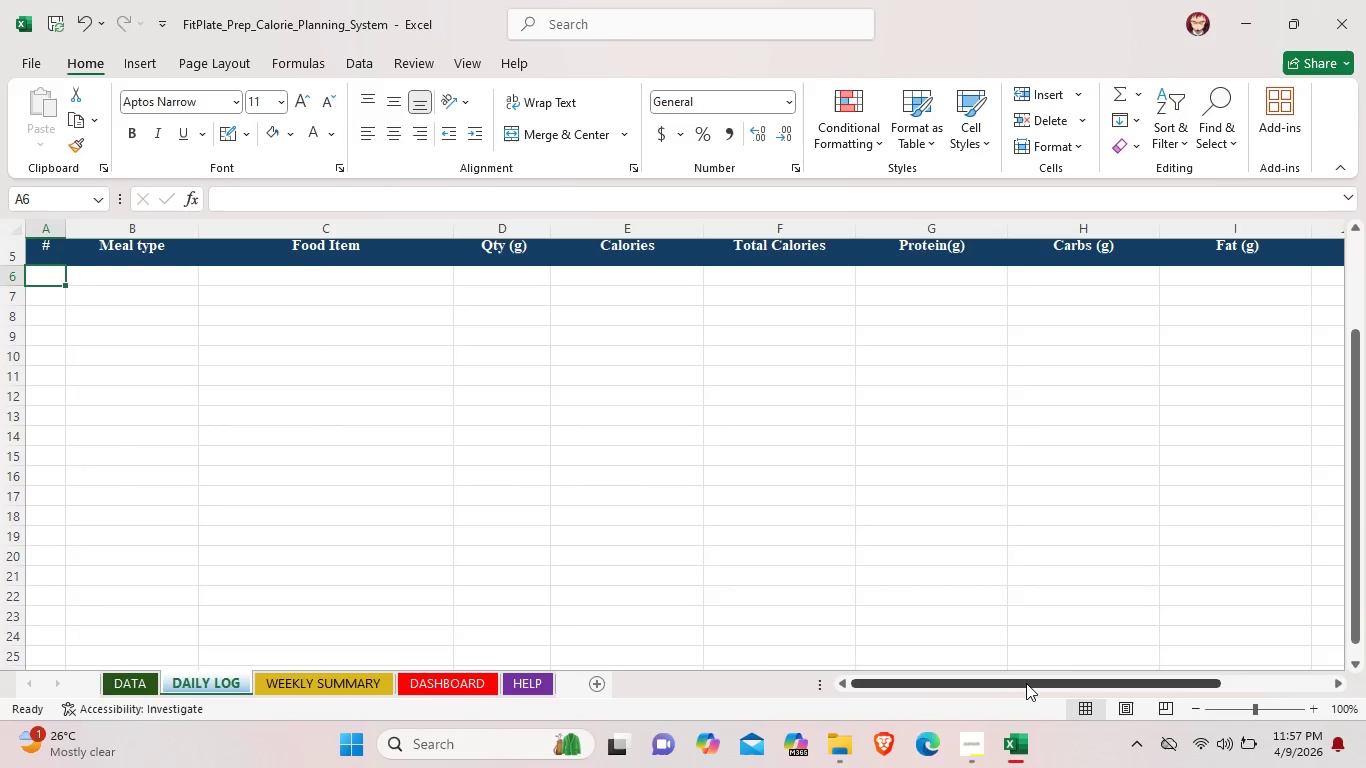 
left_click_drag(start_coordinate=[1027, 678], to_coordinate=[993, 672])
 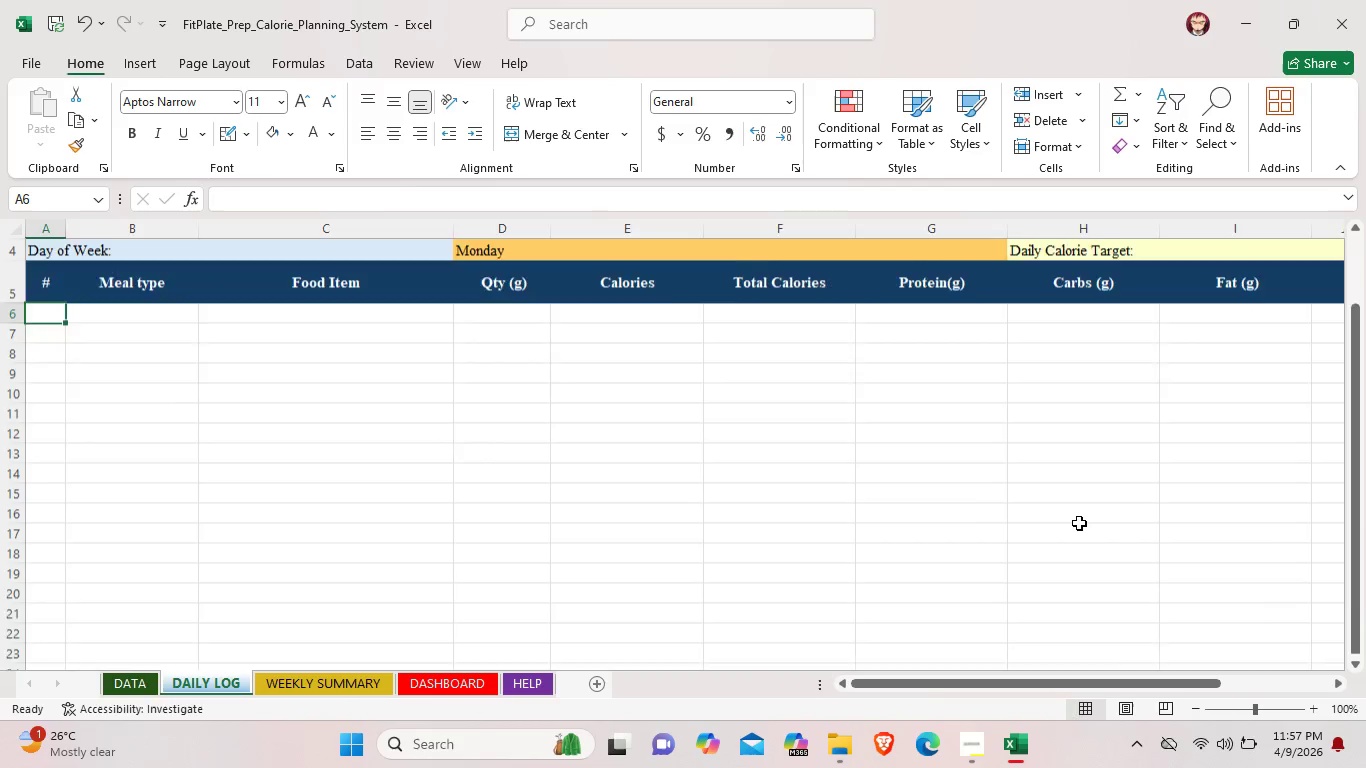 
scroll: coordinate [1079, 523], scroll_direction: up, amount: 2.0
 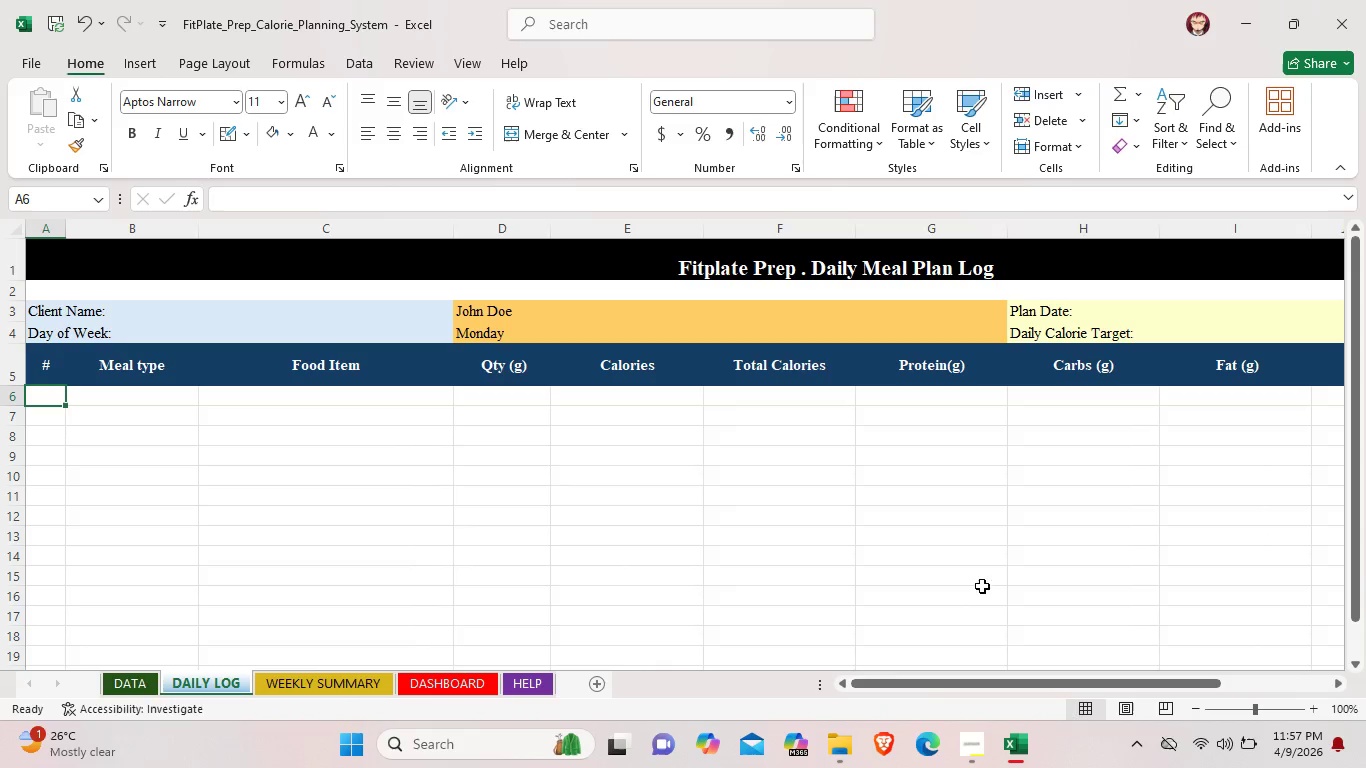 
wait(5.17)
 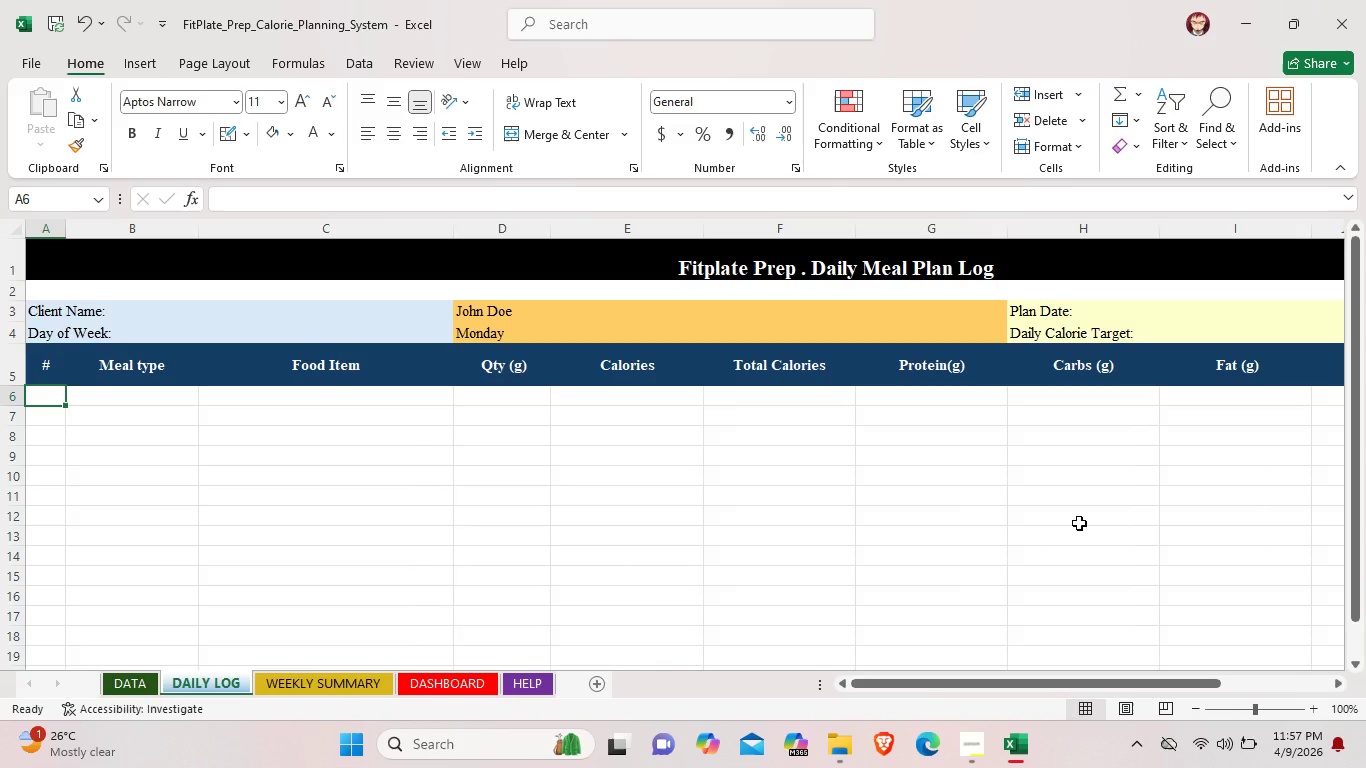 
left_click_drag(start_coordinate=[1250, 706], to_coordinate=[1192, 707])
 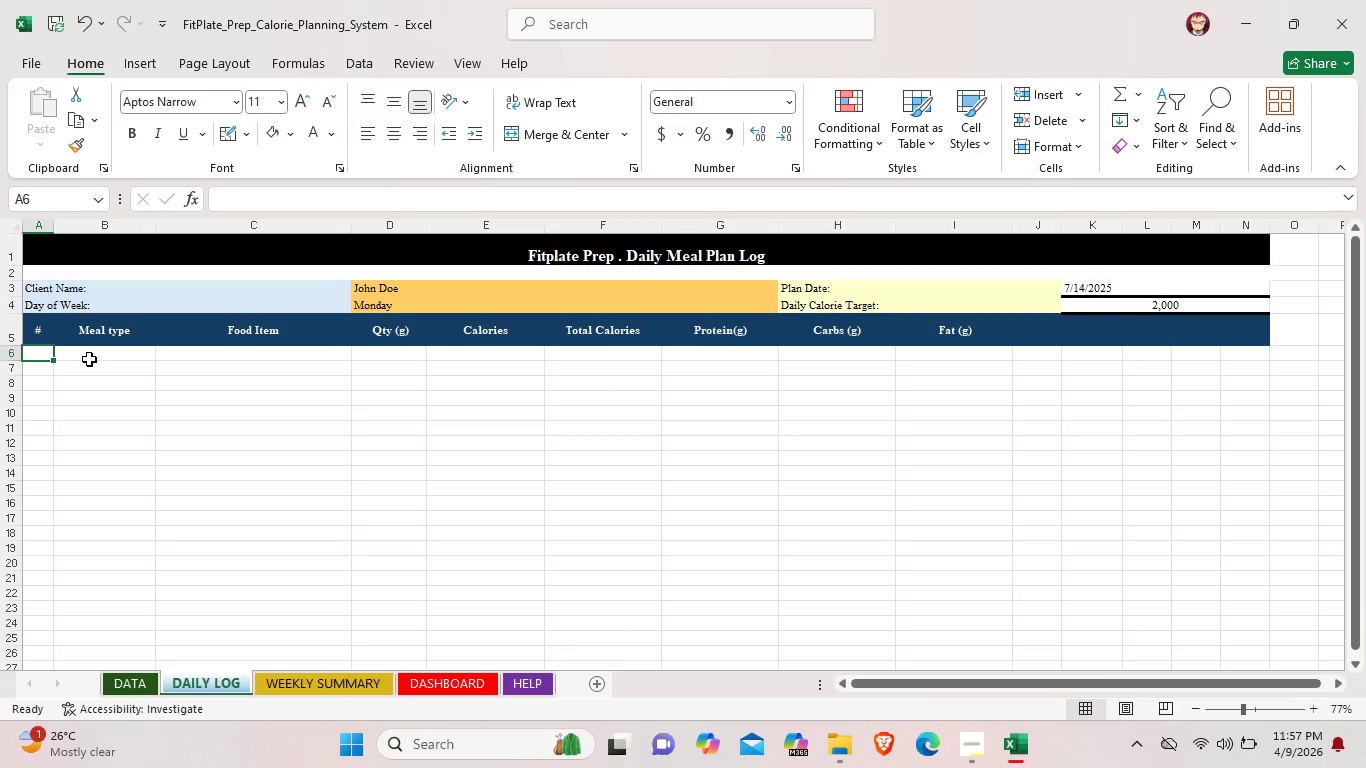 
wait(20.64)
 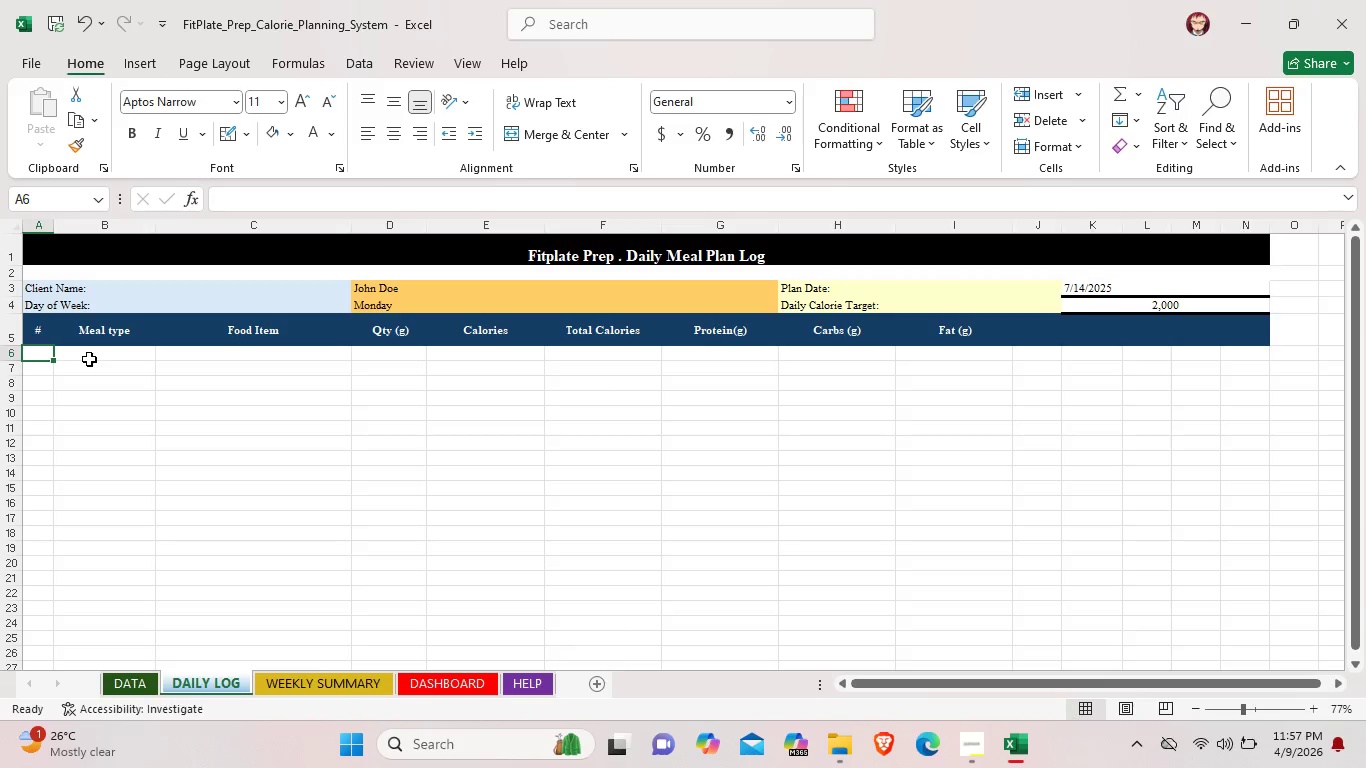 
left_click_drag(start_coordinate=[1240, 708], to_coordinate=[1255, 707])
 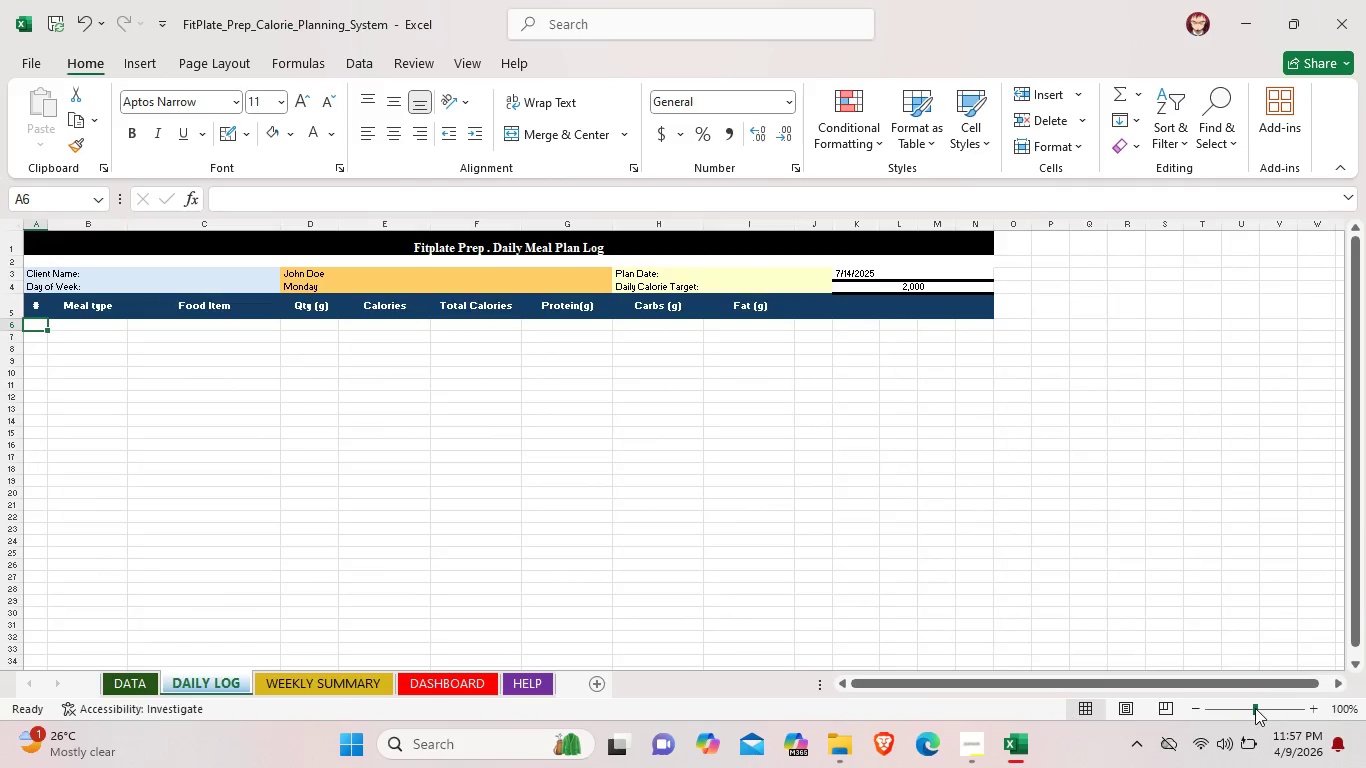 
left_click([1255, 708])
 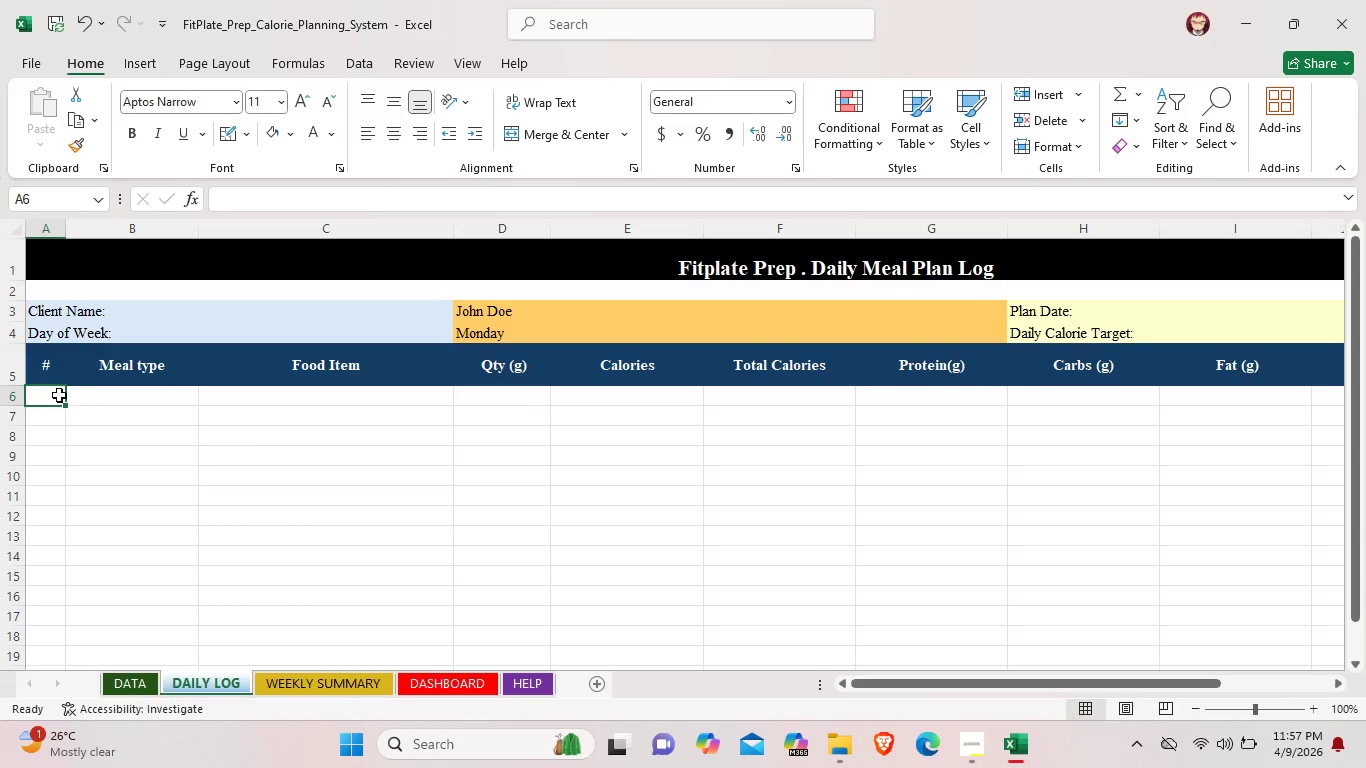 
left_click([58, 394])
 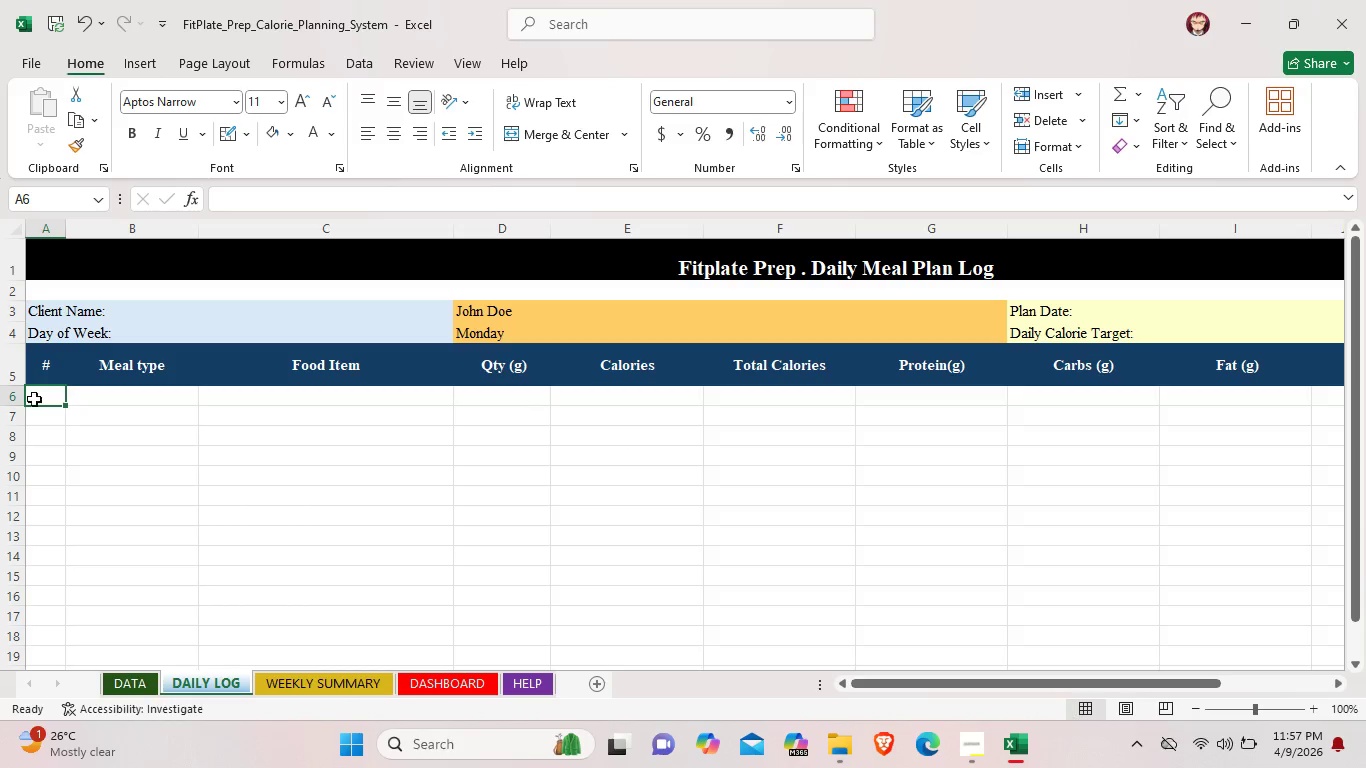 
wait(6.84)
 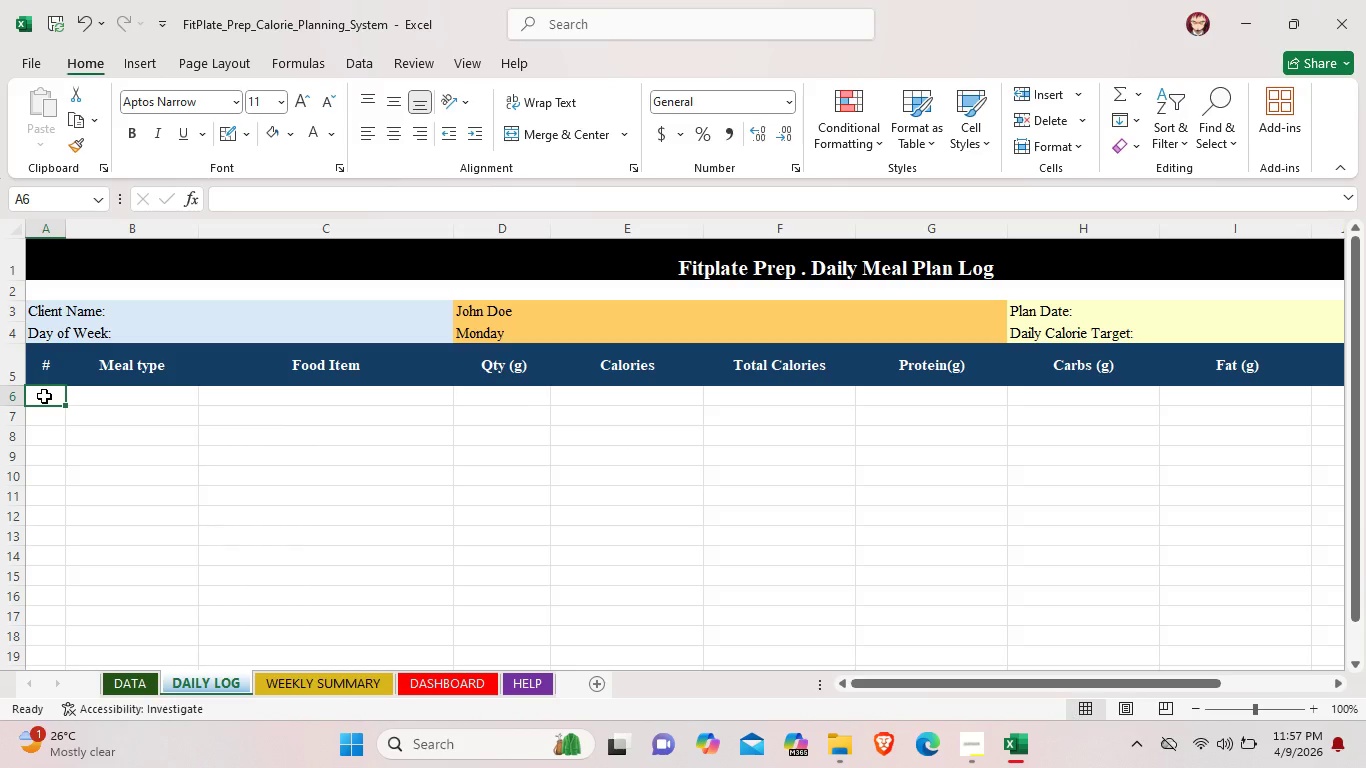 
left_click_drag(start_coordinate=[29, 396], to_coordinate=[1243, 397])
 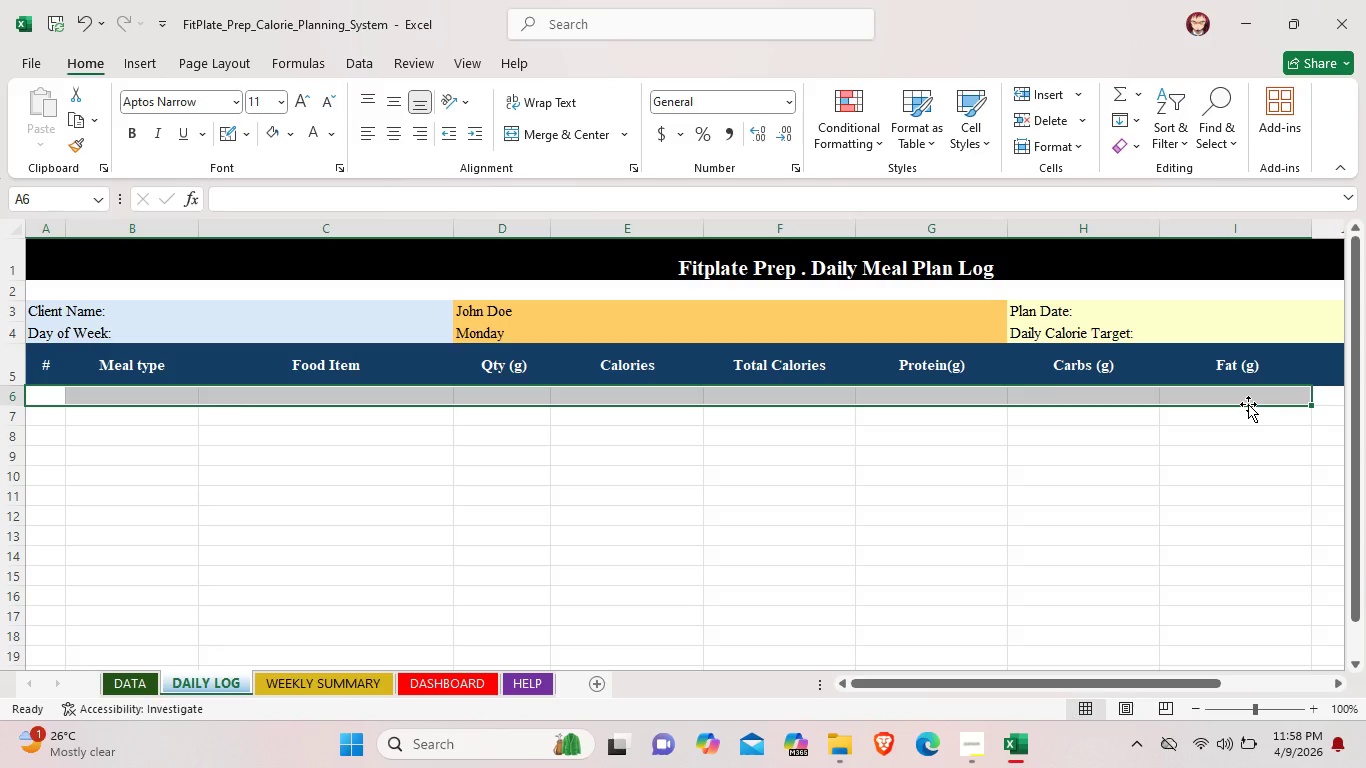 
wait(10.8)
 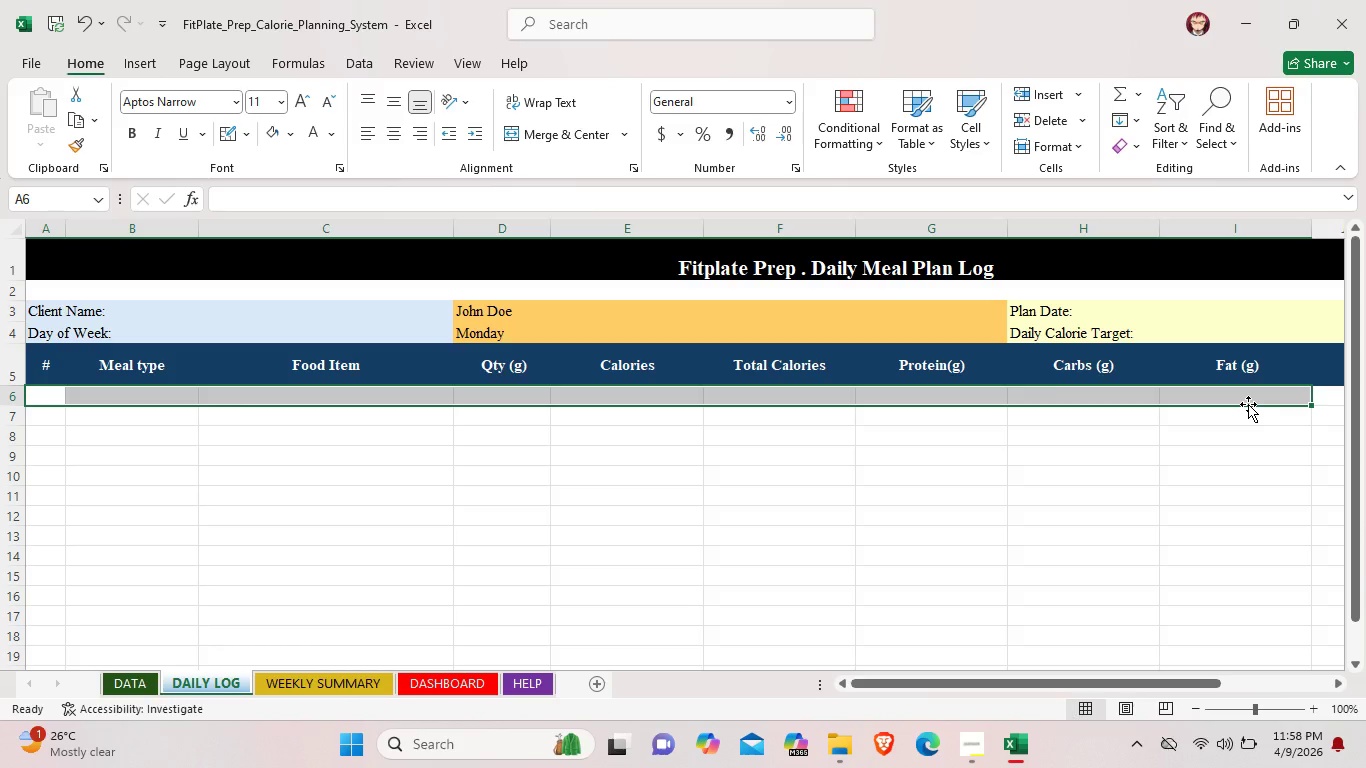 
left_click([294, 132])
 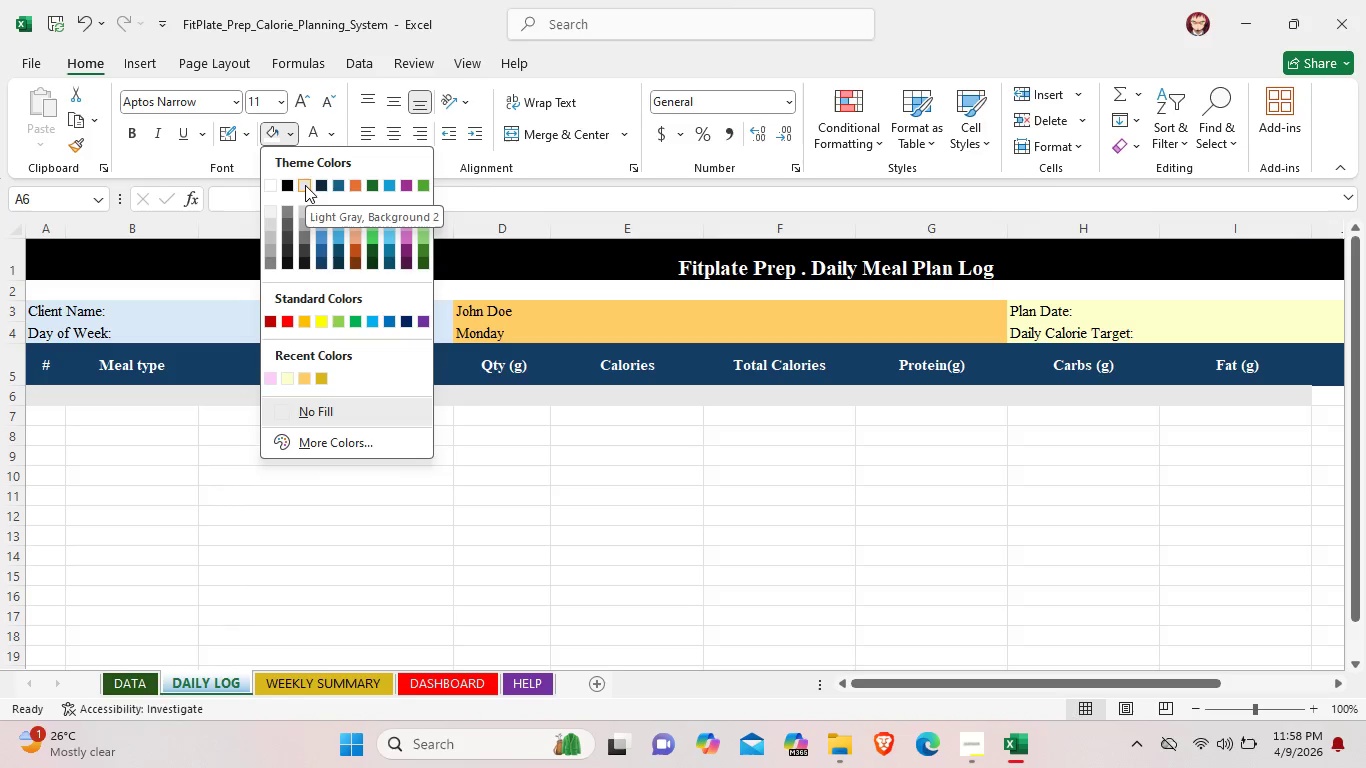 
left_click([305, 185])
 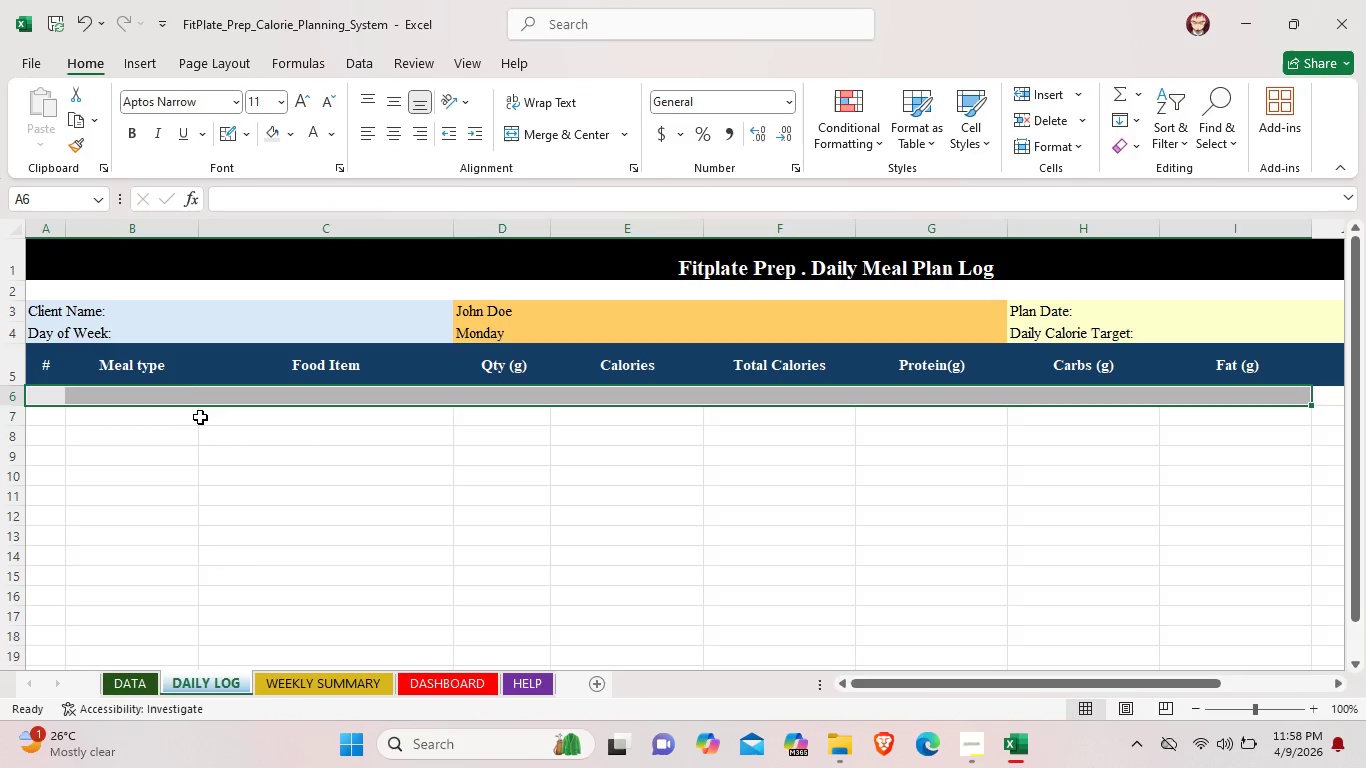 
left_click([199, 418])
 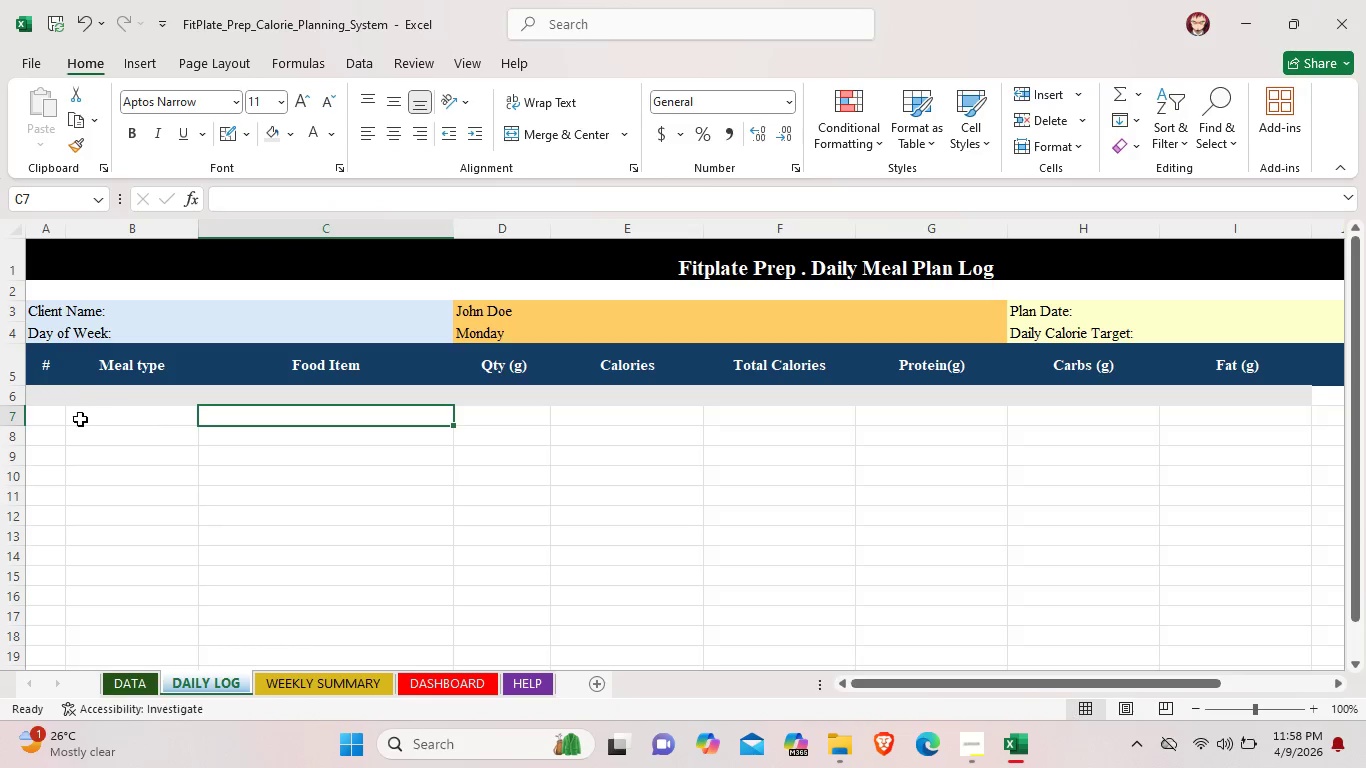 
left_click([79, 419])
 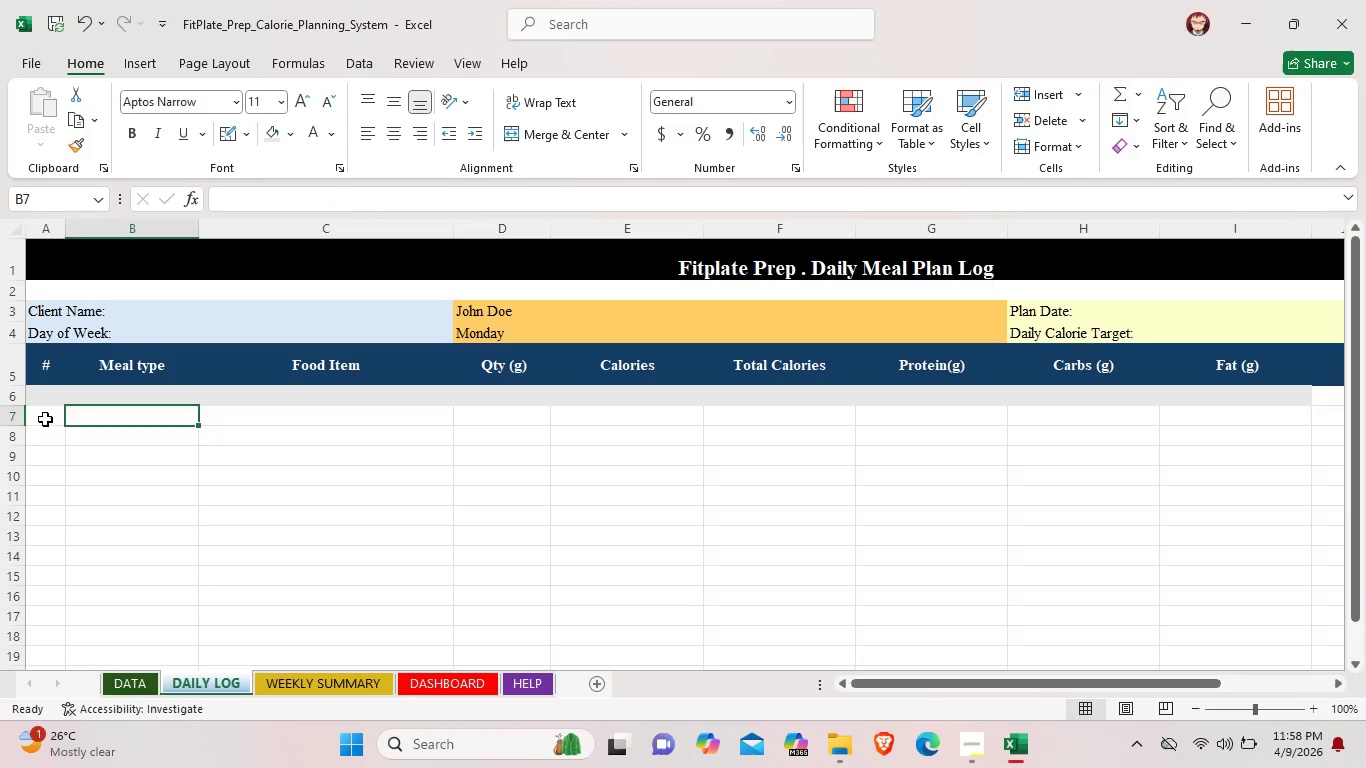 
left_click_drag(start_coordinate=[45, 419], to_coordinate=[1300, 419])
 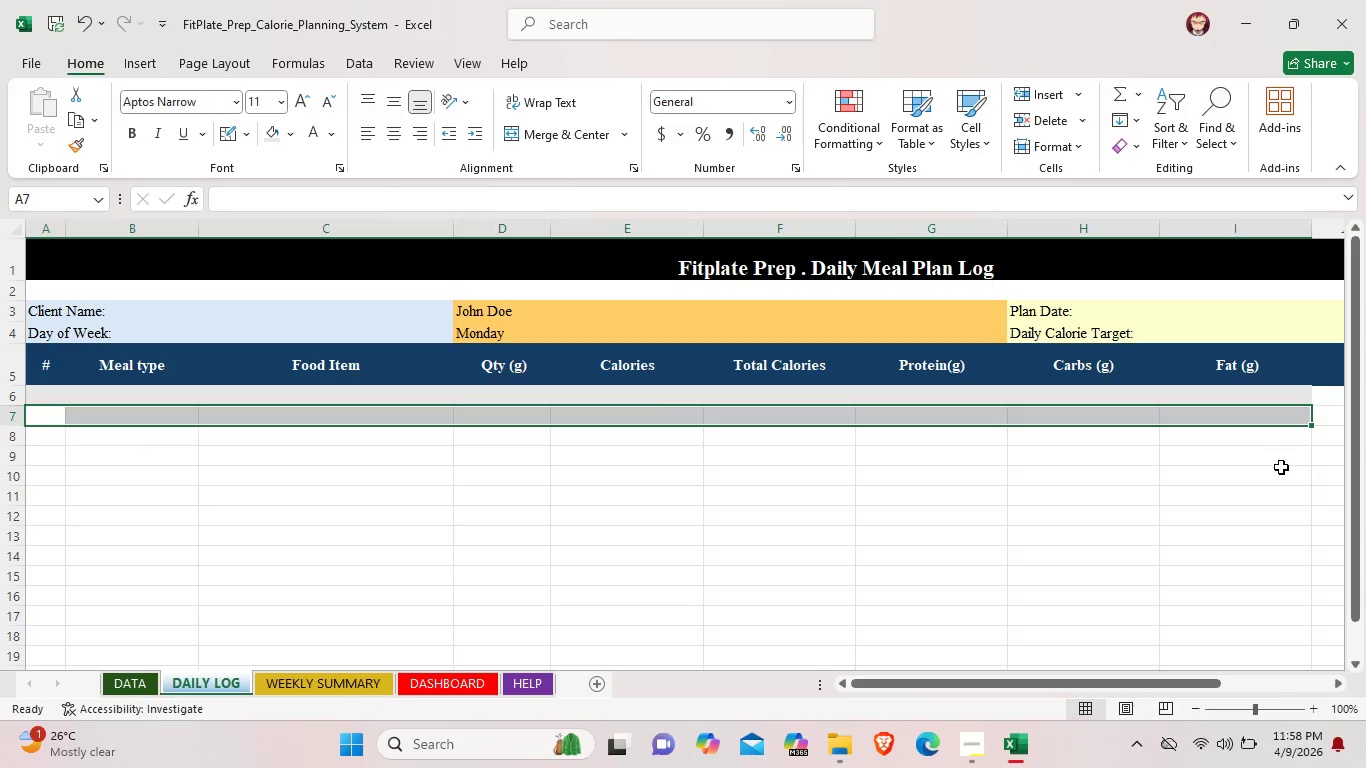 
left_click([1281, 467])
 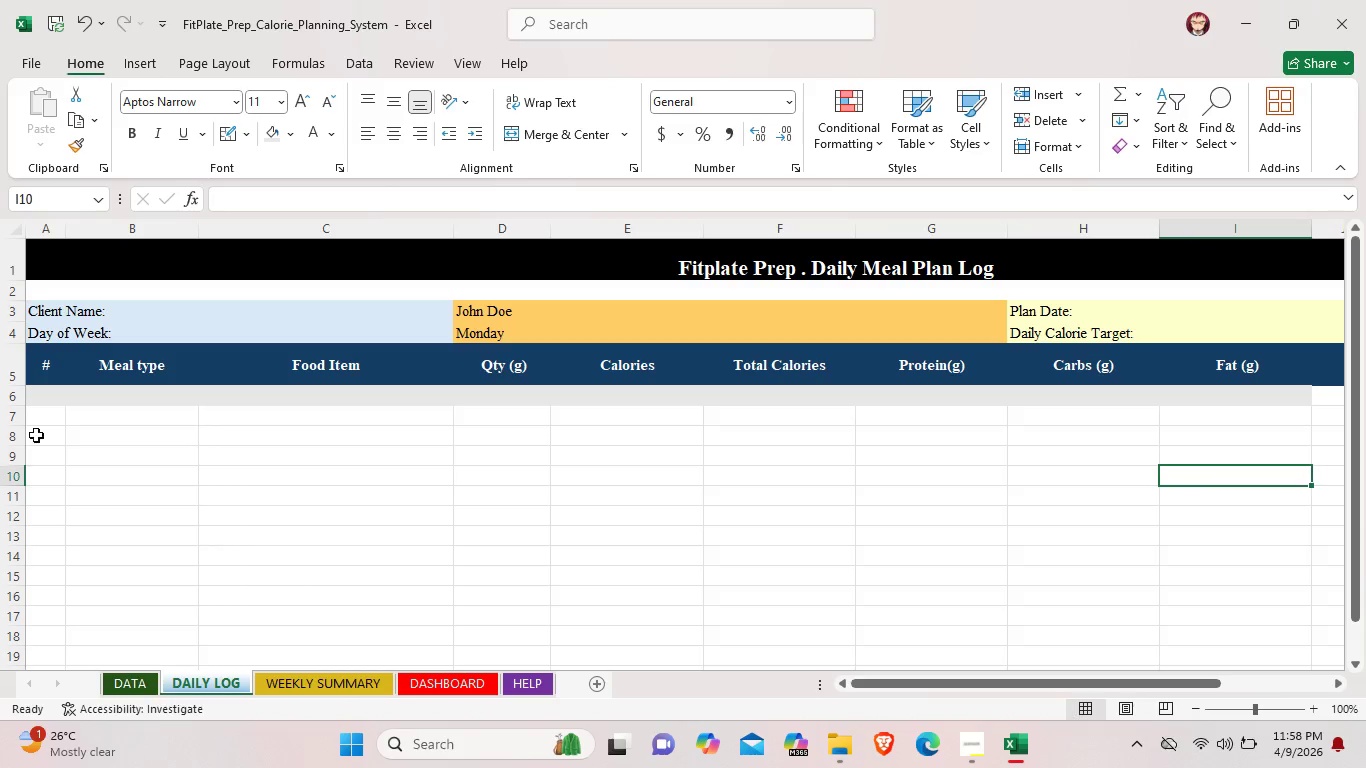 
left_click([36, 435])
 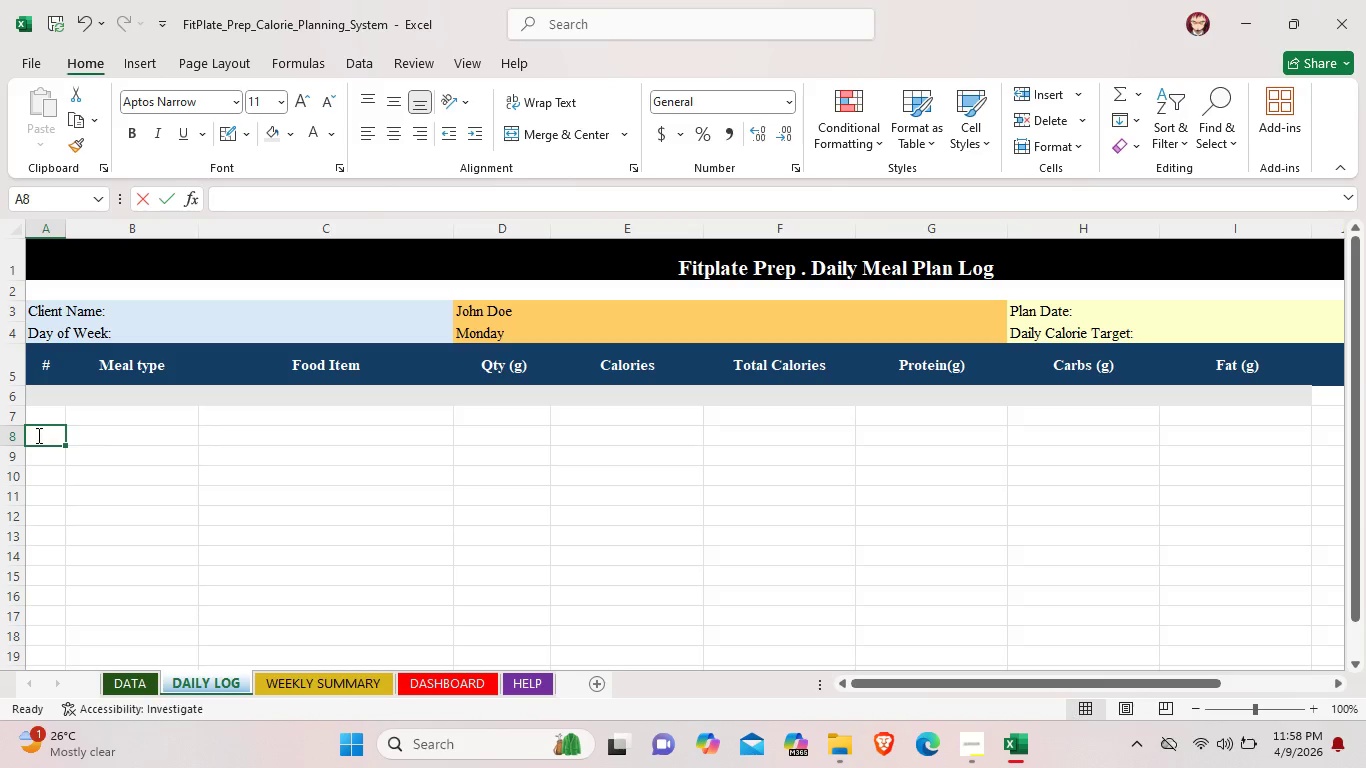 
left_click_drag(start_coordinate=[36, 435], to_coordinate=[492, 435])
 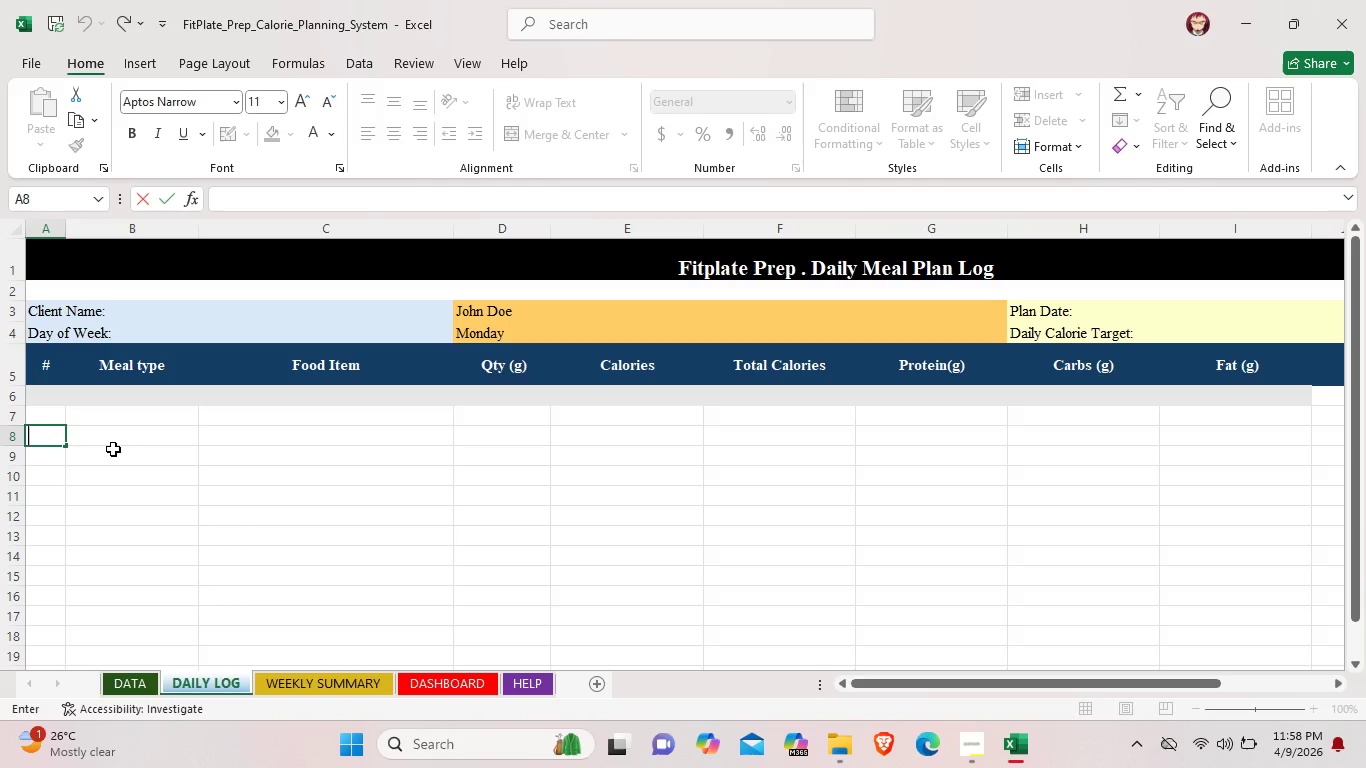 
left_click([113, 449])
 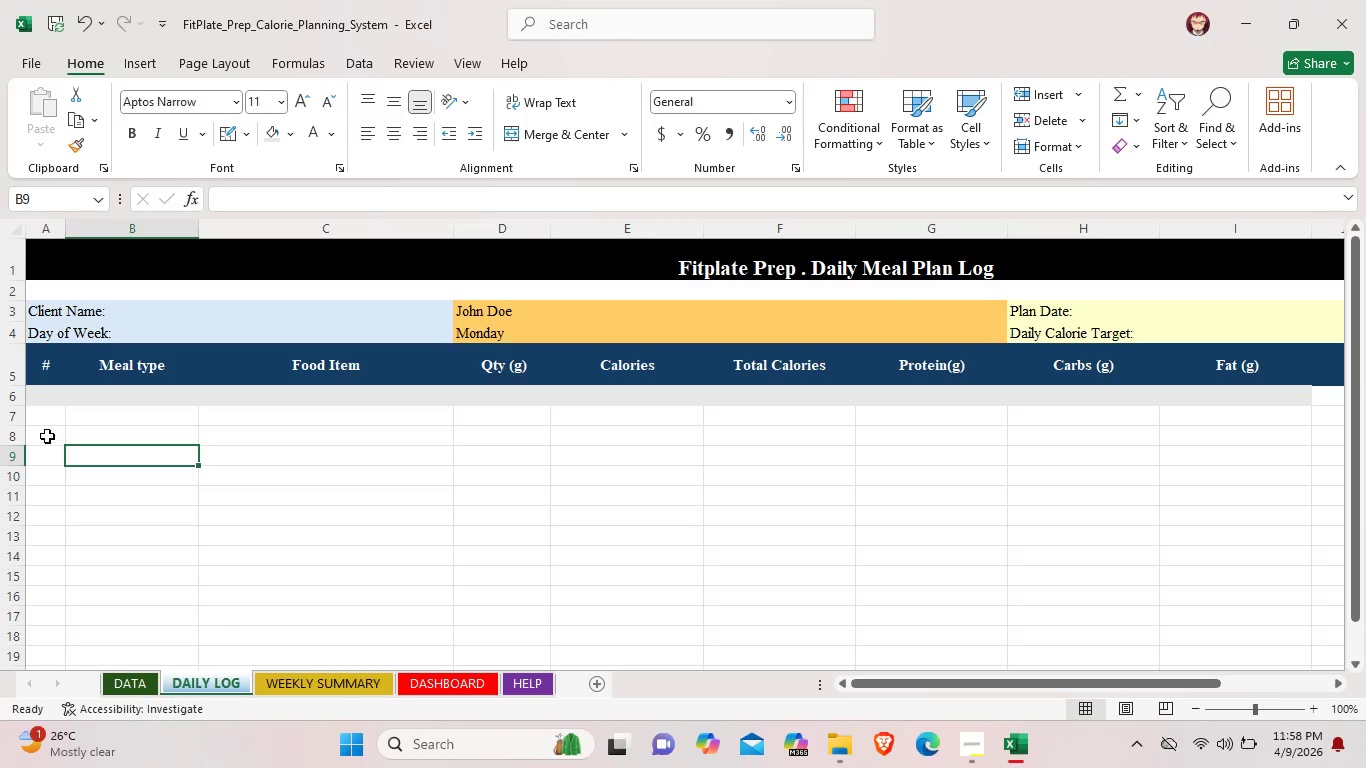 
left_click([47, 436])
 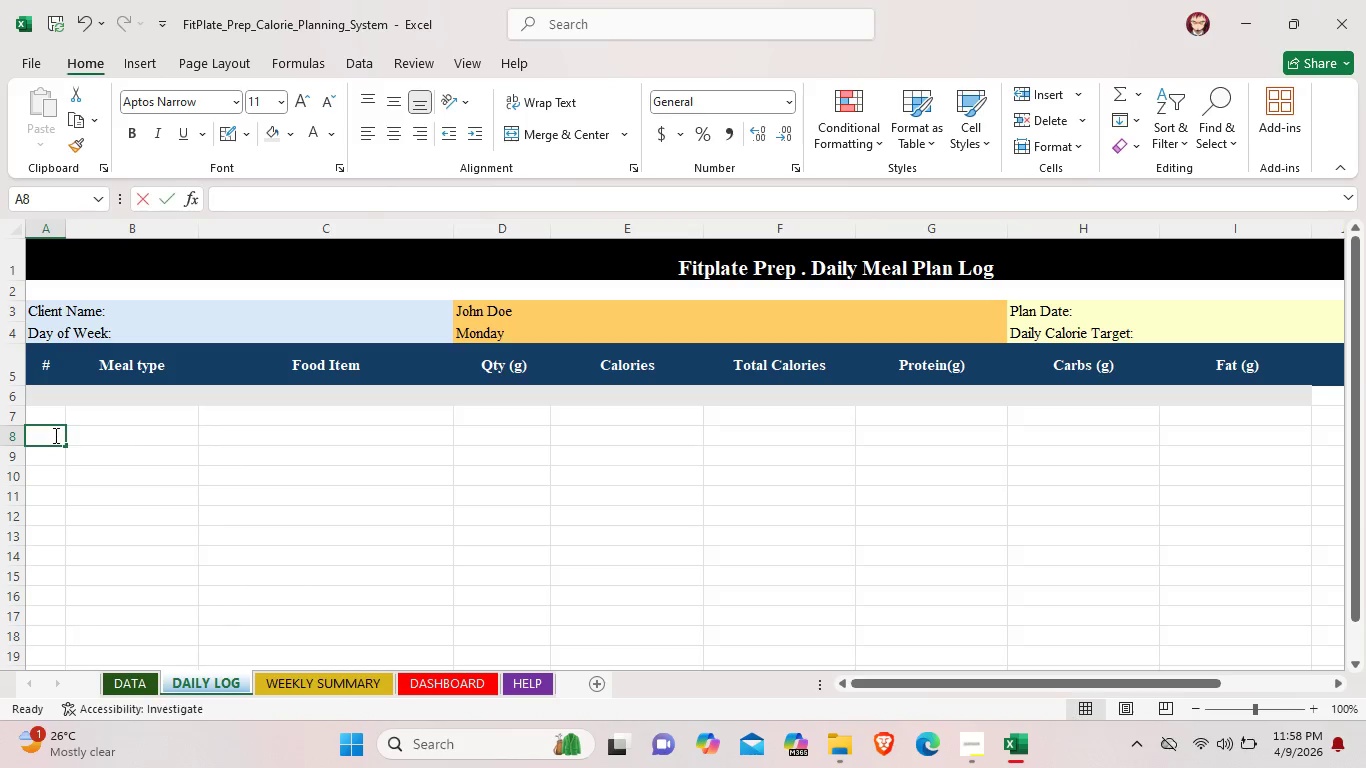 
left_click_drag(start_coordinate=[47, 435], to_coordinate=[243, 440])
 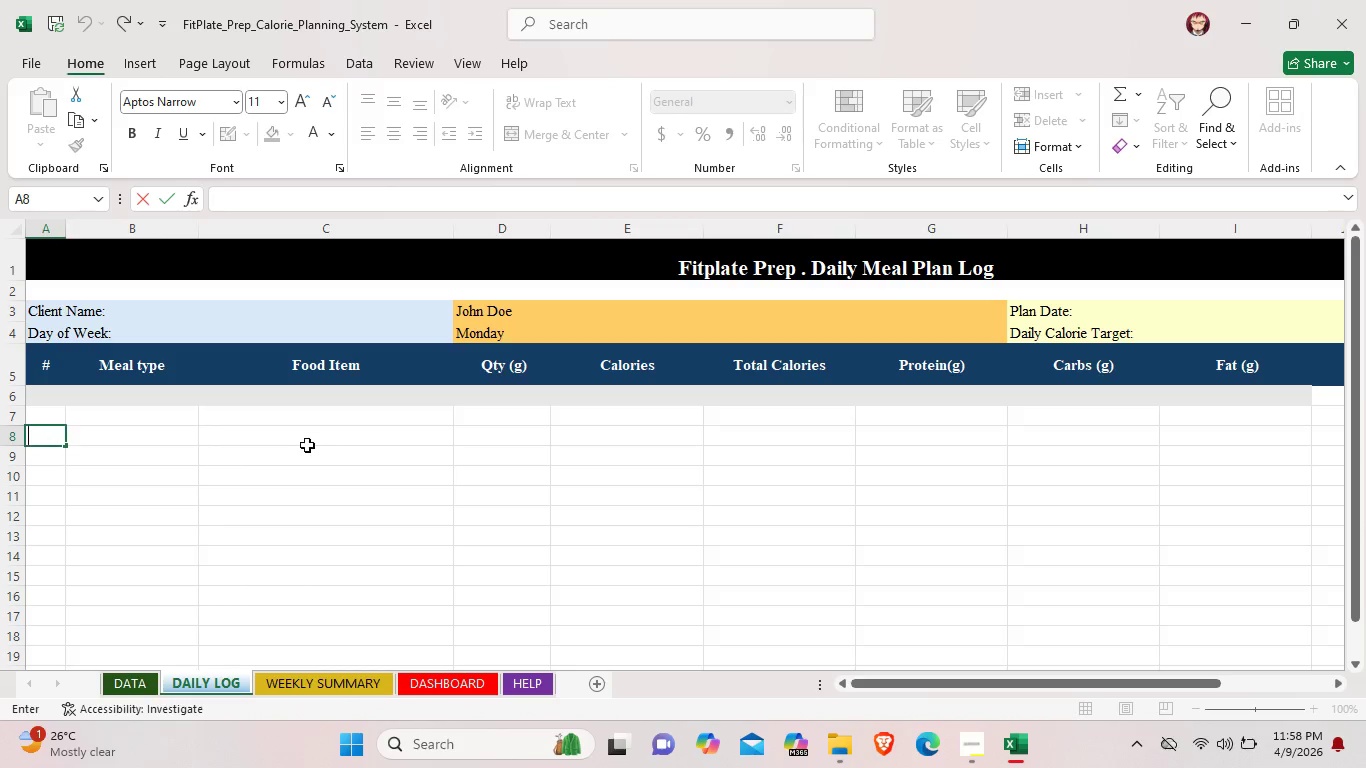 
left_click([307, 445])
 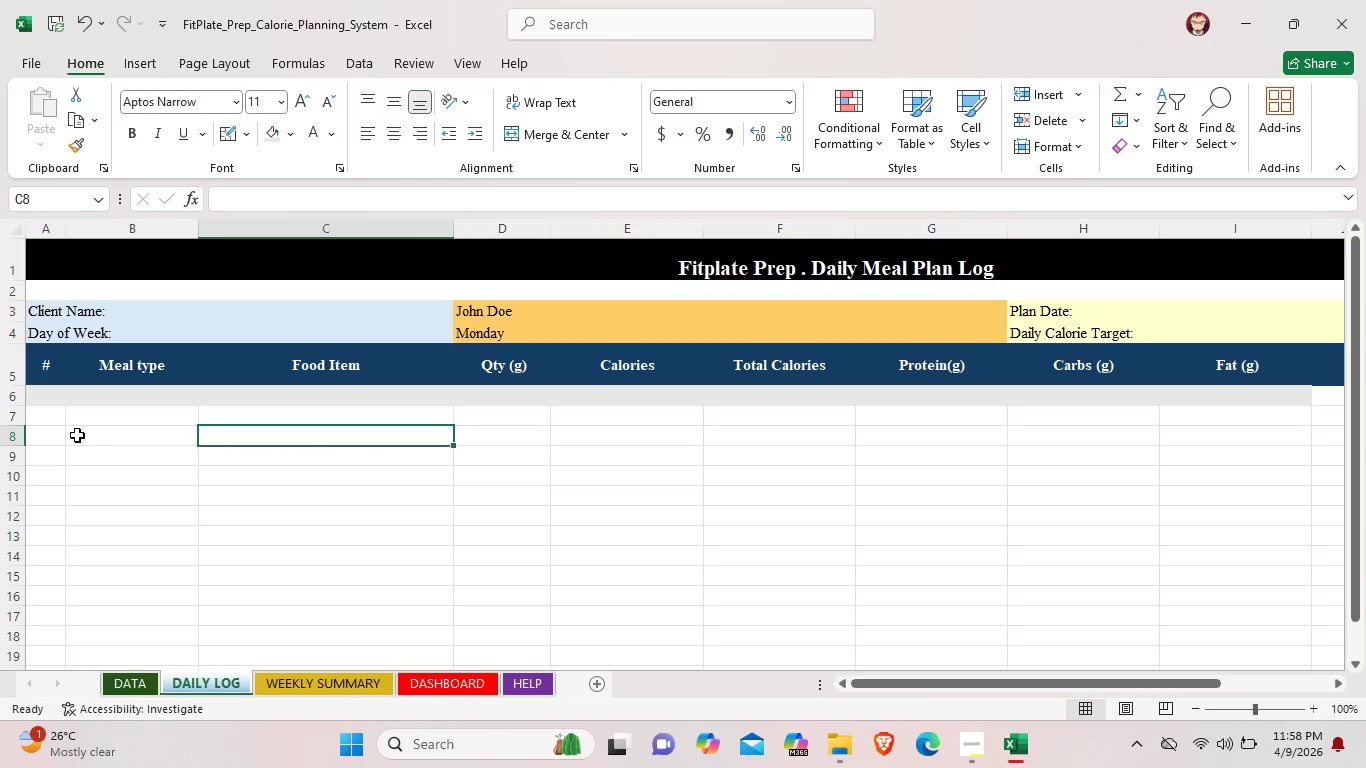 
left_click([67, 435])
 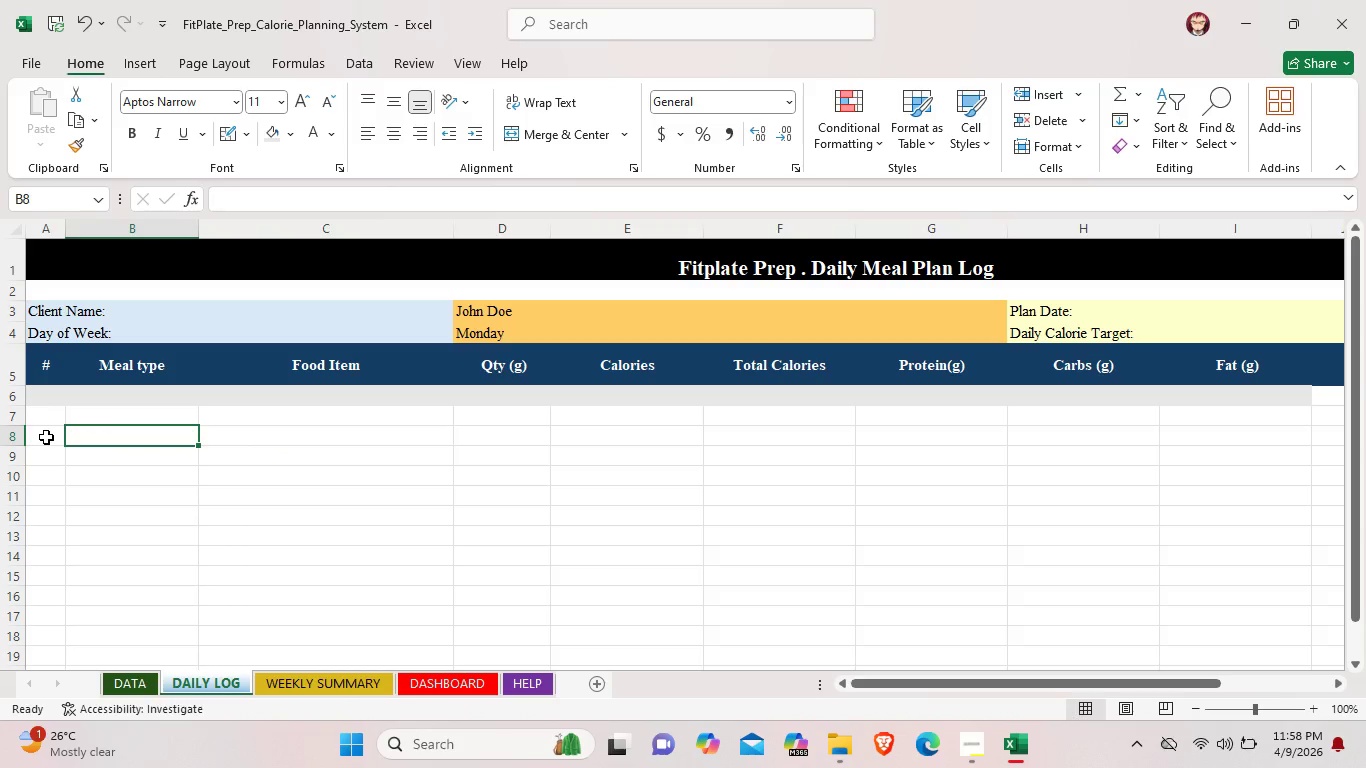 
left_click([46, 437])
 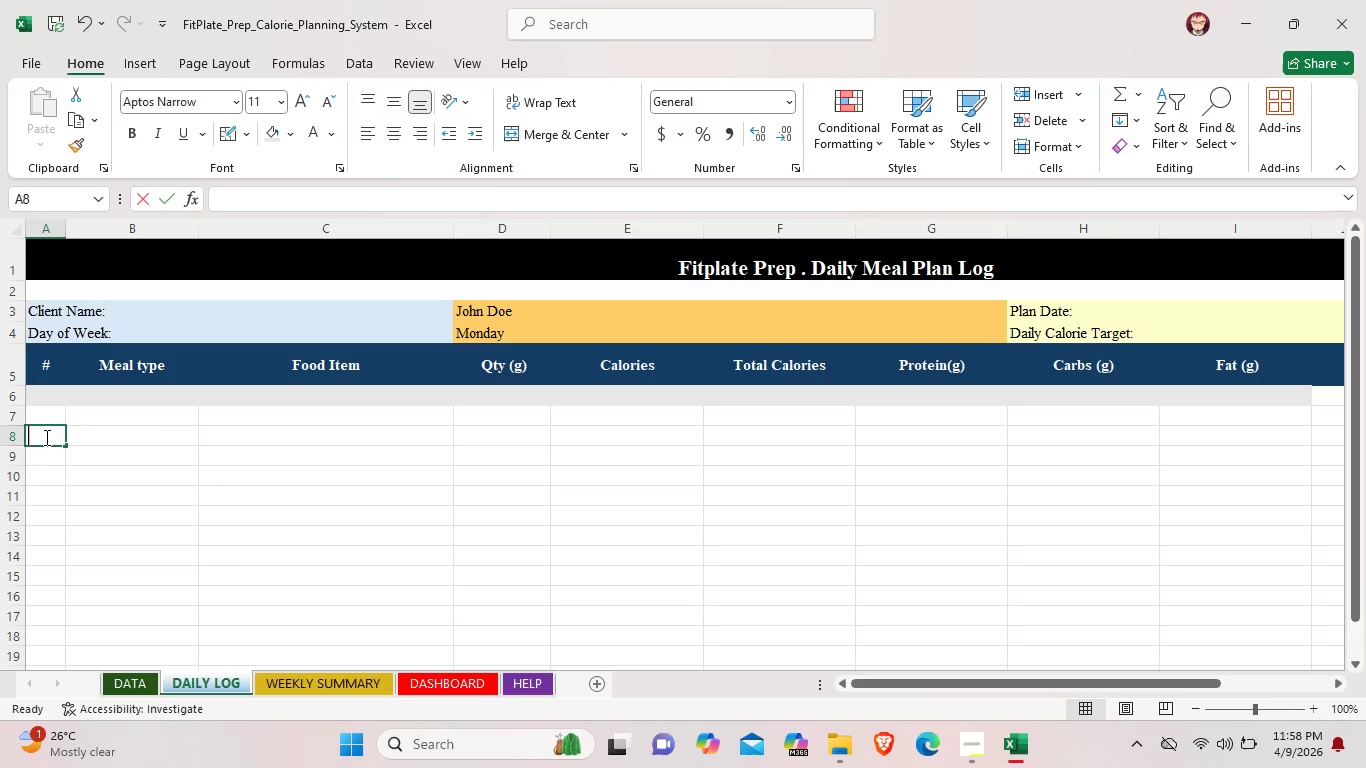 
left_click_drag(start_coordinate=[45, 437], to_coordinate=[299, 437])
 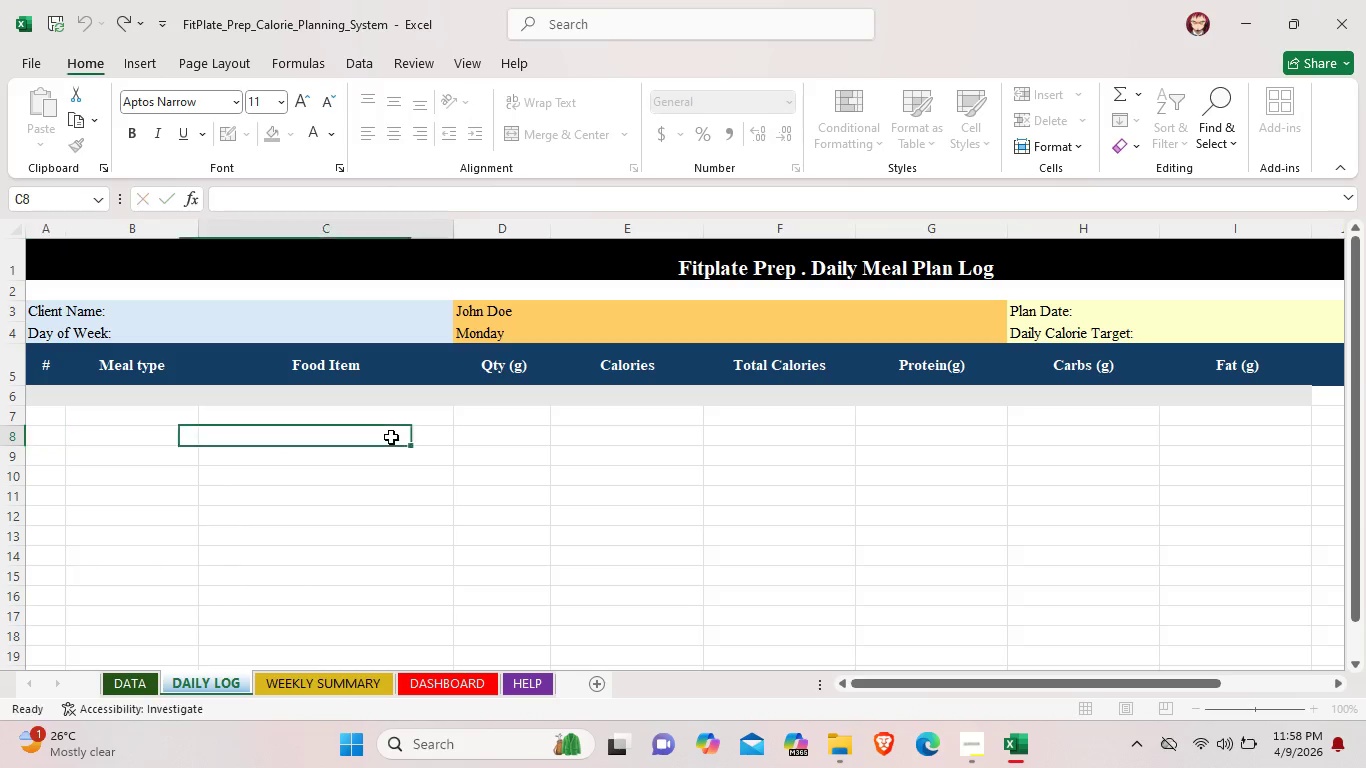 
left_click([391, 437])
 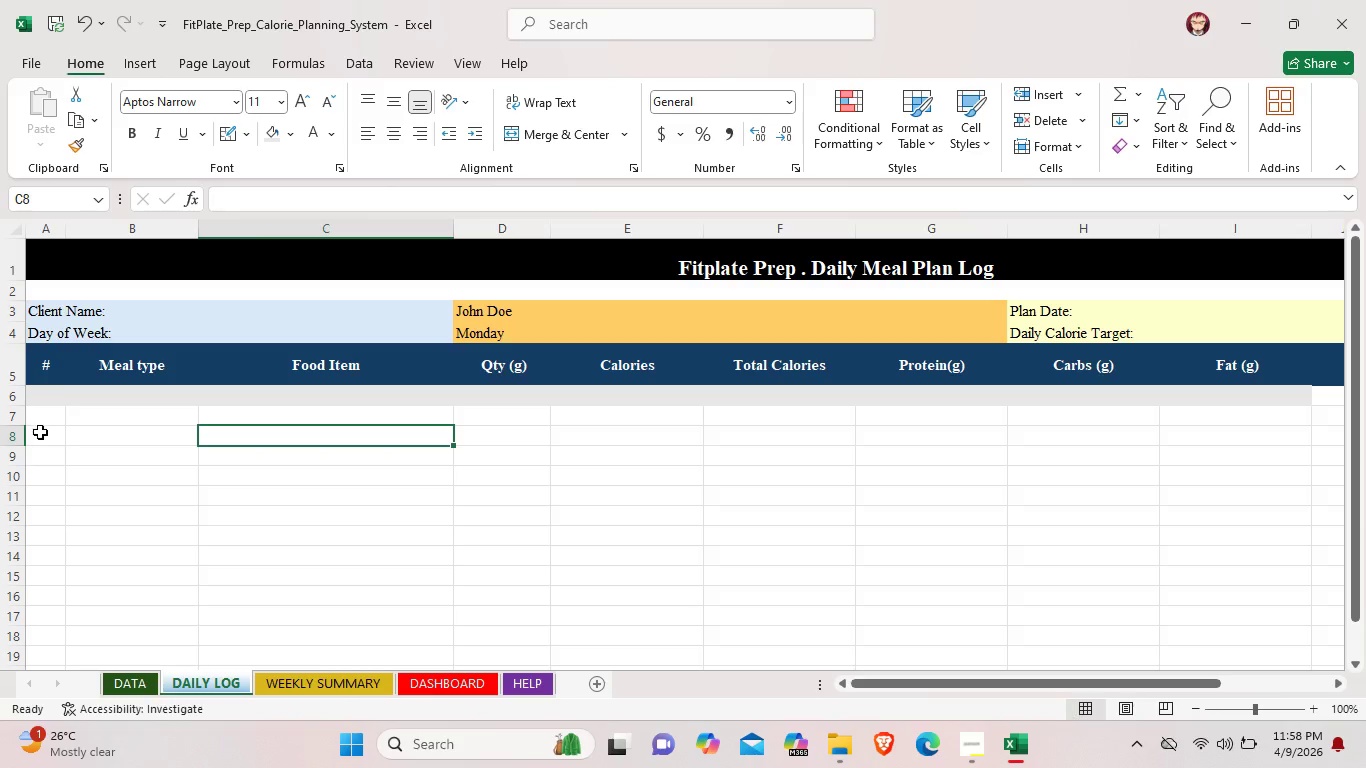 
left_click([39, 434])
 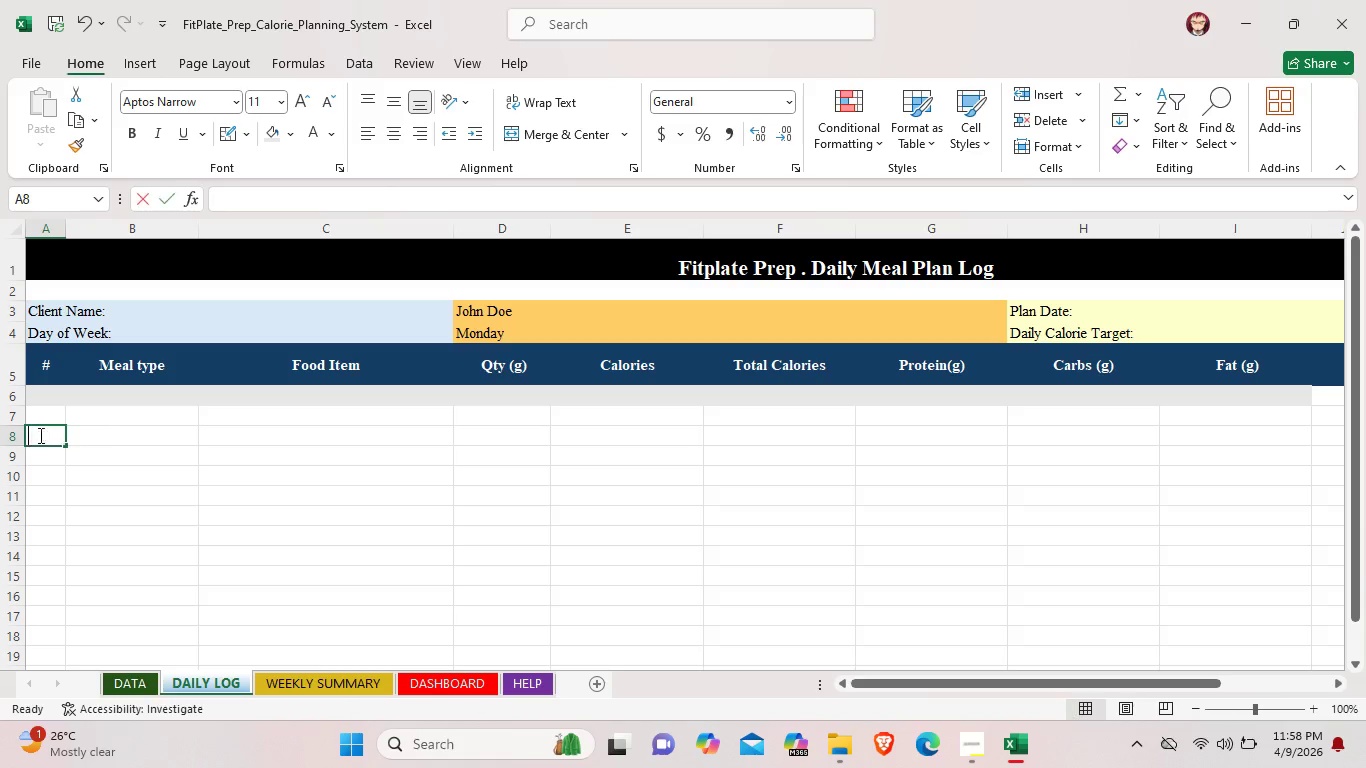 
left_click_drag(start_coordinate=[39, 434], to_coordinate=[204, 433])
 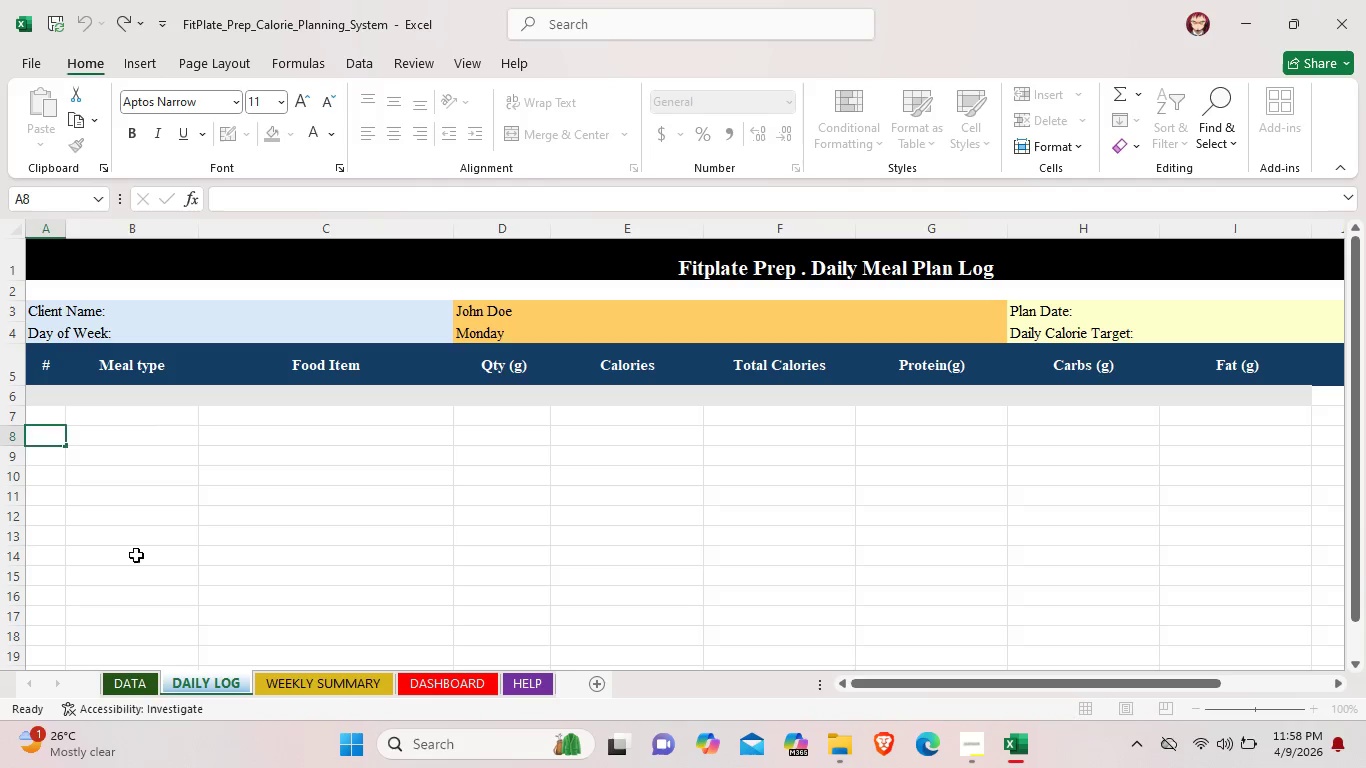 
left_click([136, 555])
 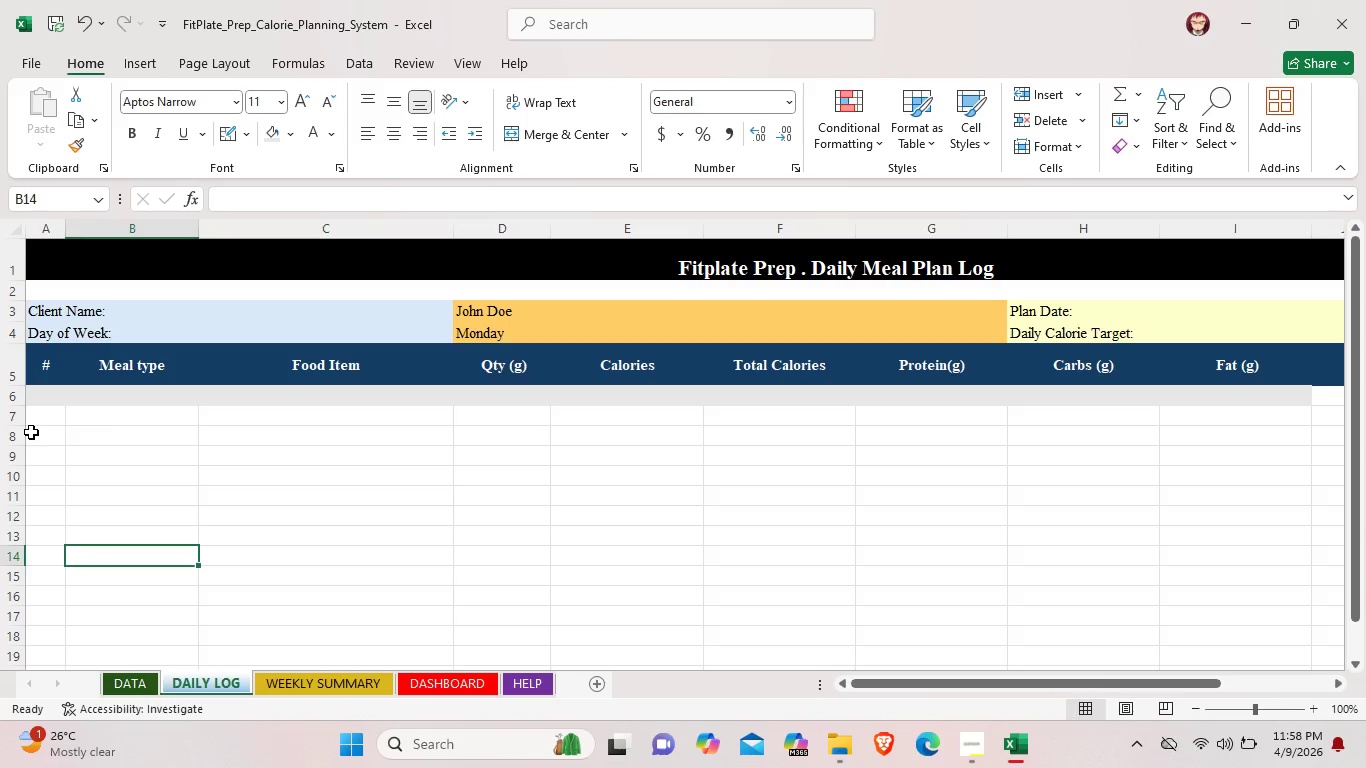 
left_click([31, 432])
 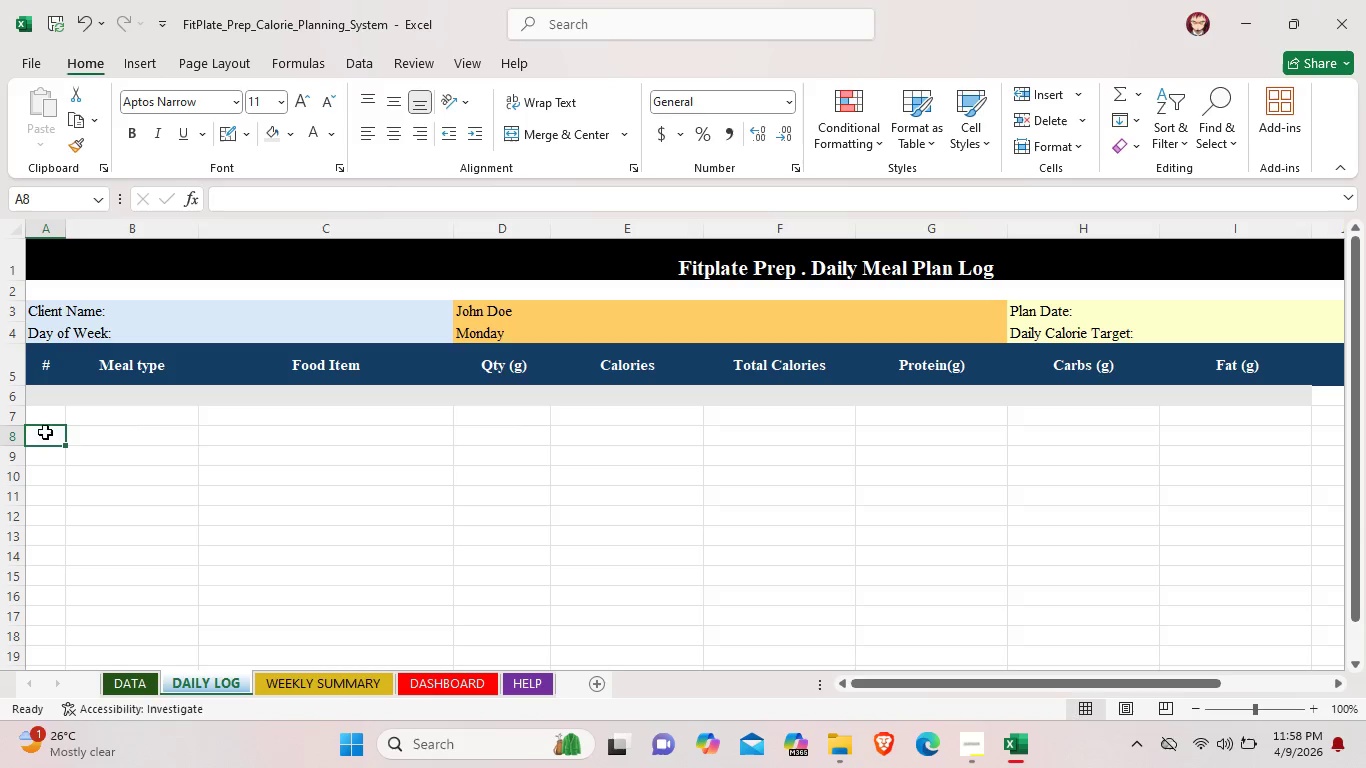 
left_click_drag(start_coordinate=[40, 432], to_coordinate=[1247, 437])
 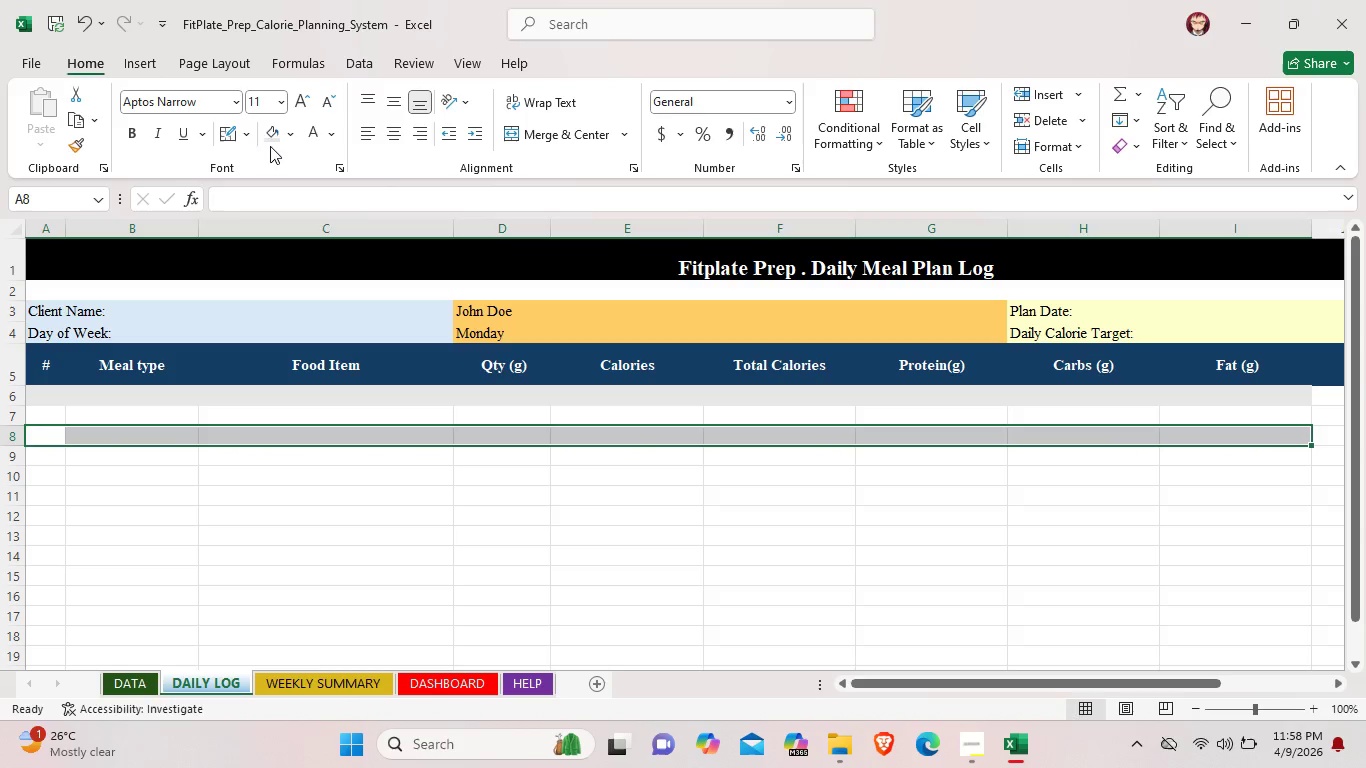 
left_click([268, 131])
 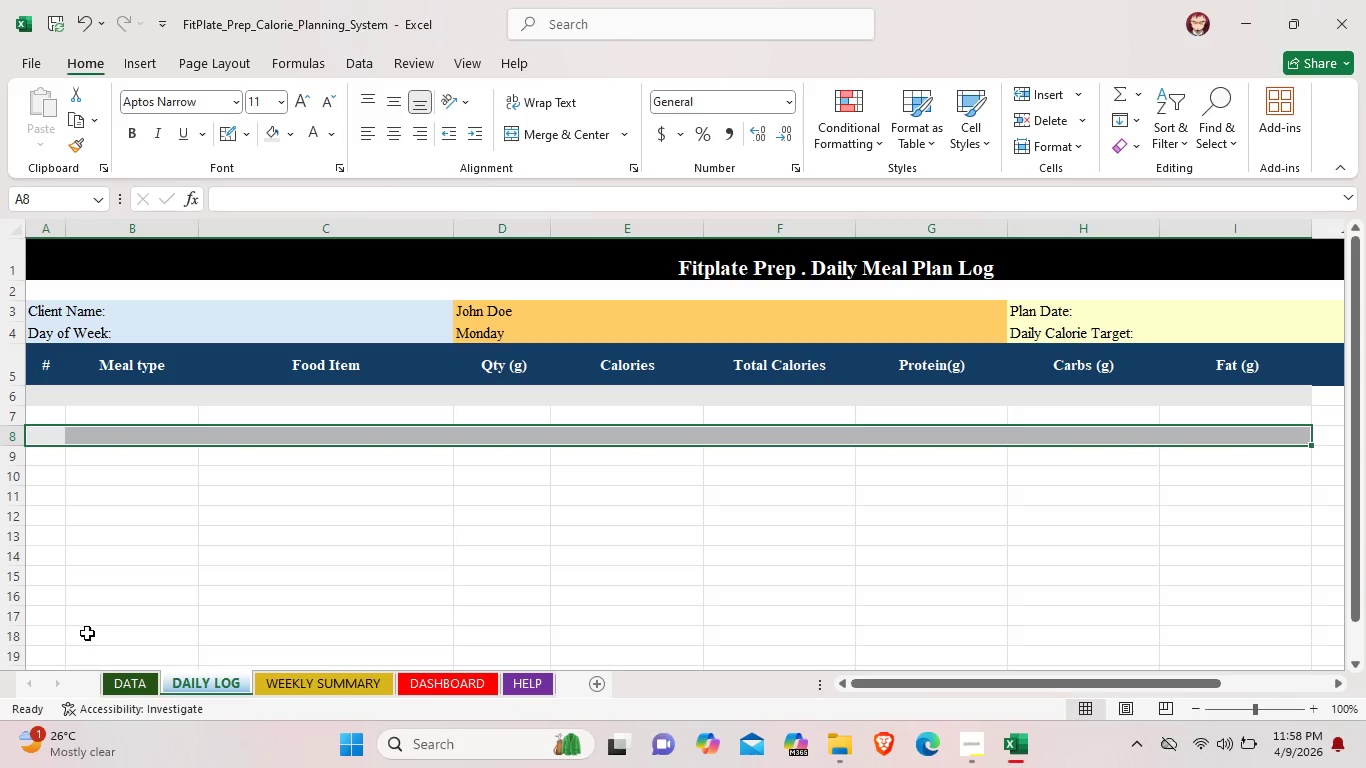 
left_click([92, 574])
 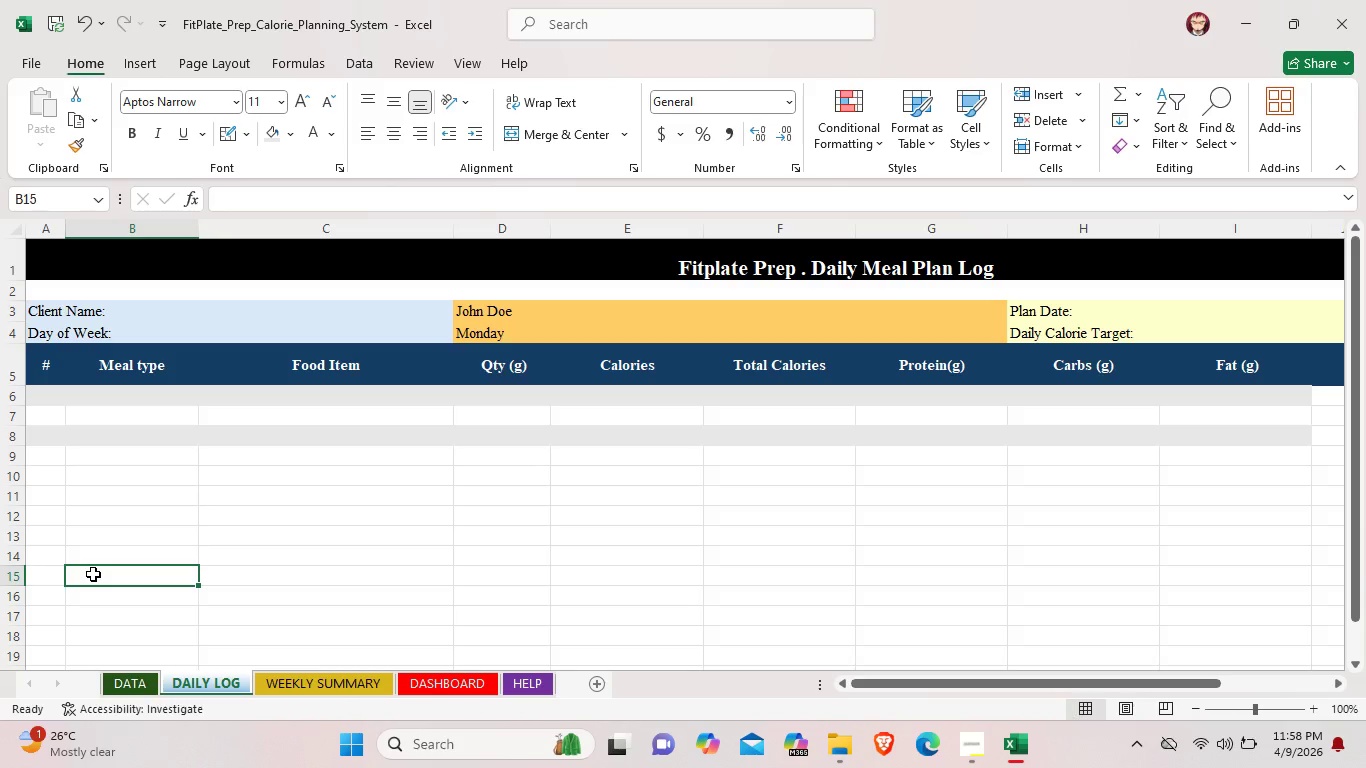 
wait(5.64)
 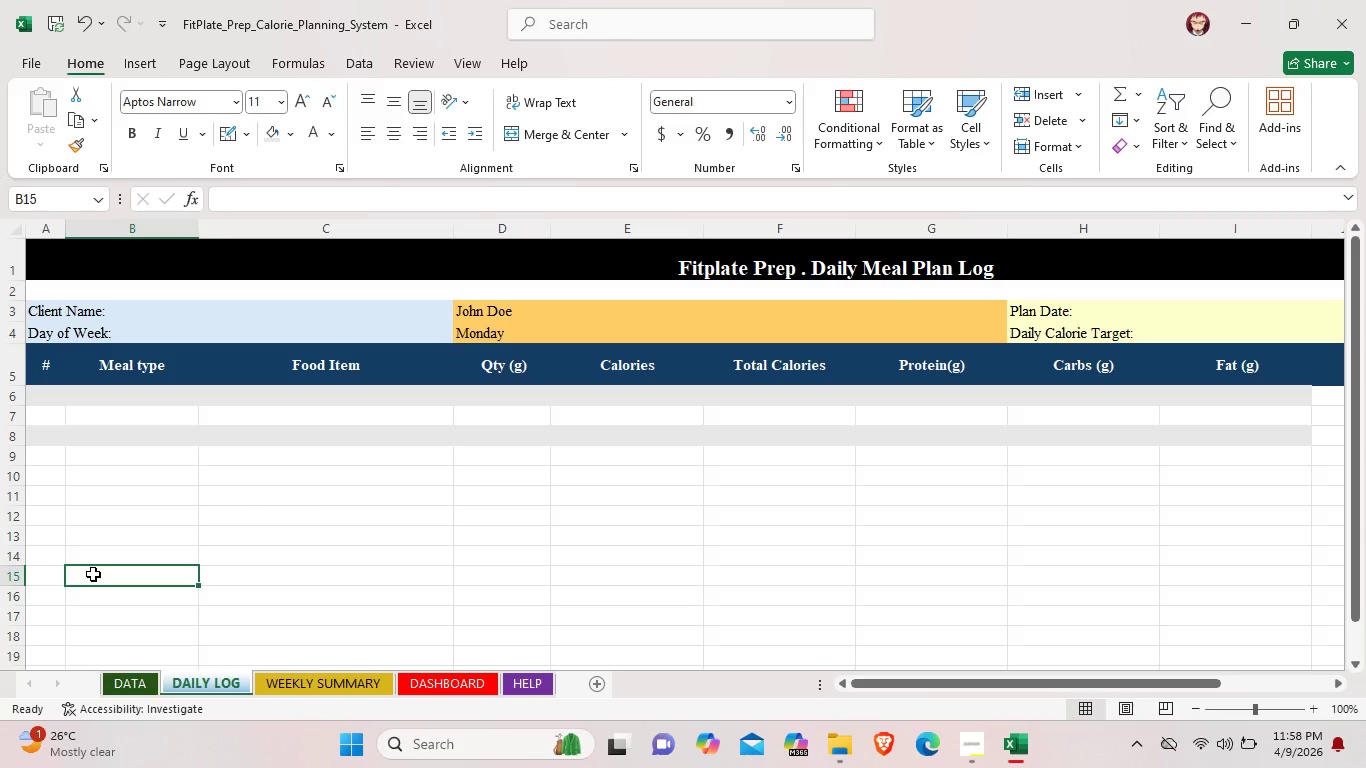 
left_click([31, 478])
 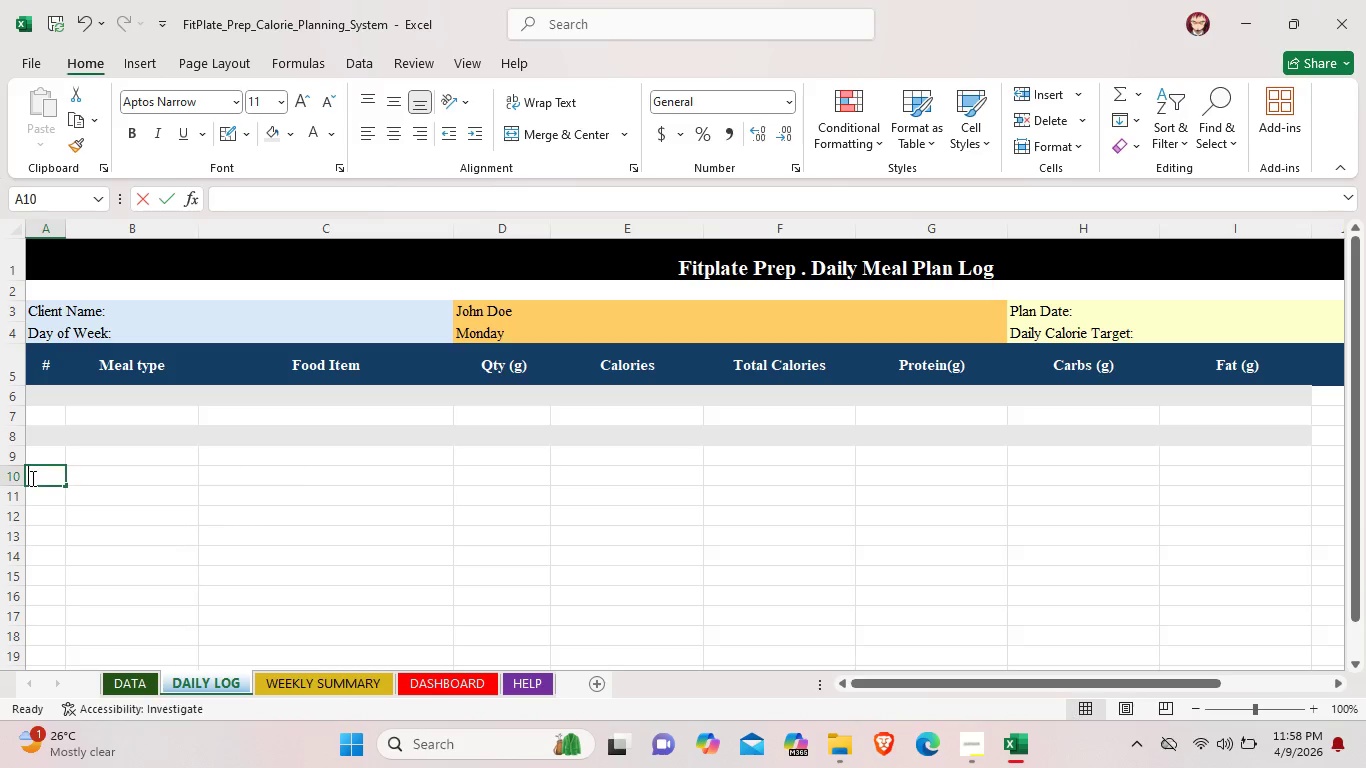 
left_click_drag(start_coordinate=[31, 478], to_coordinate=[367, 478])
 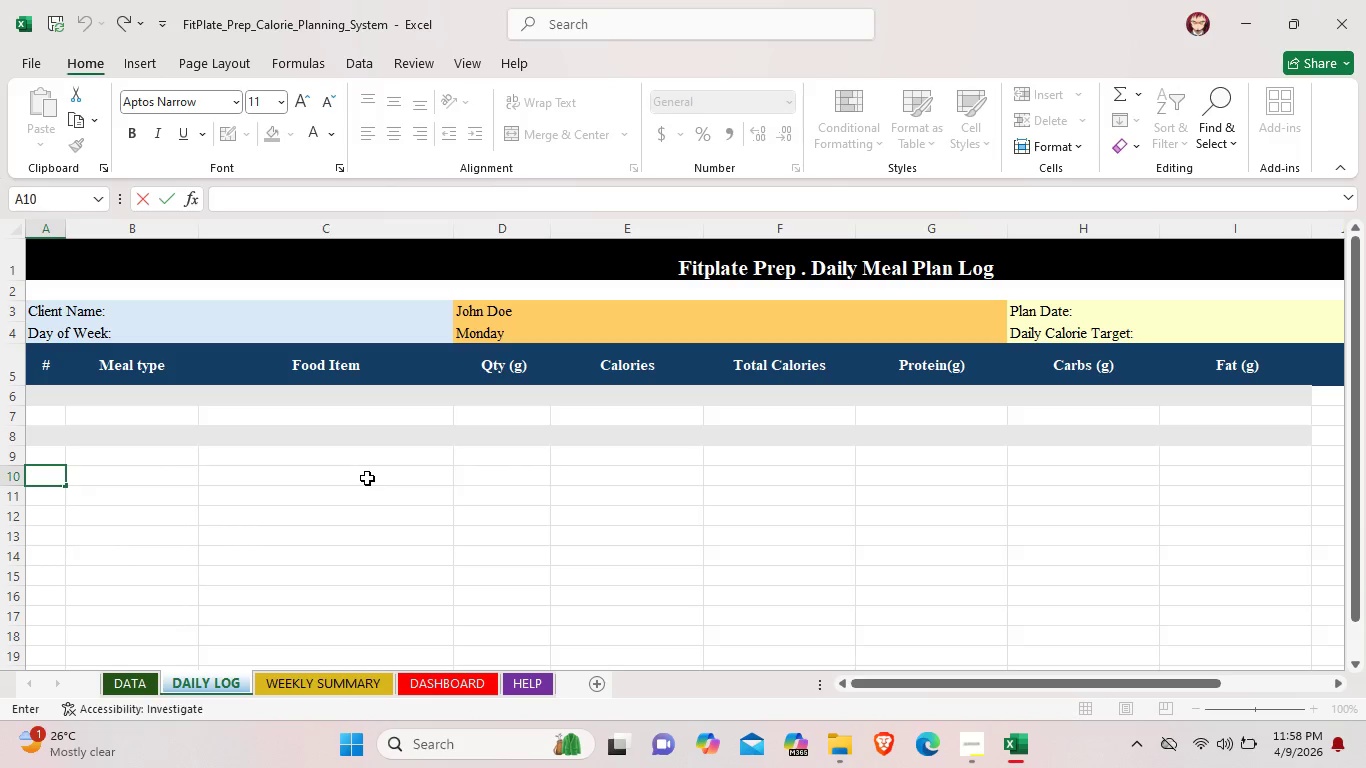 
left_click([367, 478])
 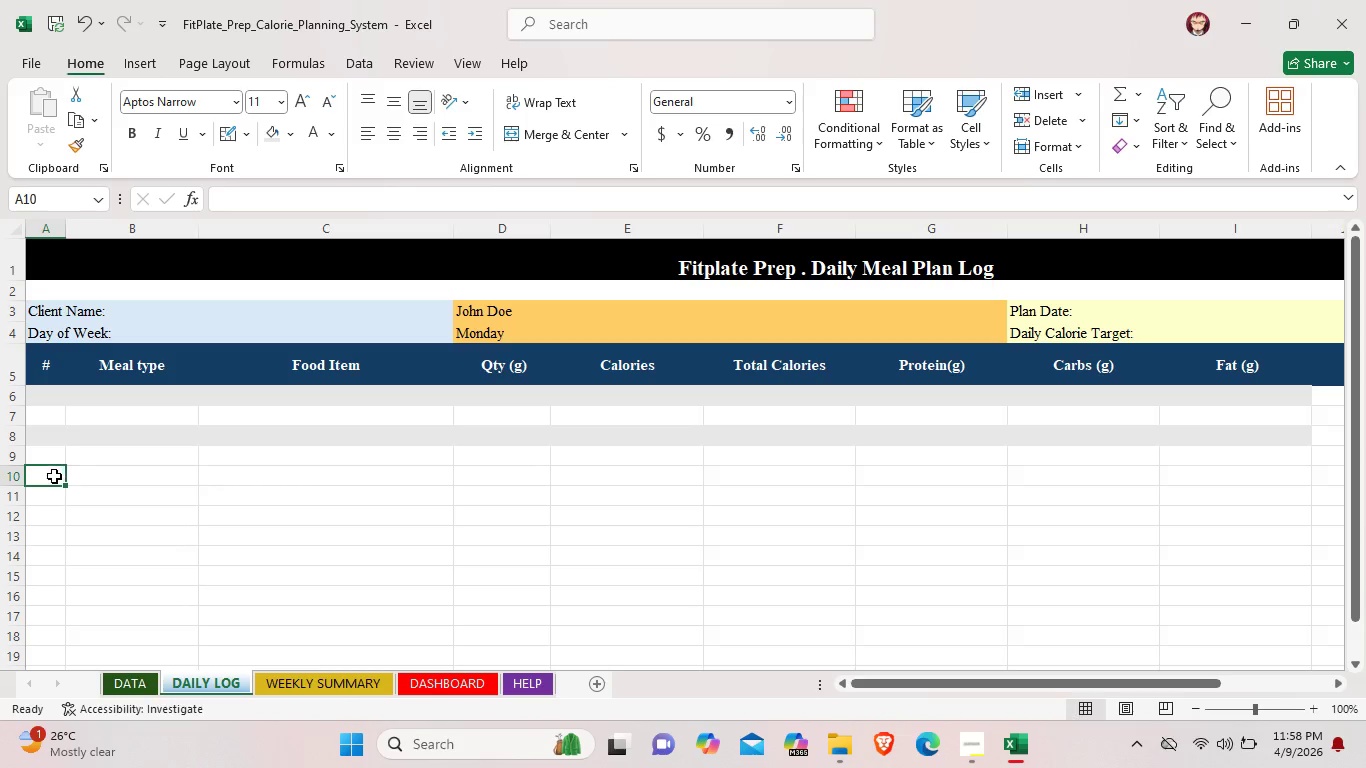 
left_click_drag(start_coordinate=[54, 476], to_coordinate=[1252, 470])
 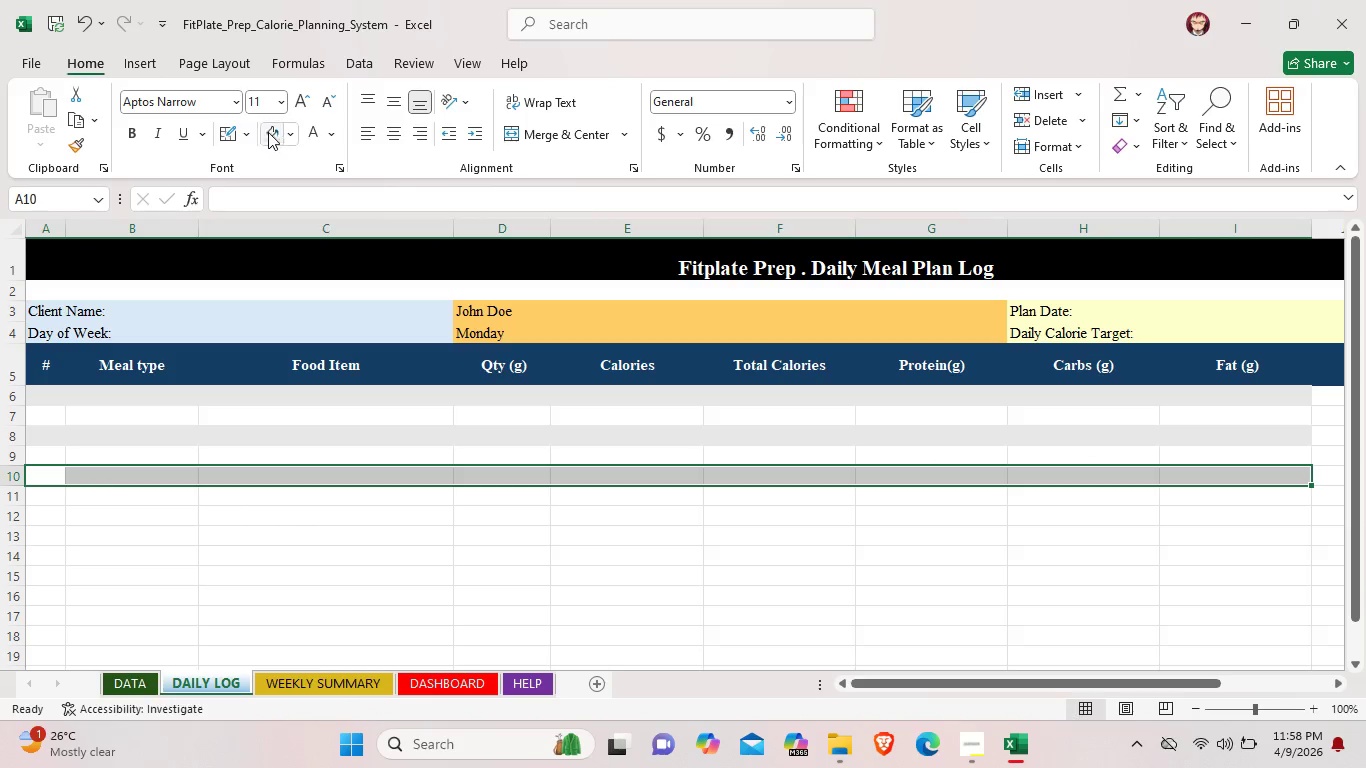 
left_click([275, 132])
 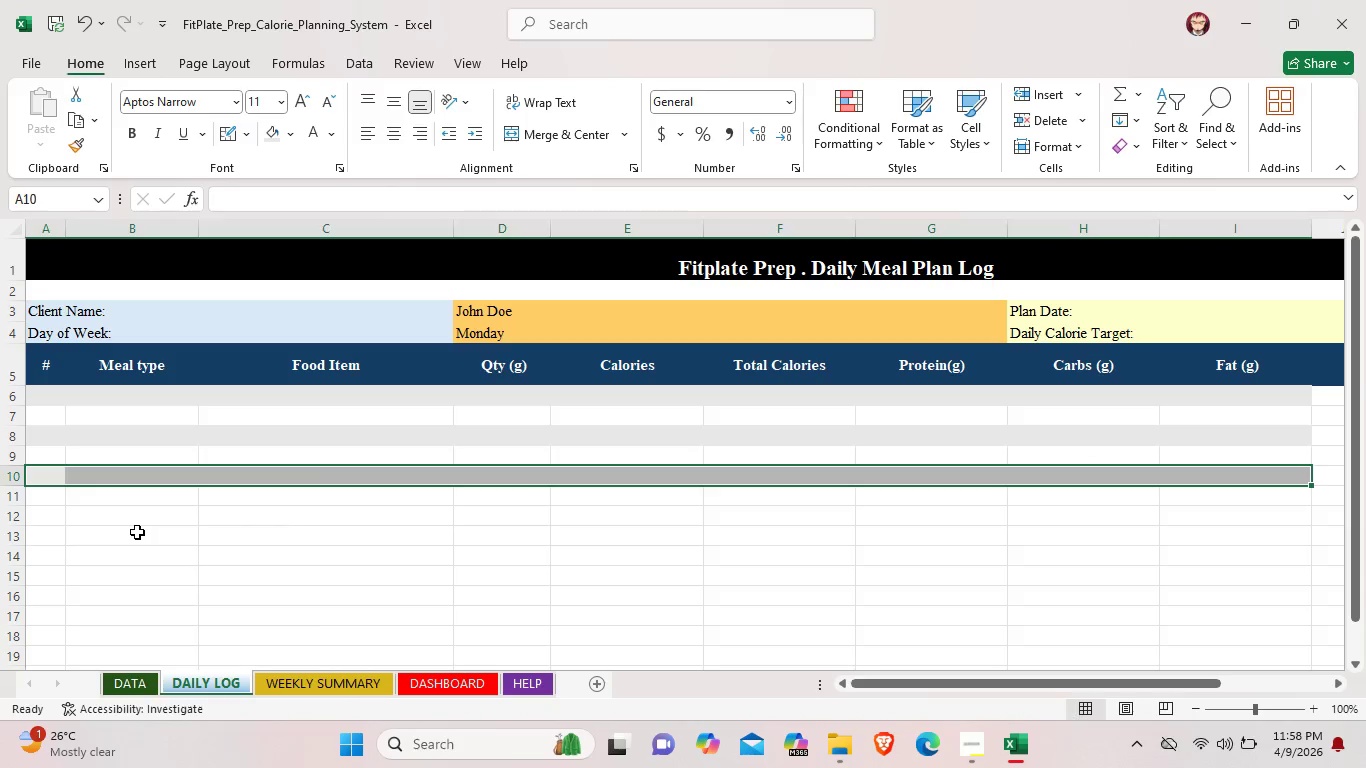 
left_click([137, 532])
 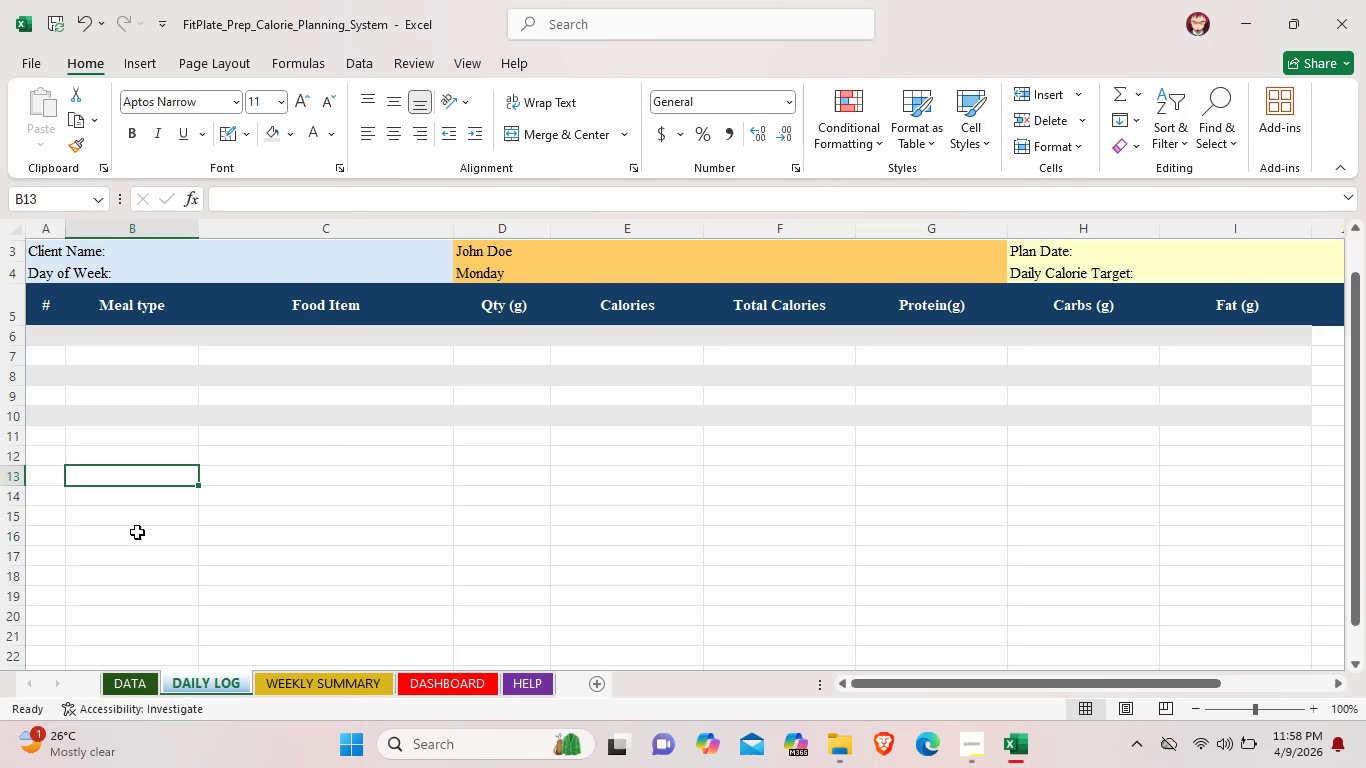 
scroll: coordinate [137, 532], scroll_direction: down, amount: 1.0
 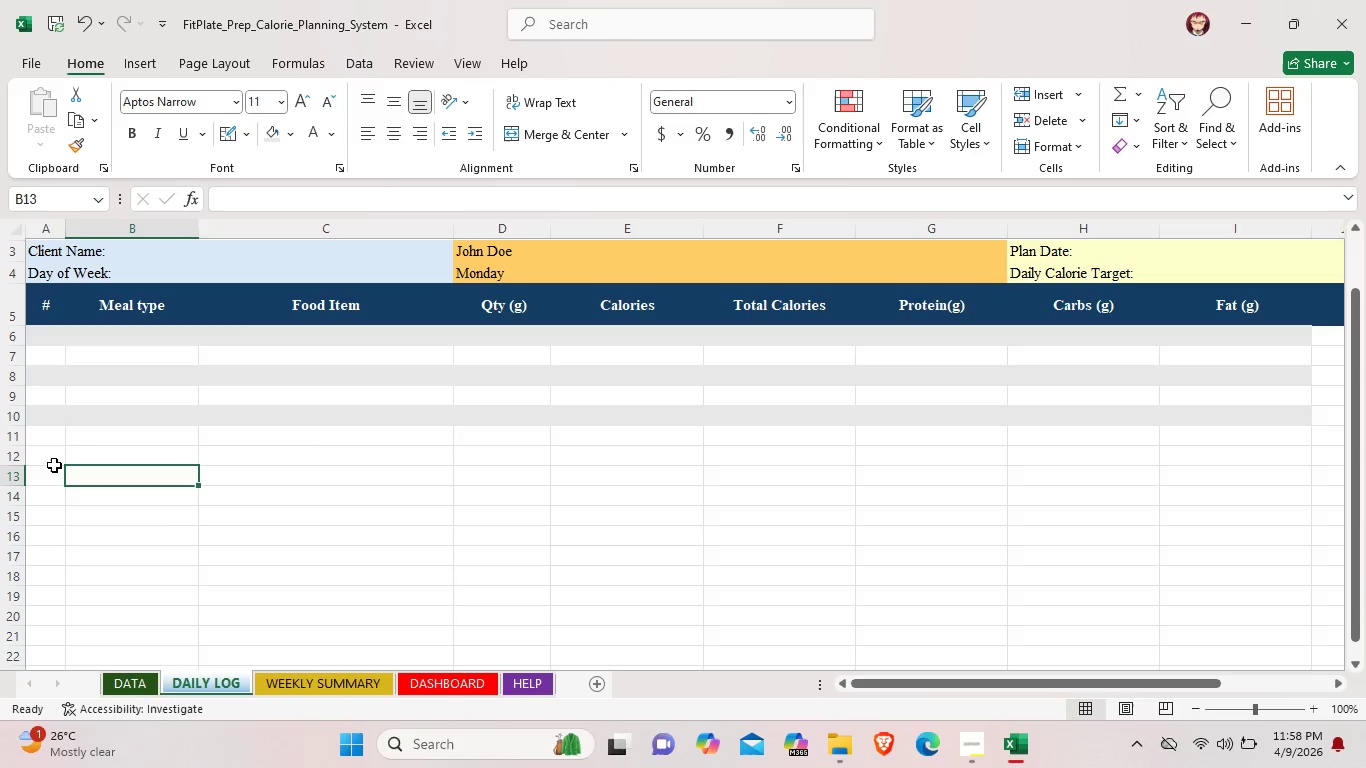 
left_click([54, 465])
 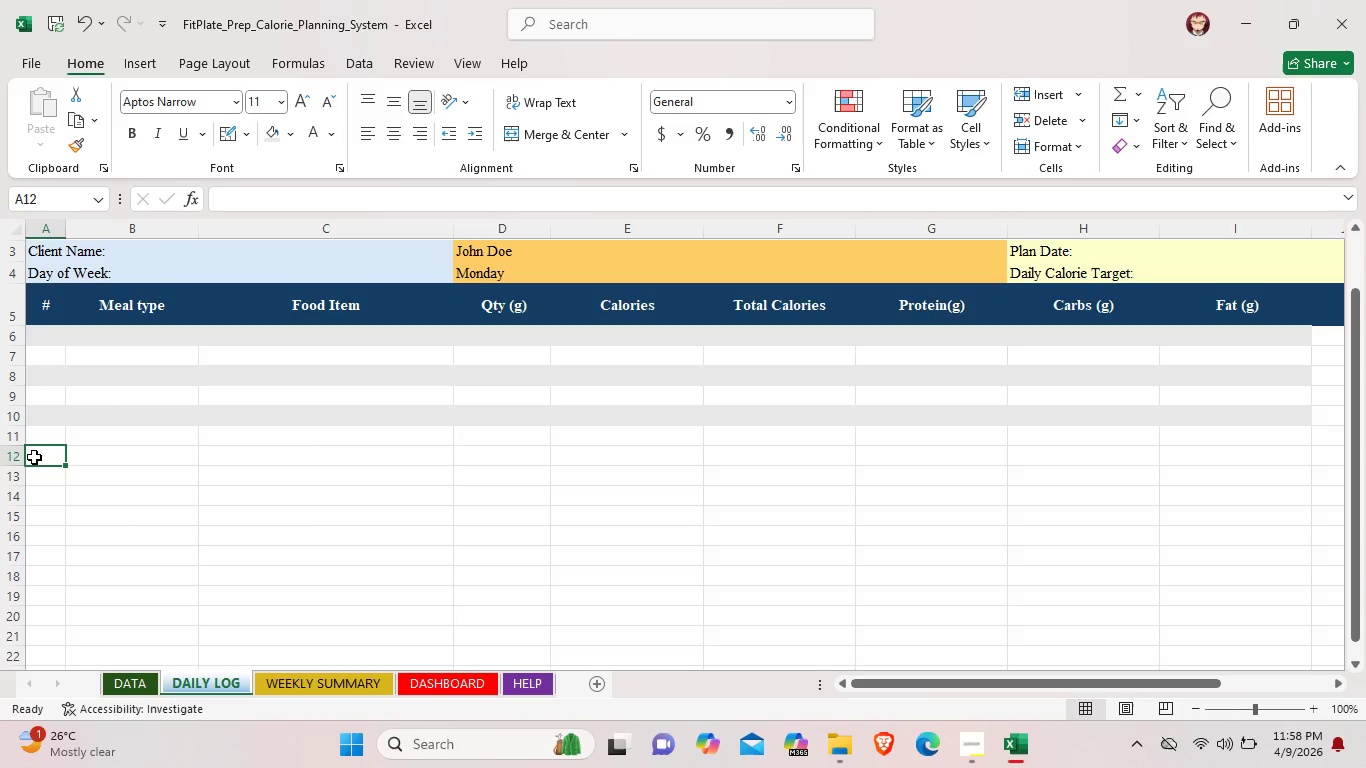 
left_click_drag(start_coordinate=[34, 457], to_coordinate=[1213, 464])
 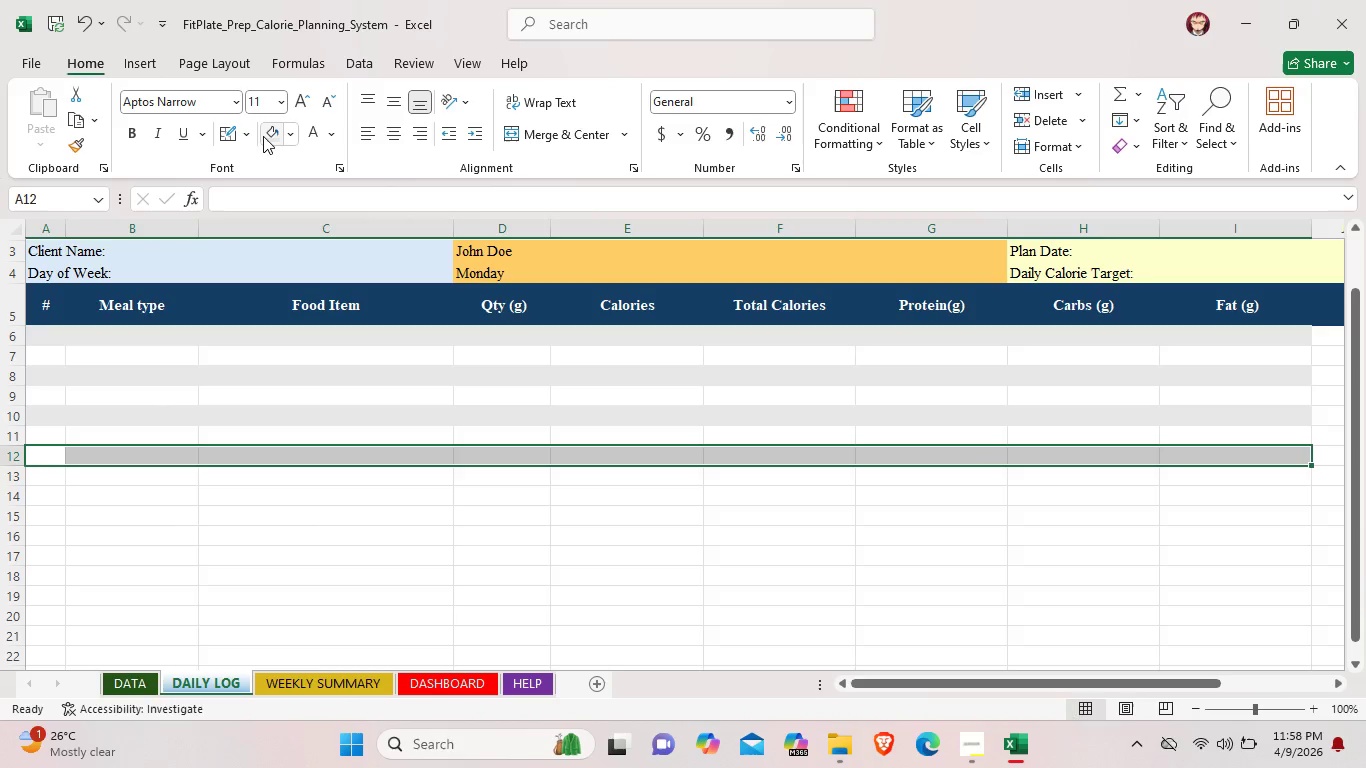 
left_click([263, 136])
 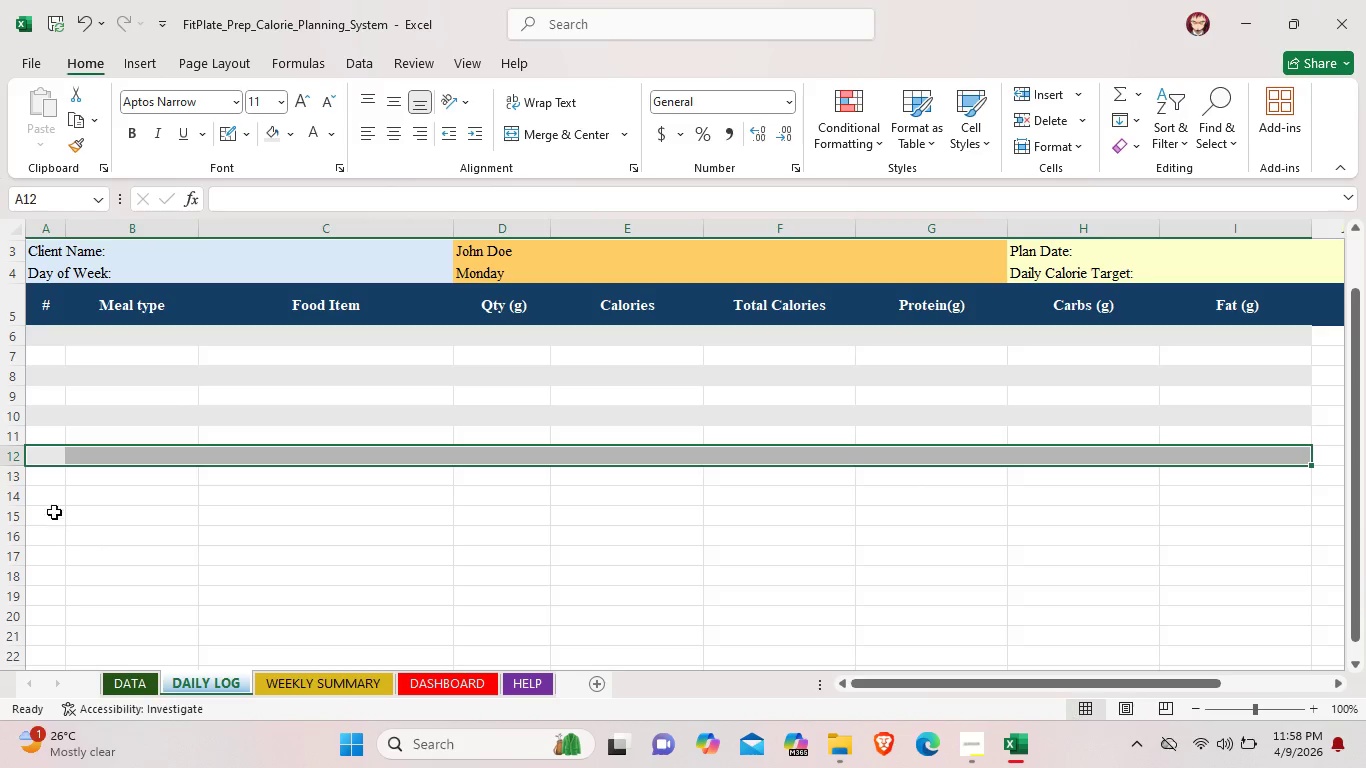 
left_click([49, 494])
 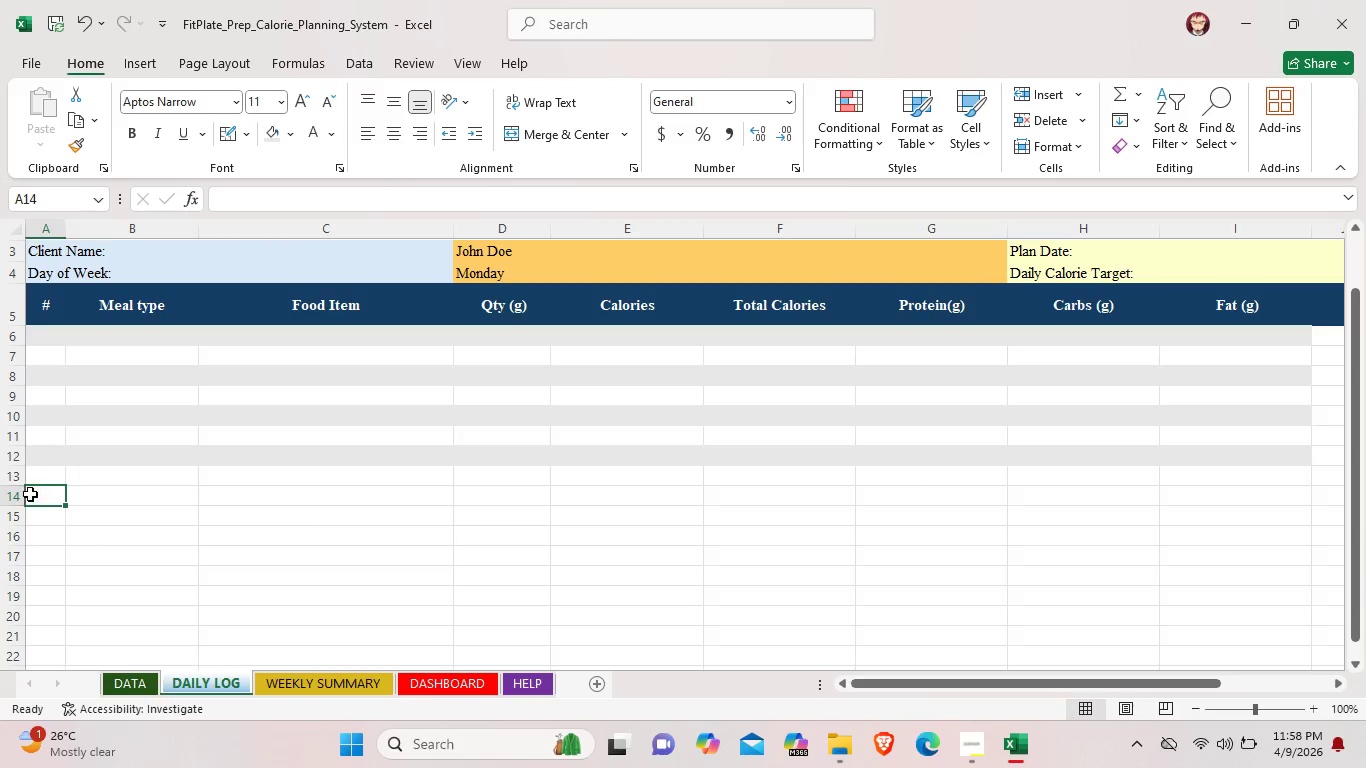 
left_click_drag(start_coordinate=[30, 494], to_coordinate=[1245, 503])
 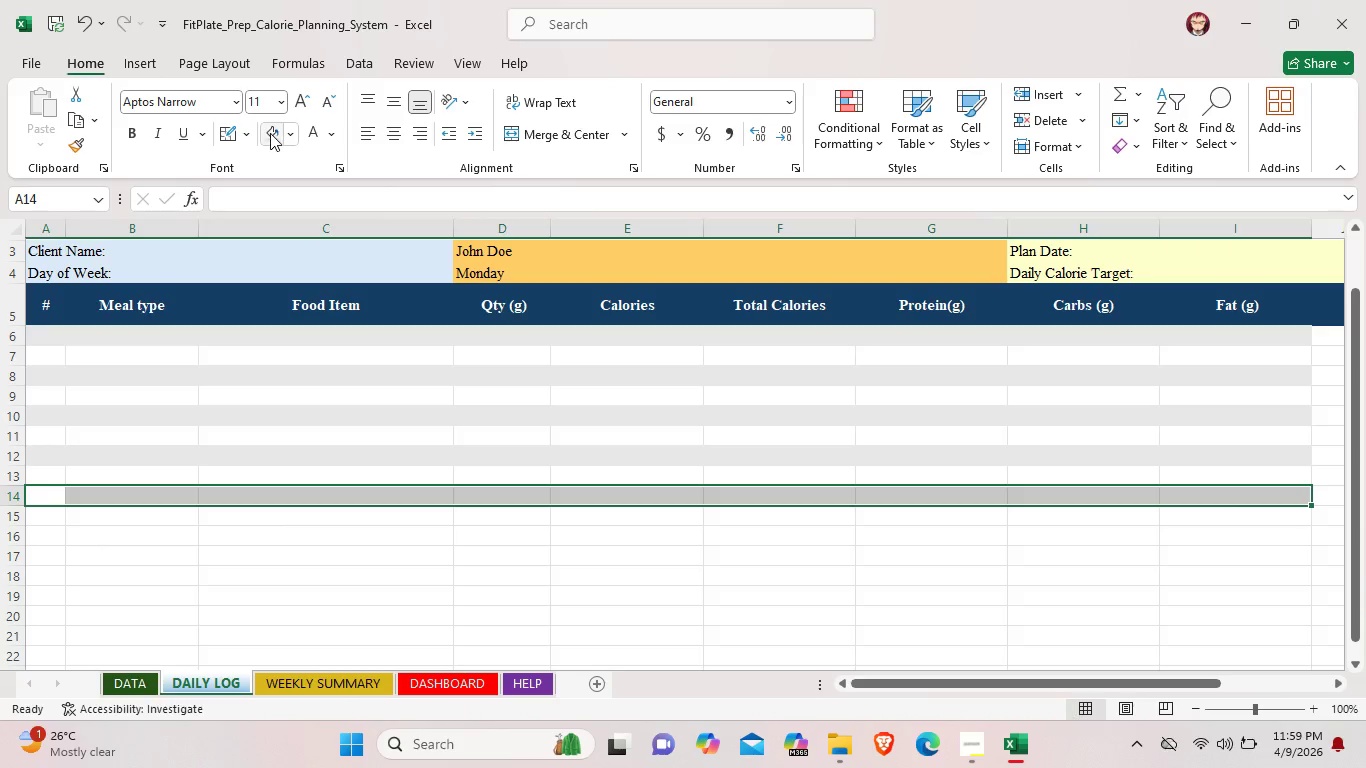 
left_click([270, 133])
 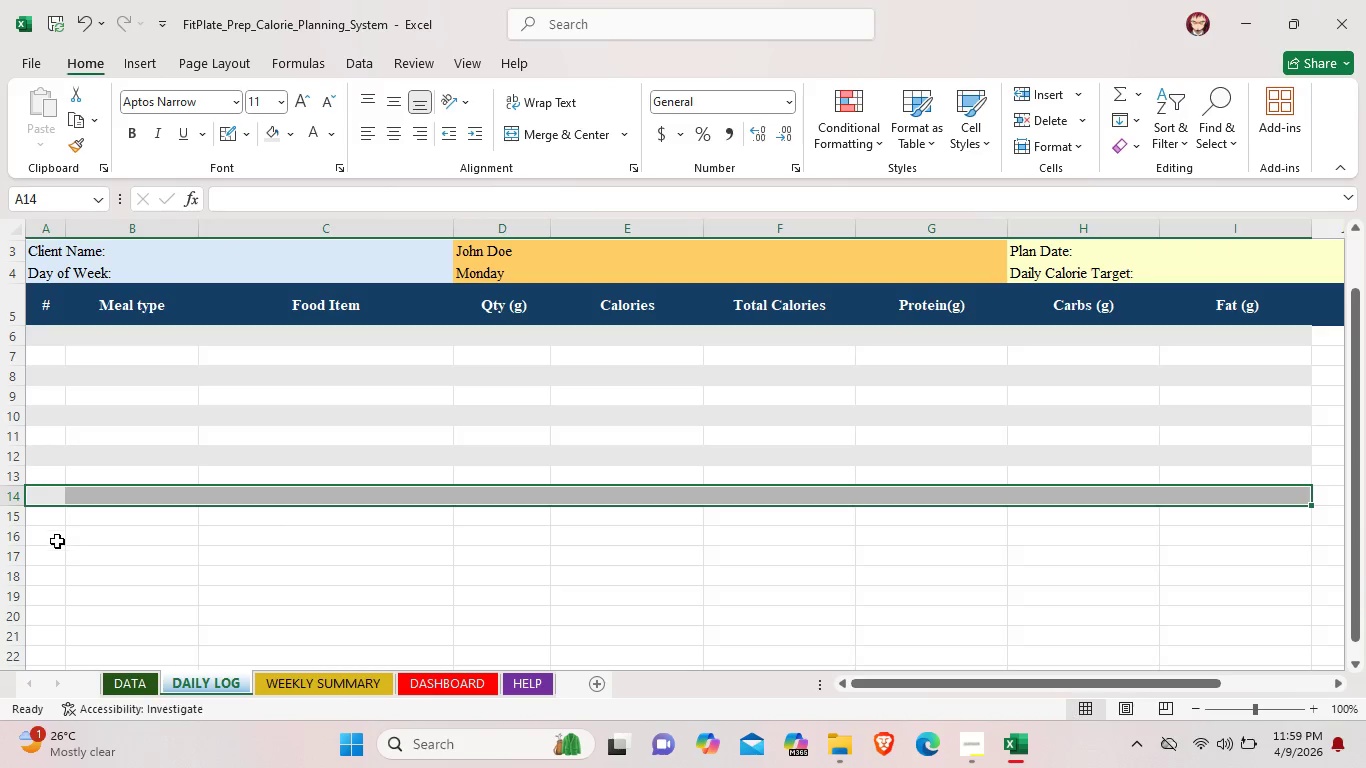 
left_click([57, 540])
 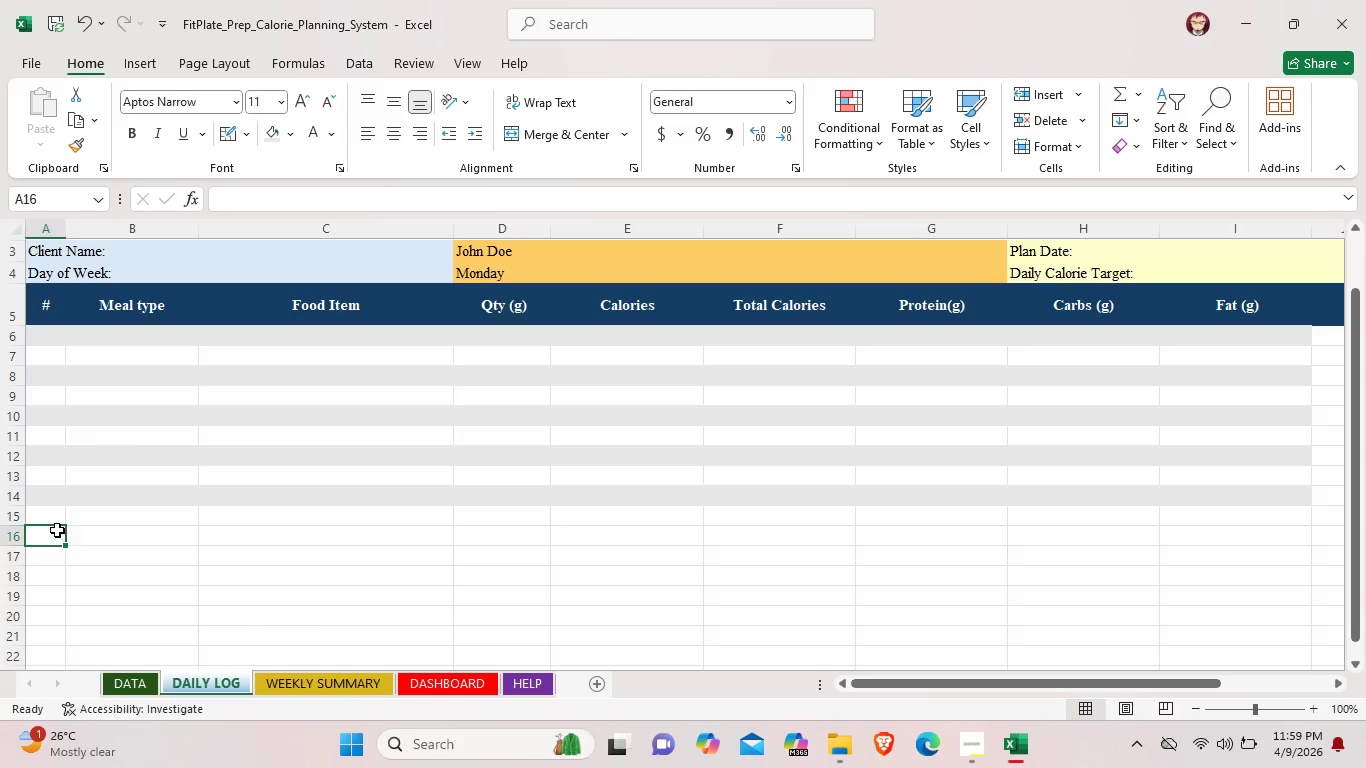 
left_click_drag(start_coordinate=[57, 530], to_coordinate=[1264, 544])
 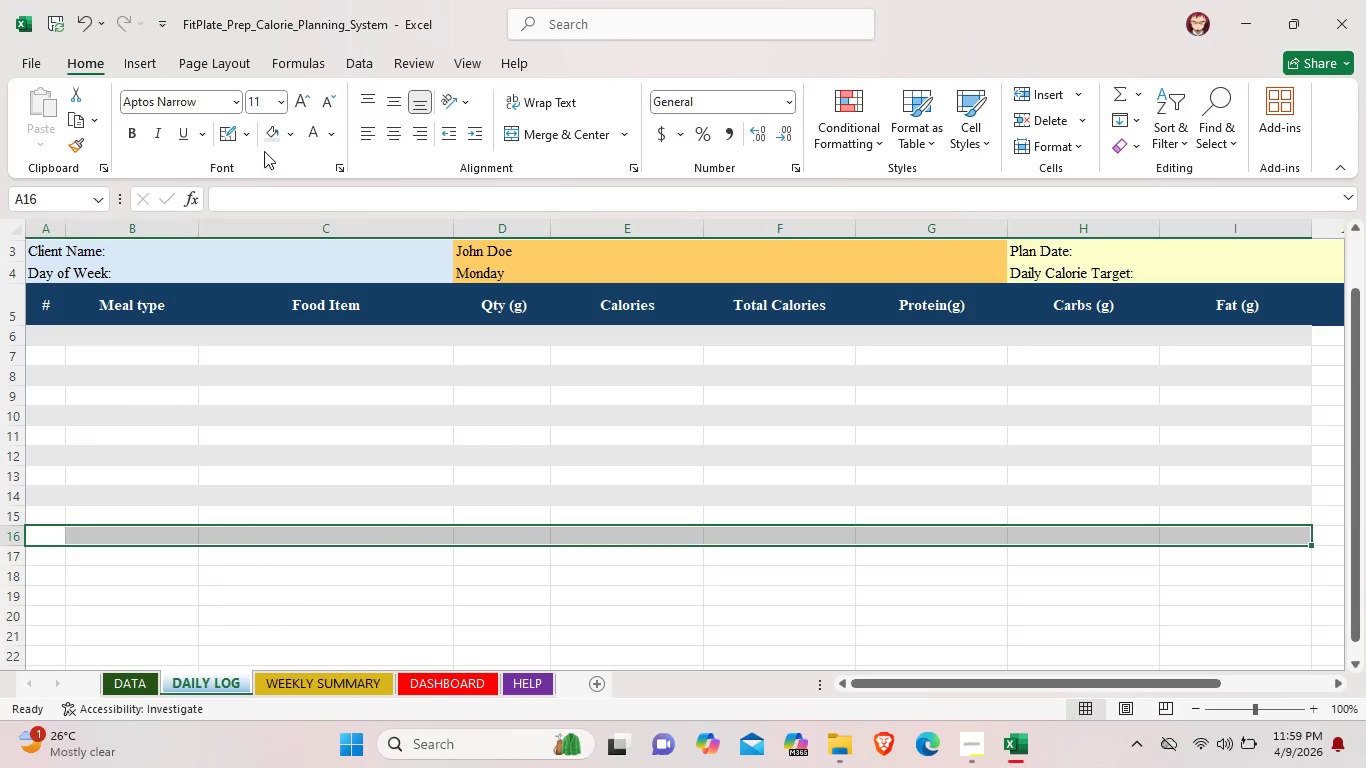 
left_click([267, 141])
 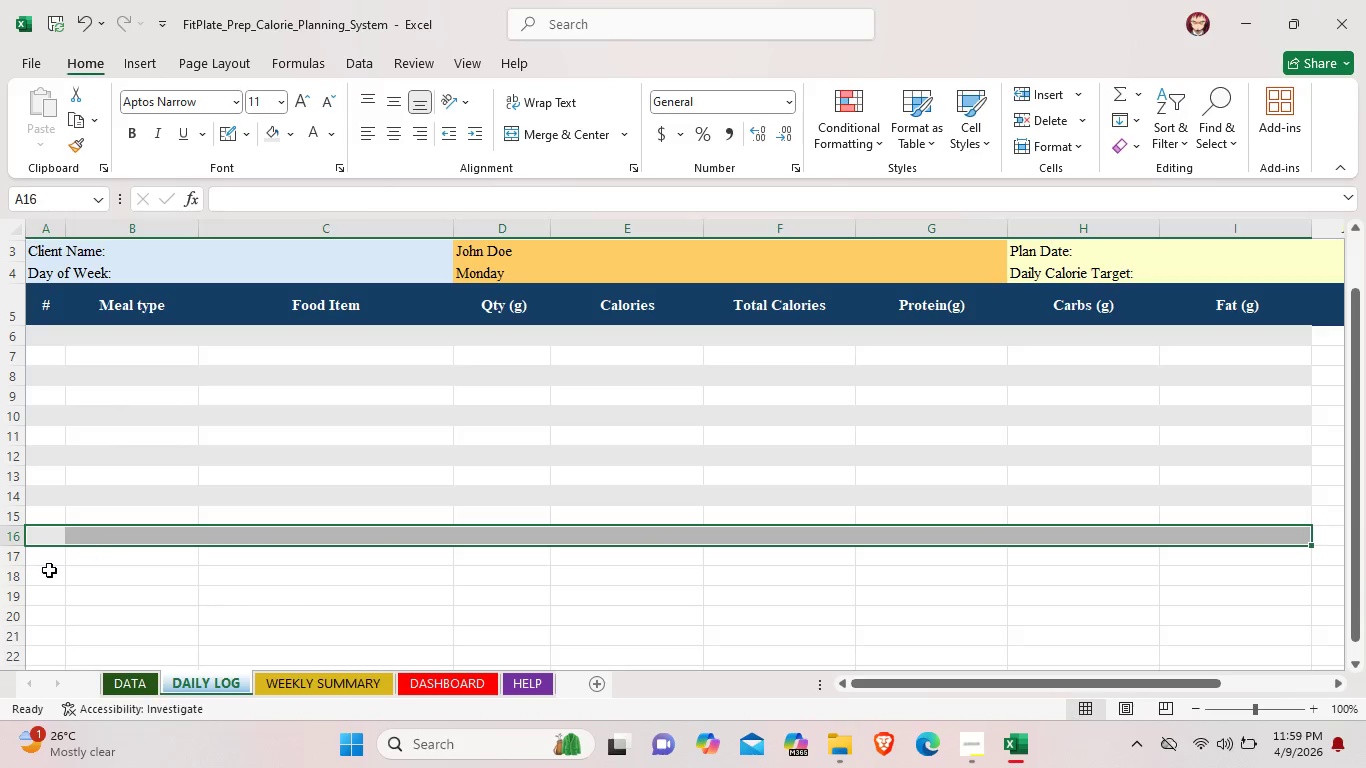 
left_click([45, 572])
 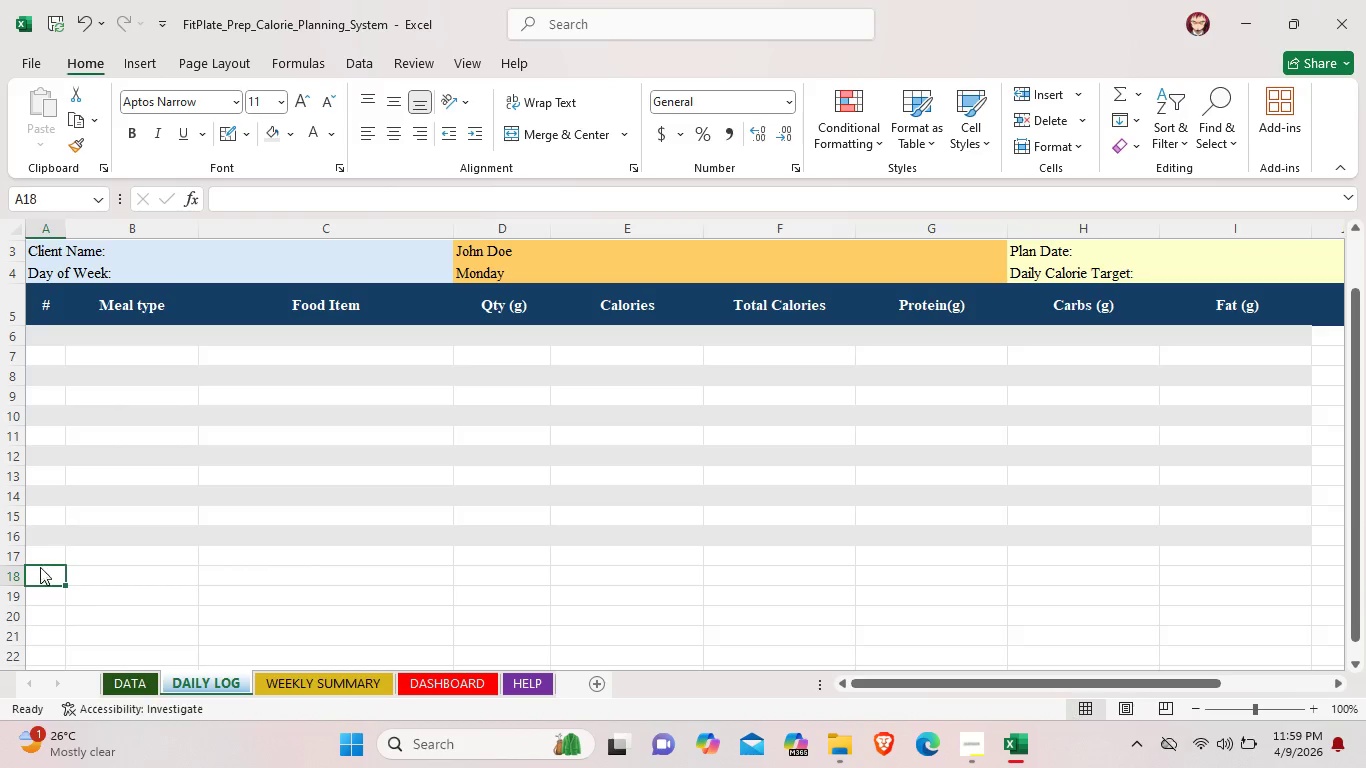 
left_click_drag(start_coordinate=[40, 567], to_coordinate=[697, 576])
 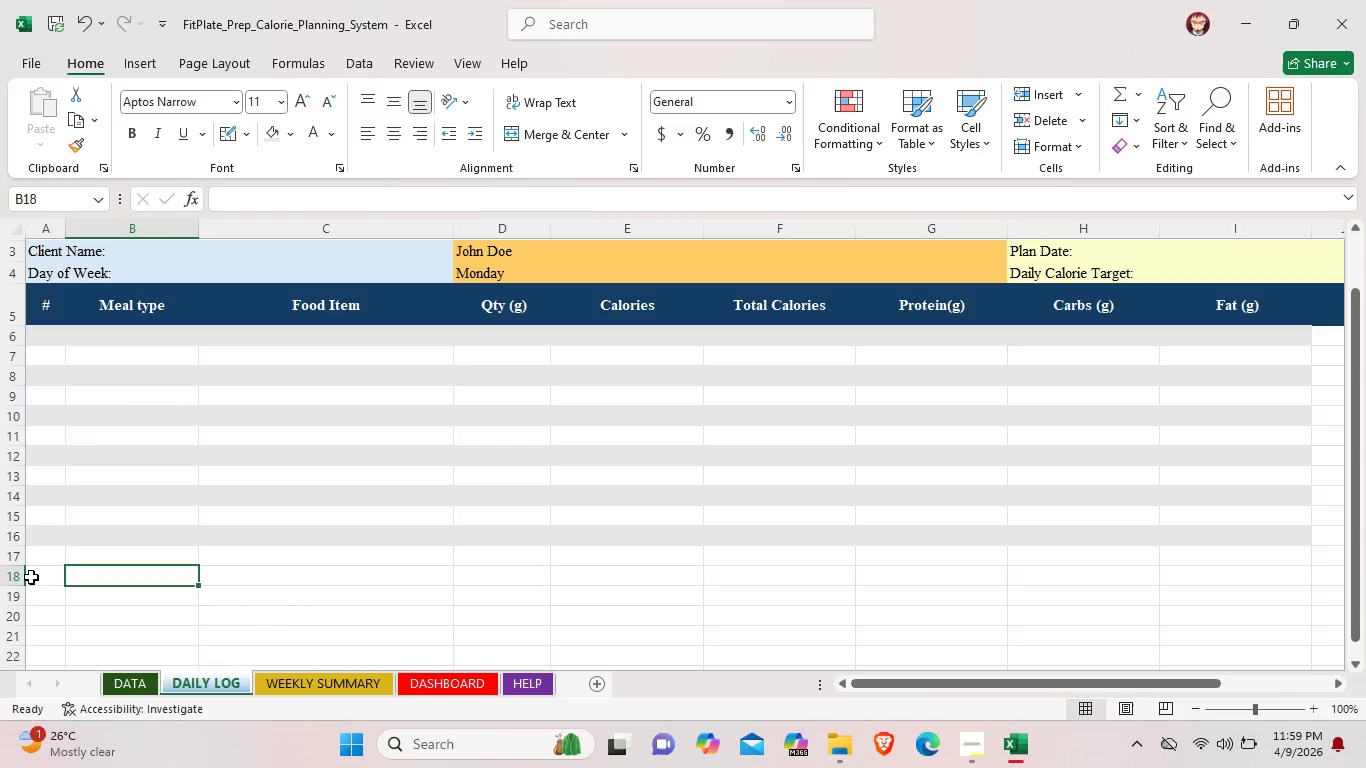 
double_click([31, 577])
 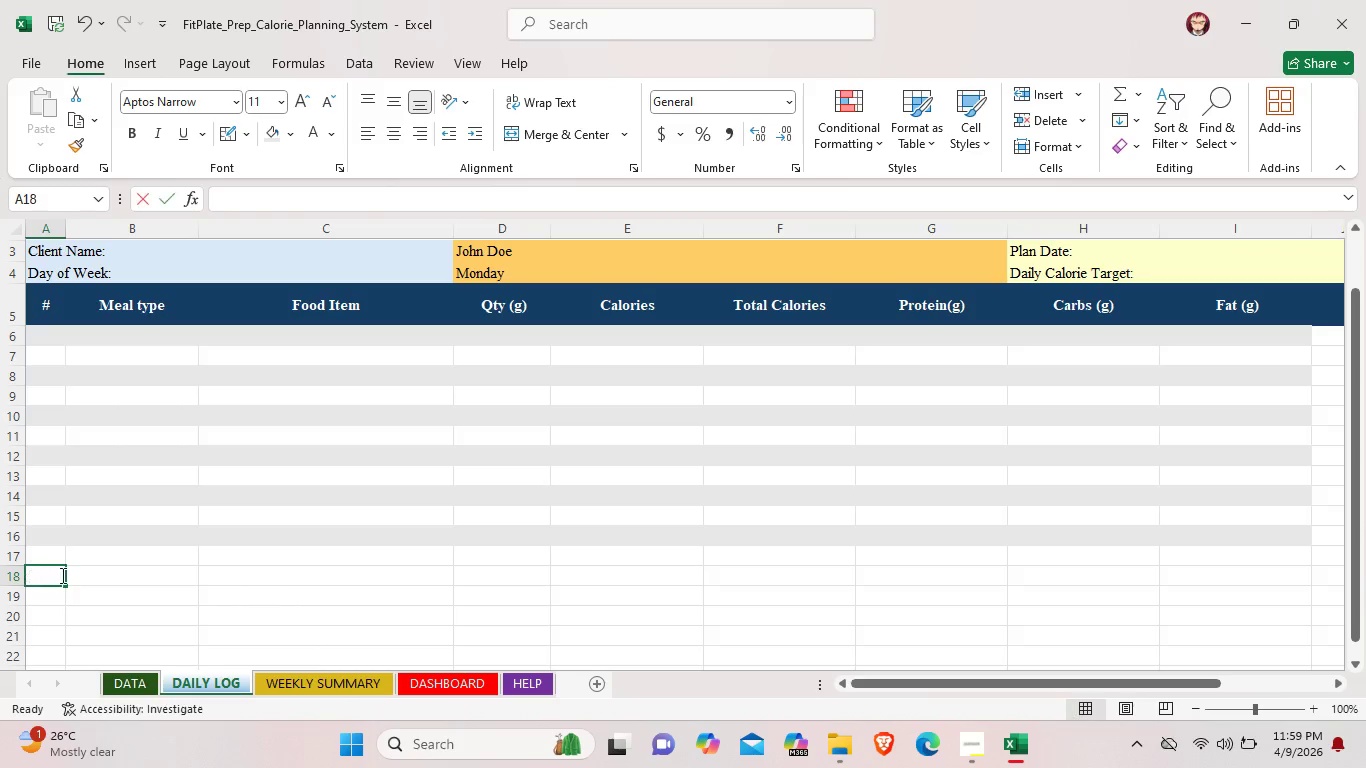 
left_click_drag(start_coordinate=[31, 577], to_coordinate=[477, 576])
 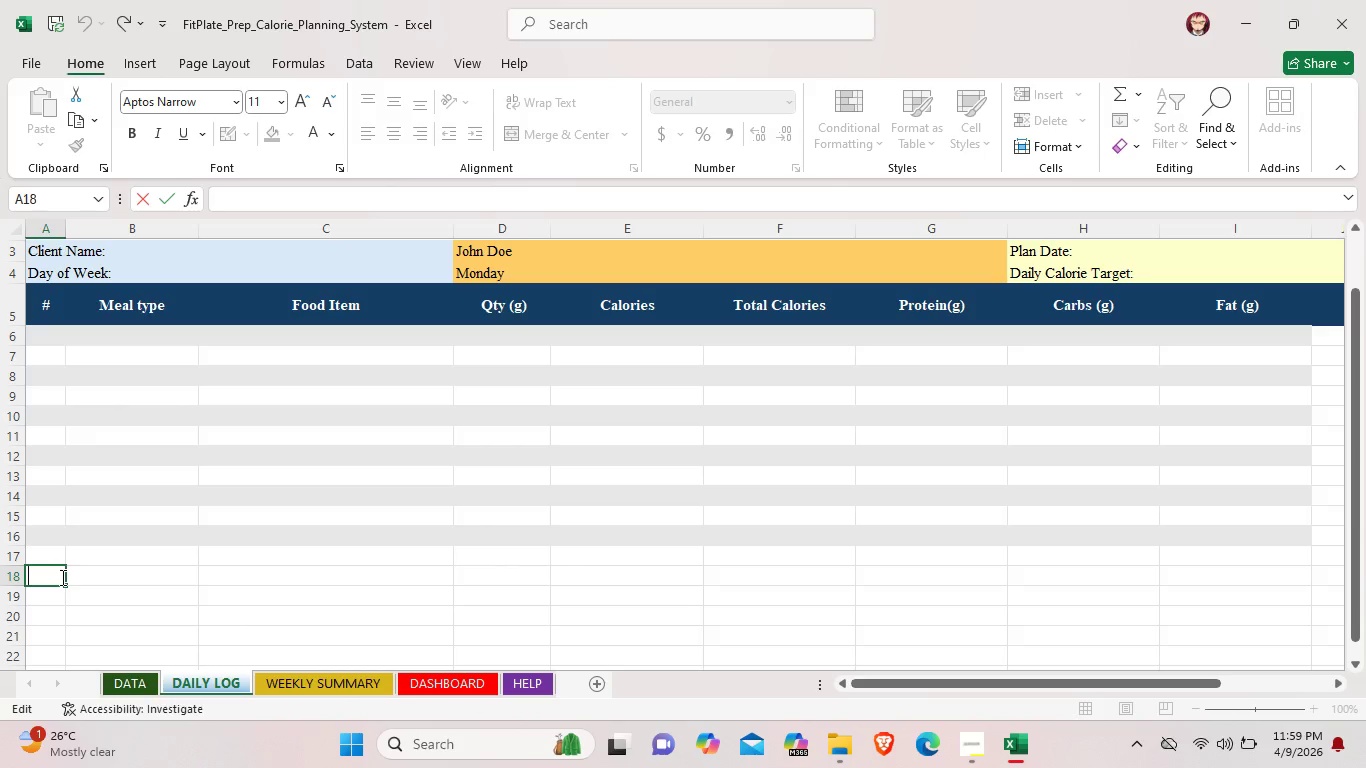 
left_click_drag(start_coordinate=[54, 577], to_coordinate=[267, 579])
 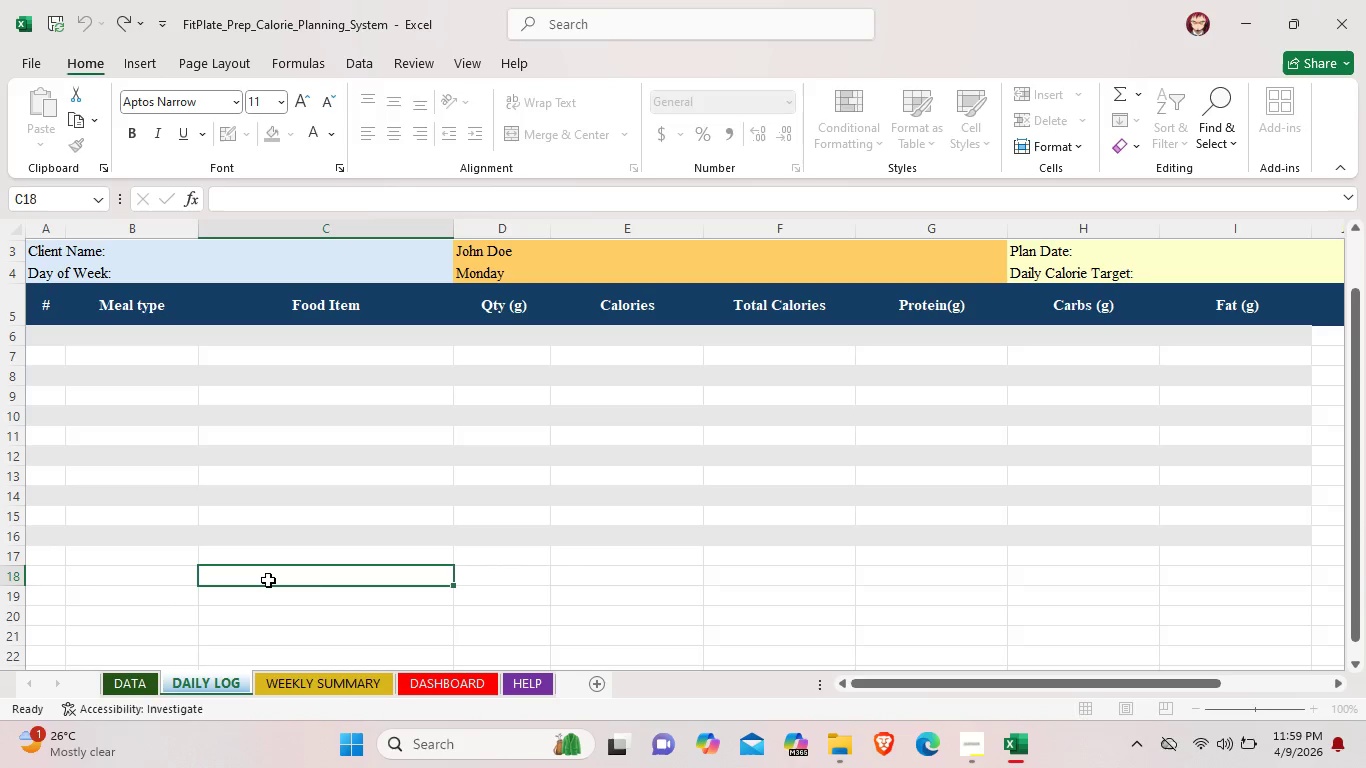 
left_click([268, 579])
 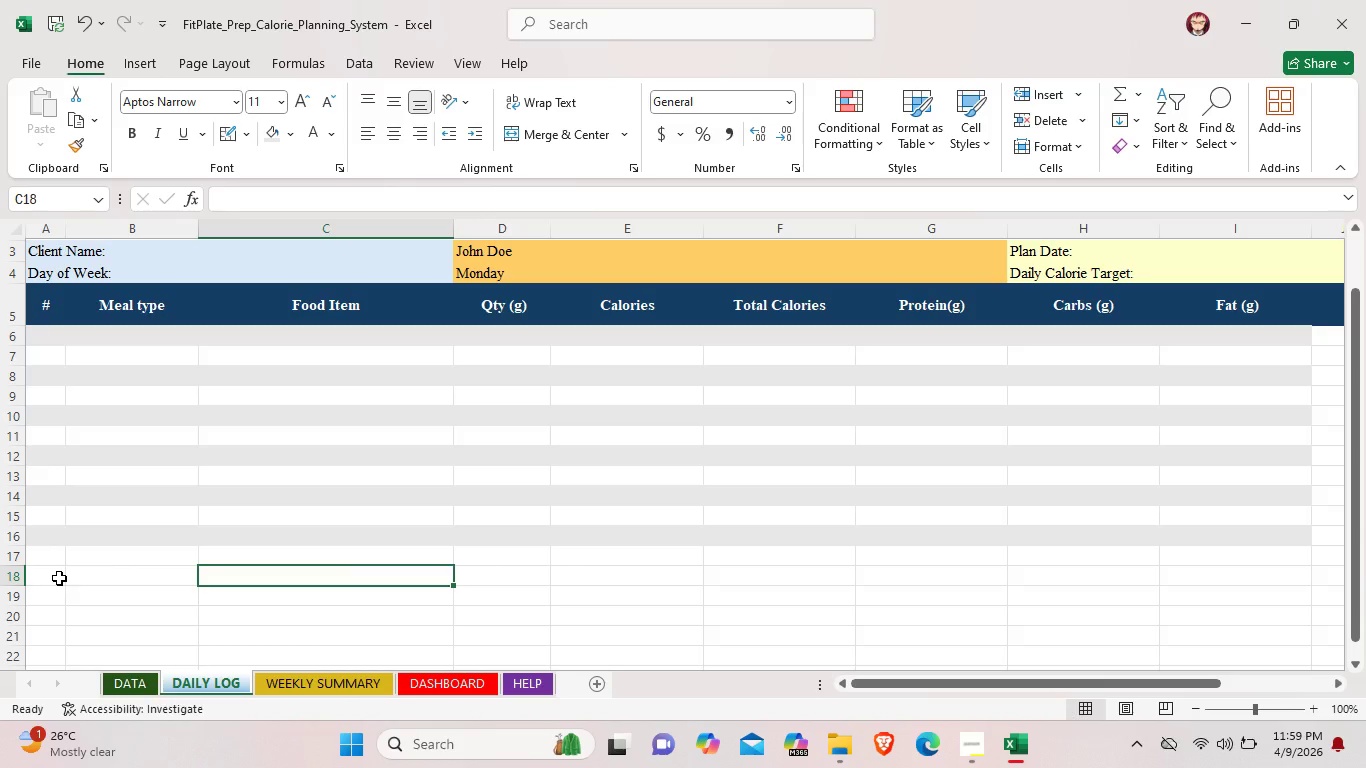 
left_click([59, 578])
 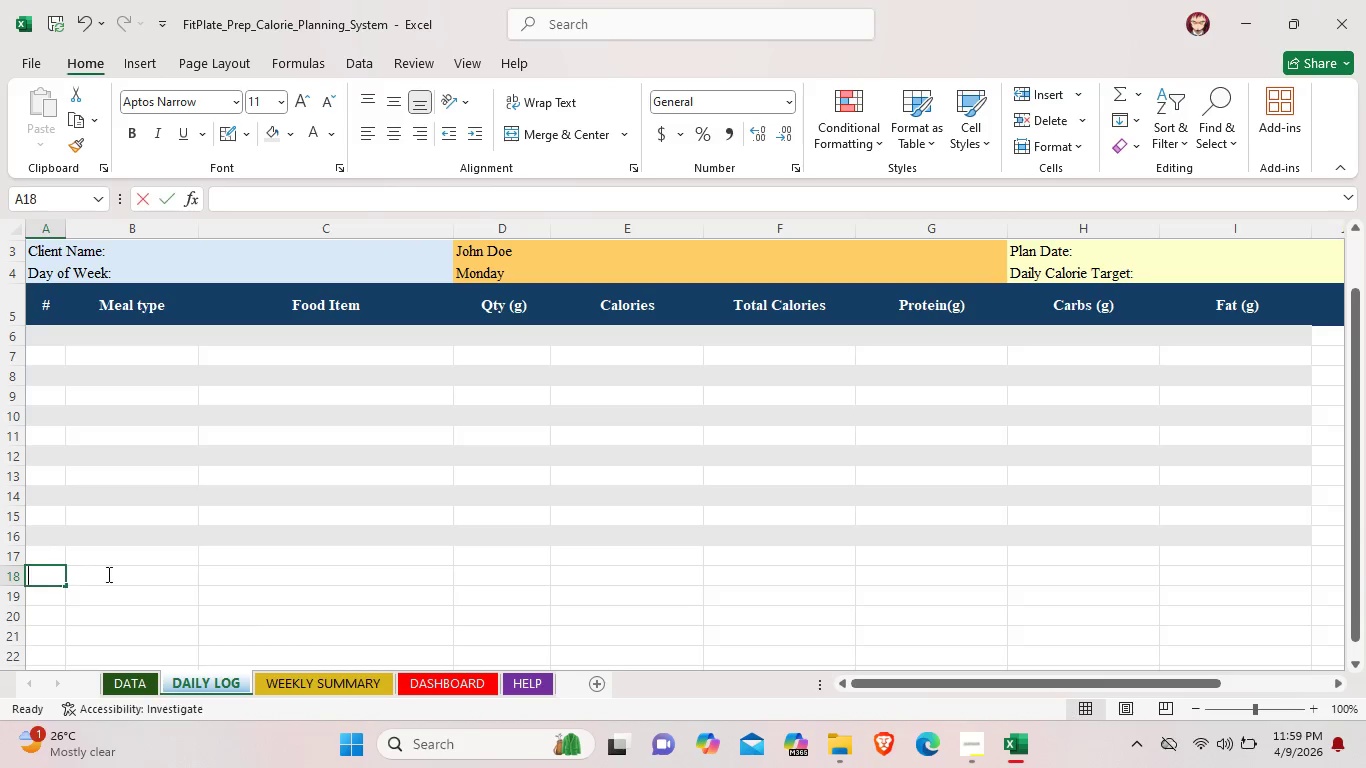 
left_click_drag(start_coordinate=[58, 578], to_coordinate=[479, 574])
 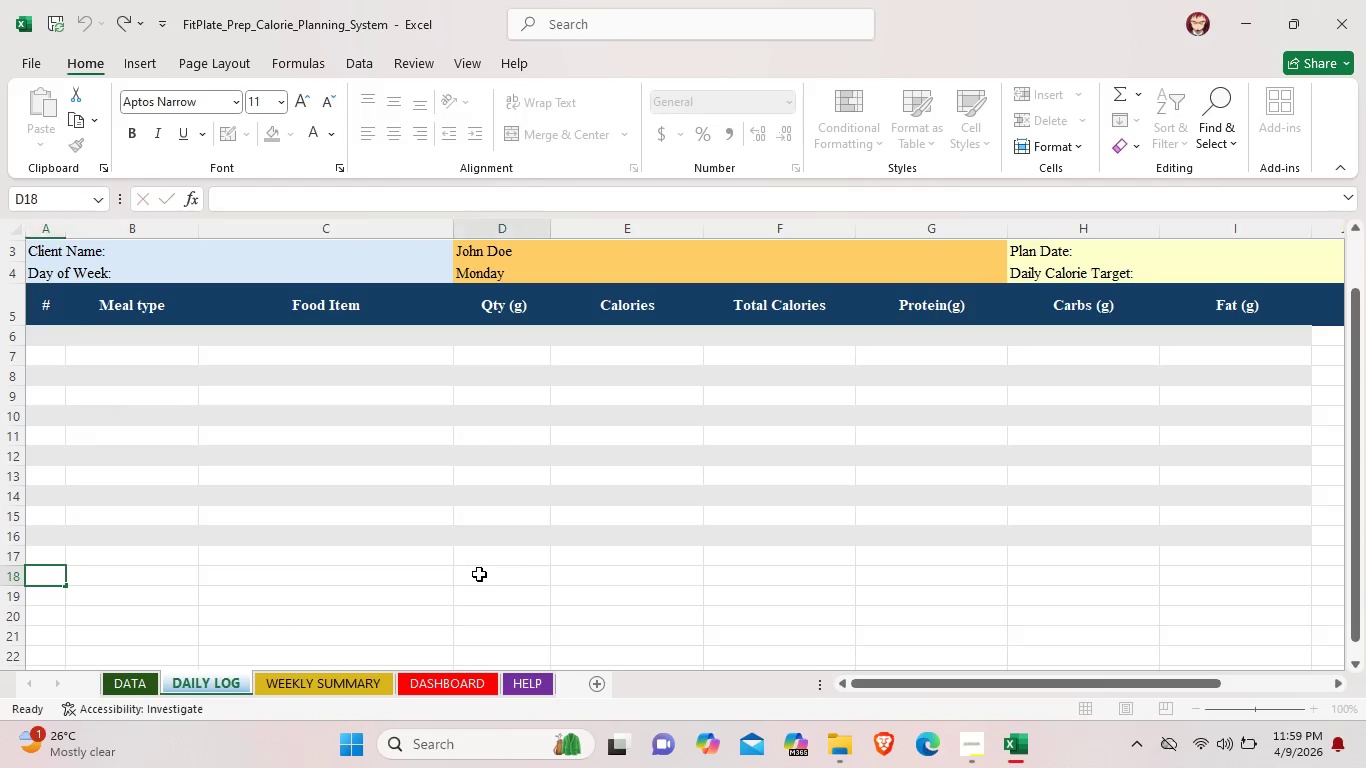 
left_click([479, 574])
 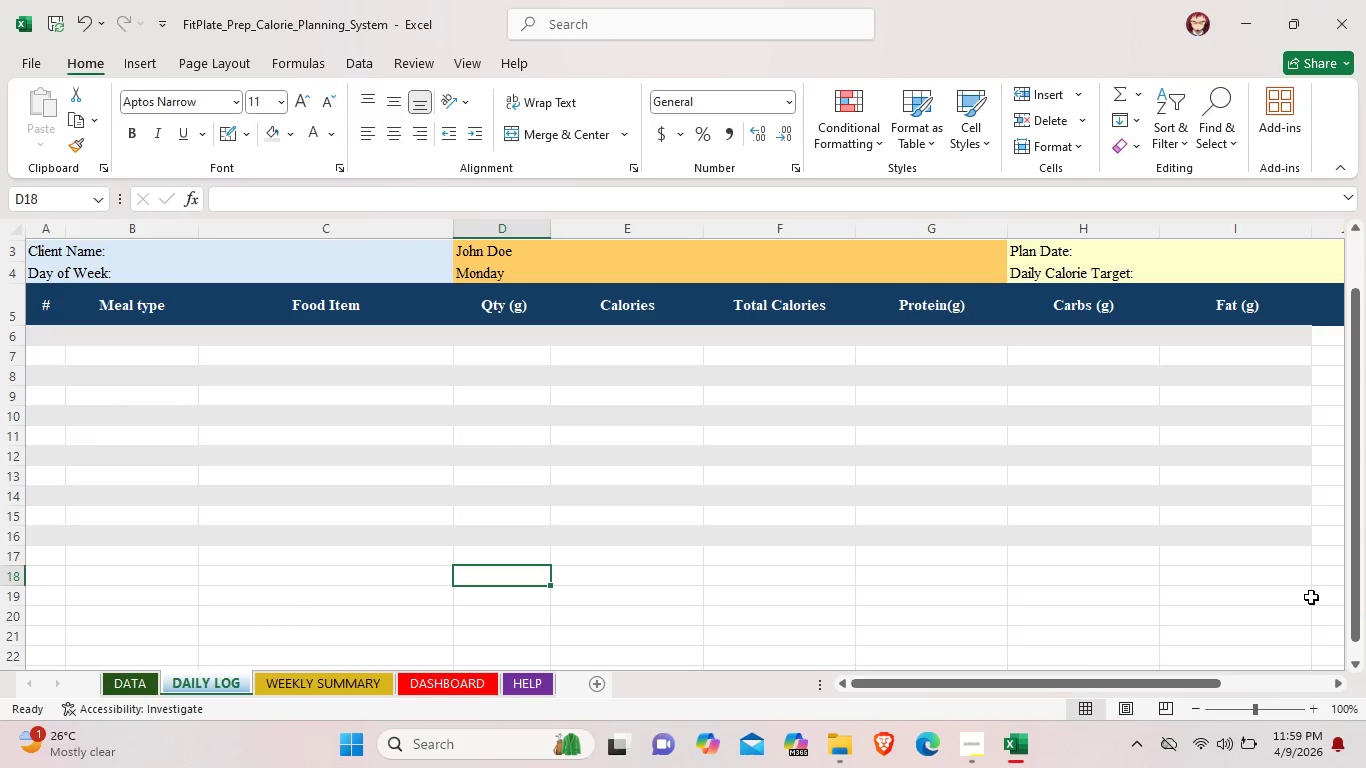 
left_click_drag(start_coordinate=[1311, 597], to_coordinate=[36, 591])
 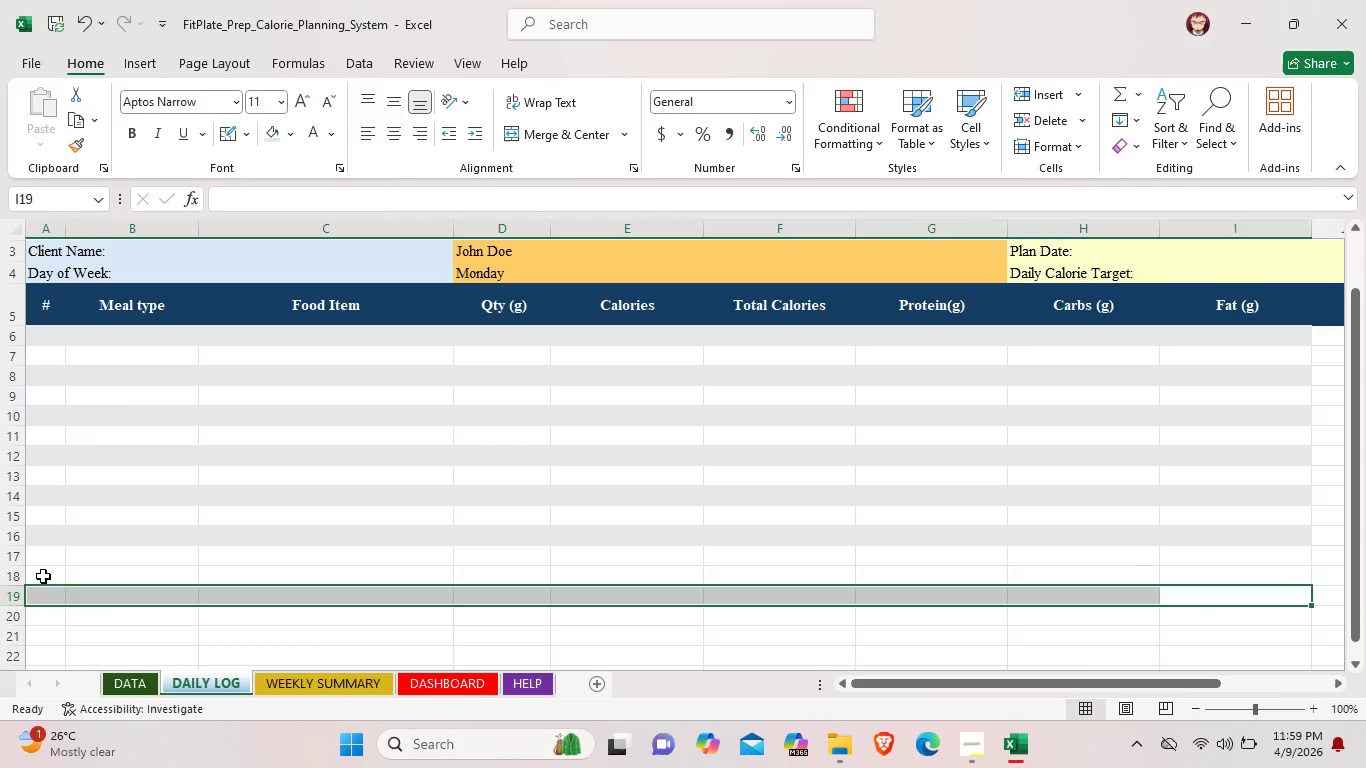 
left_click([43, 576])
 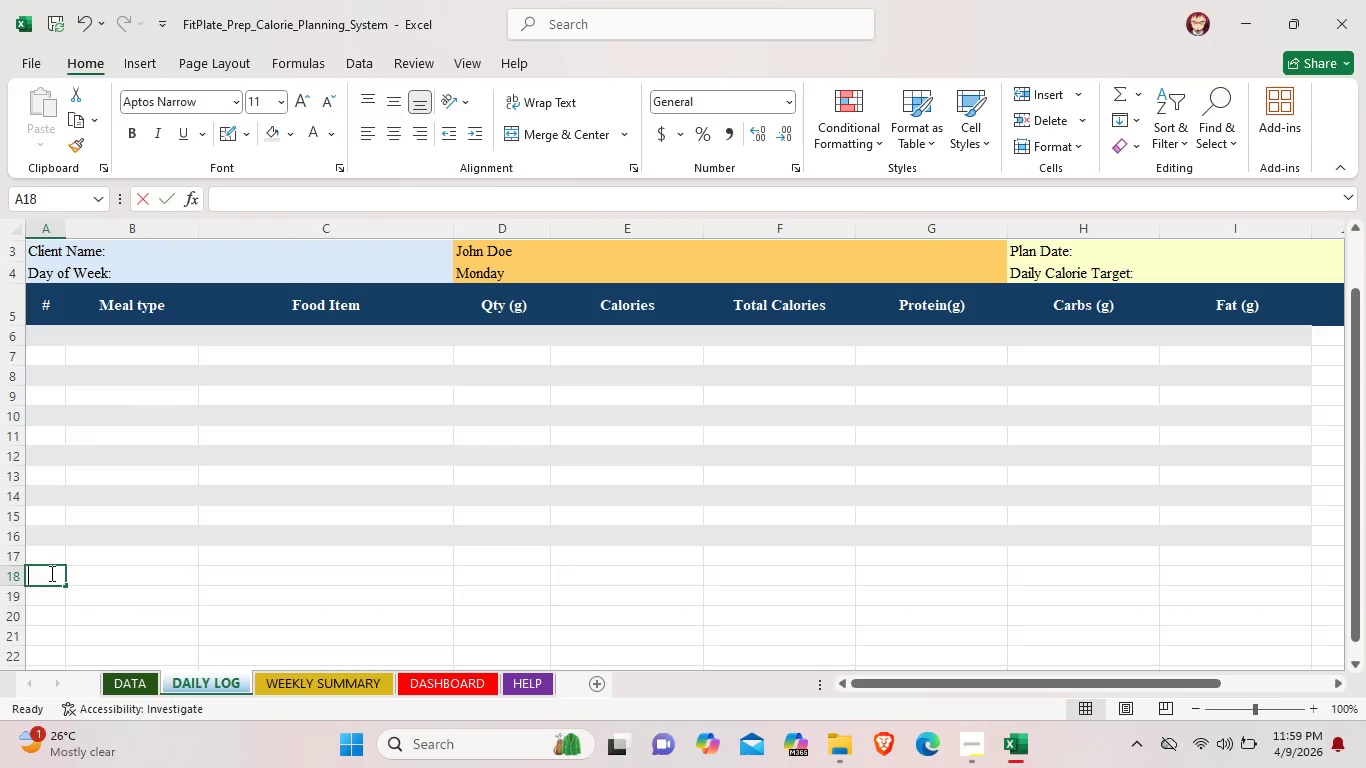 
left_click_drag(start_coordinate=[43, 576], to_coordinate=[250, 572])
 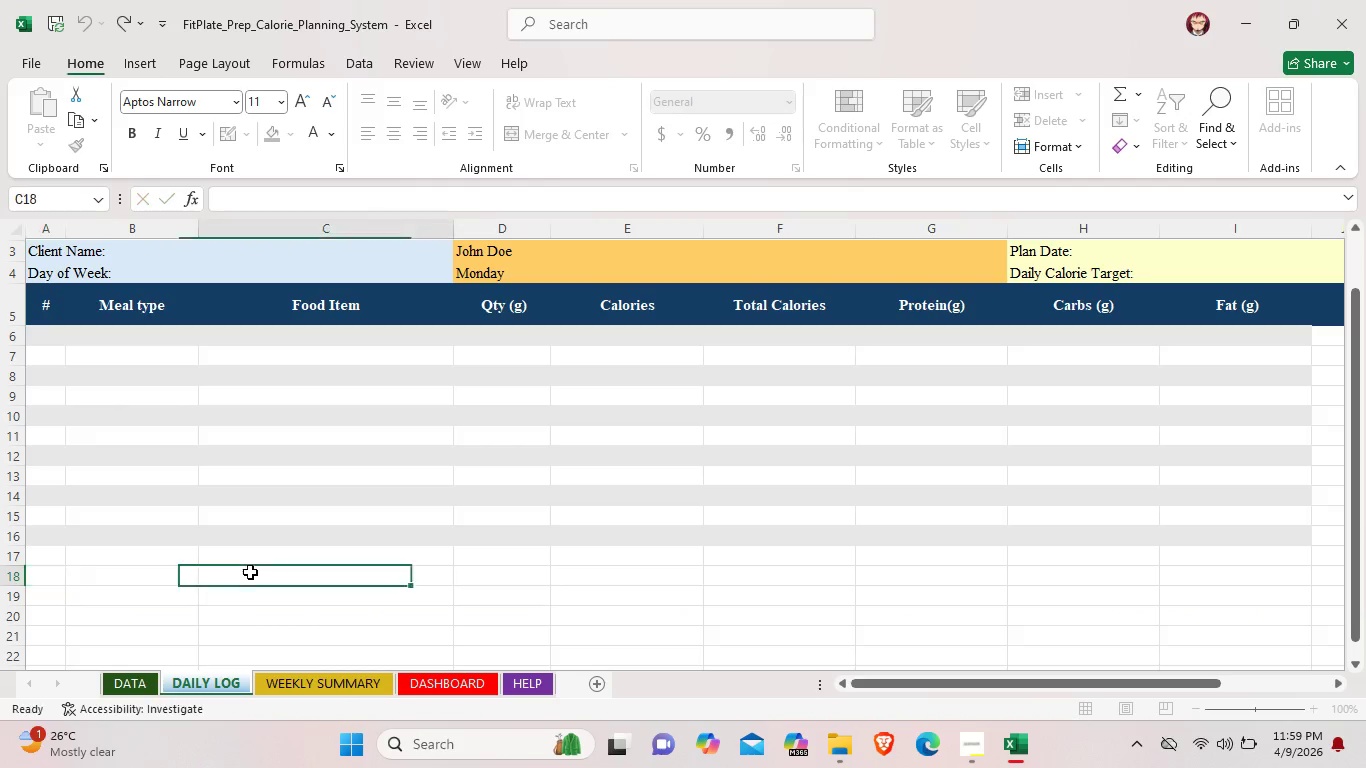 
left_click([250, 572])
 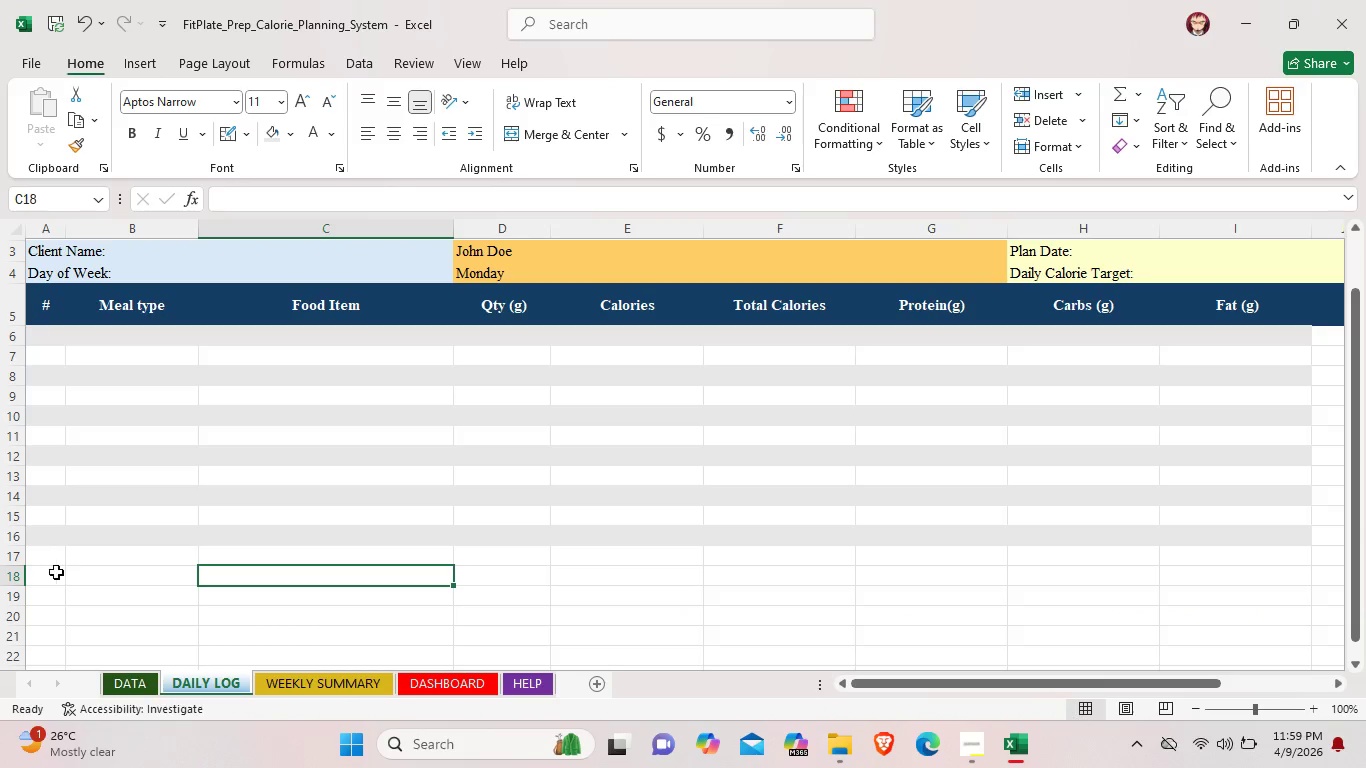 
left_click_drag(start_coordinate=[52, 572], to_coordinate=[1224, 573])
 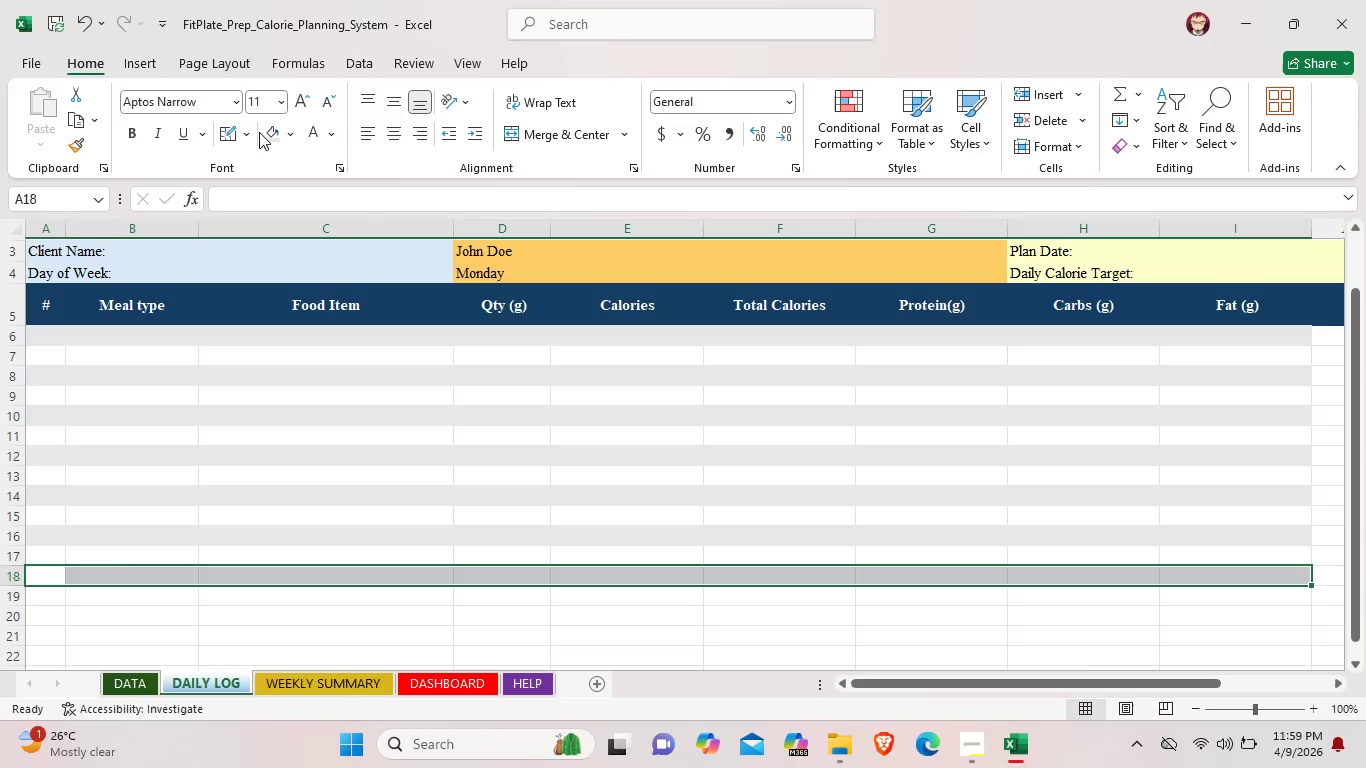 
double_click([266, 135])
 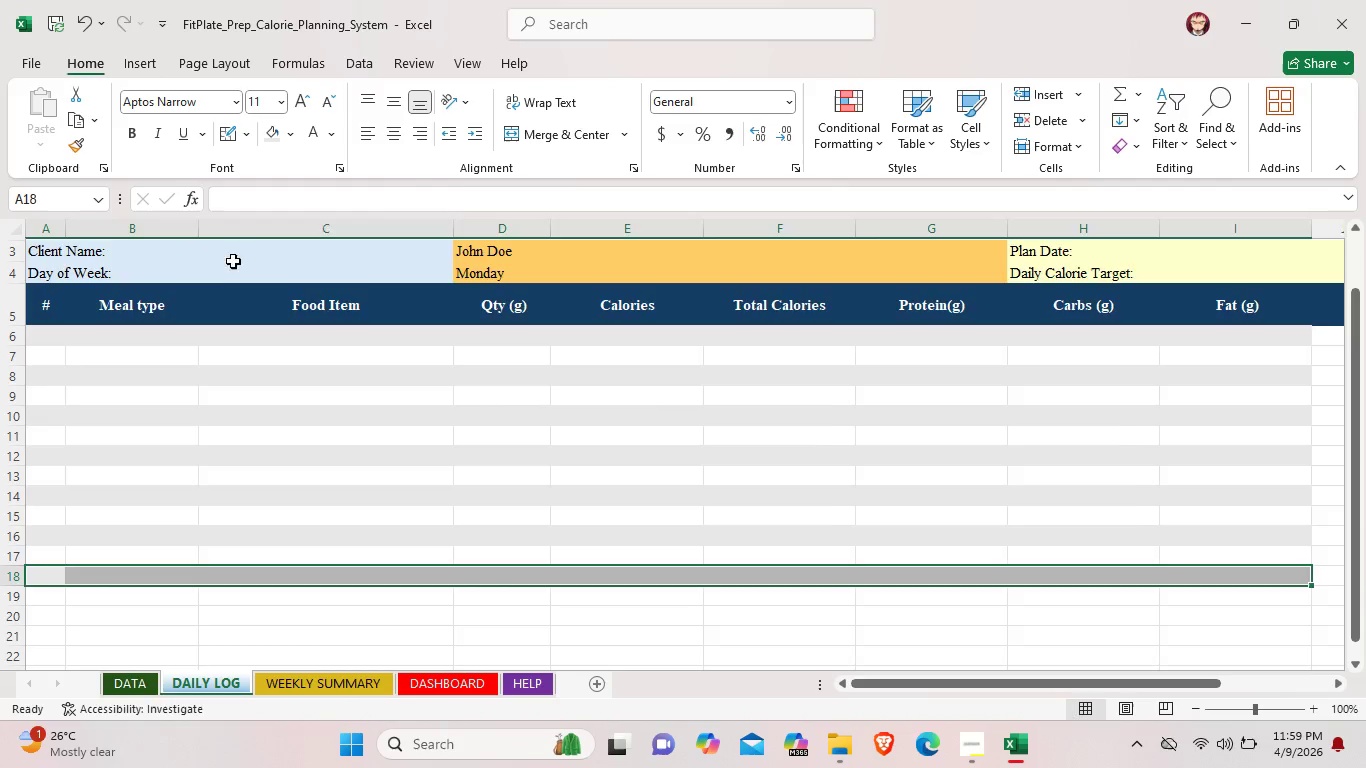 
scroll: coordinate [206, 321], scroll_direction: down, amount: 3.0
 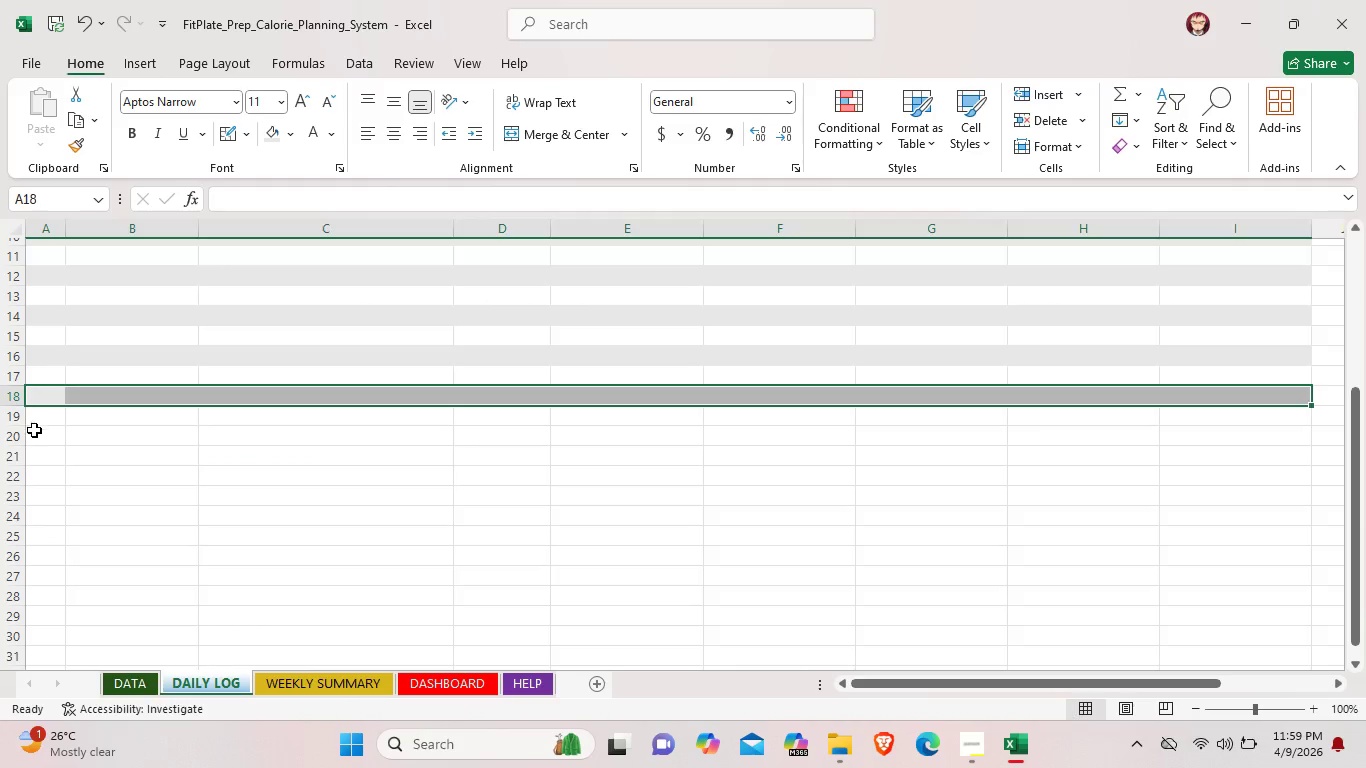 
left_click([34, 430])
 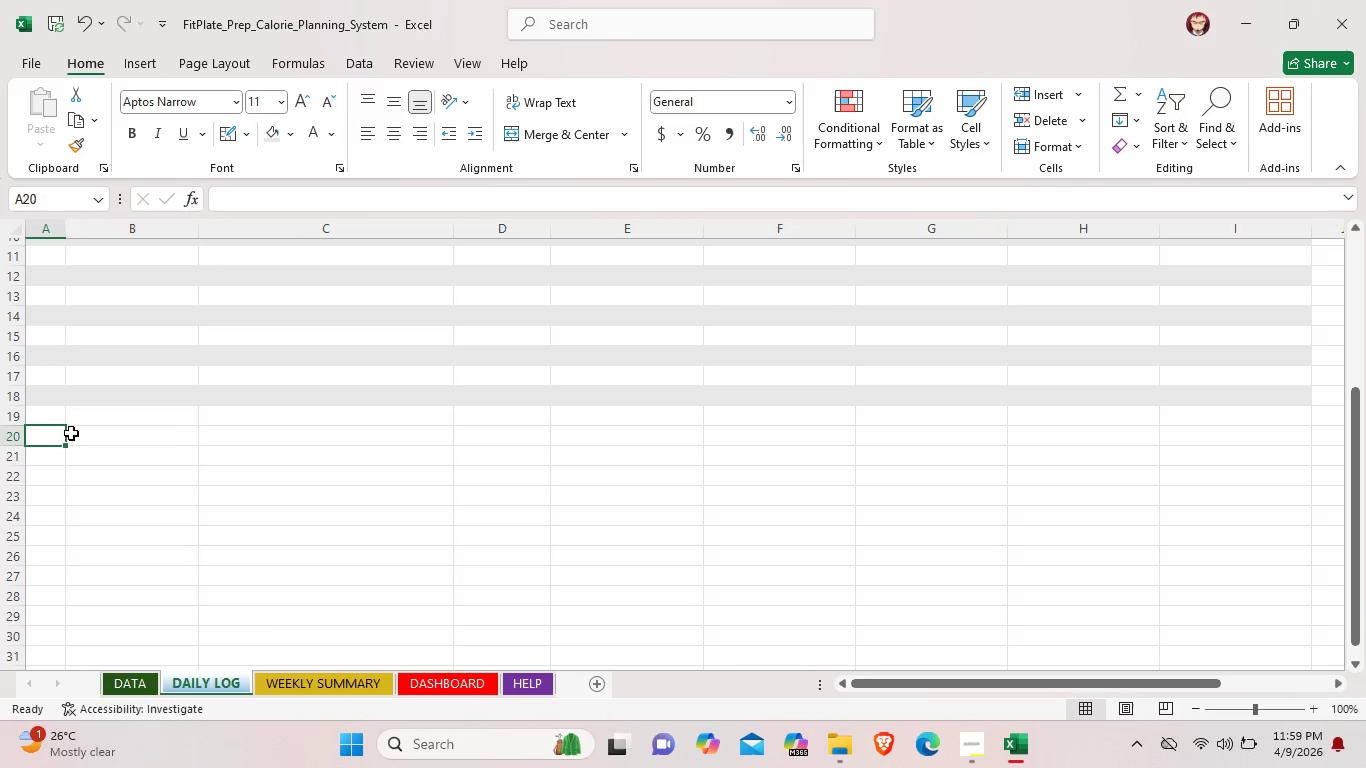 
left_click_drag(start_coordinate=[30, 433], to_coordinate=[1221, 438])
 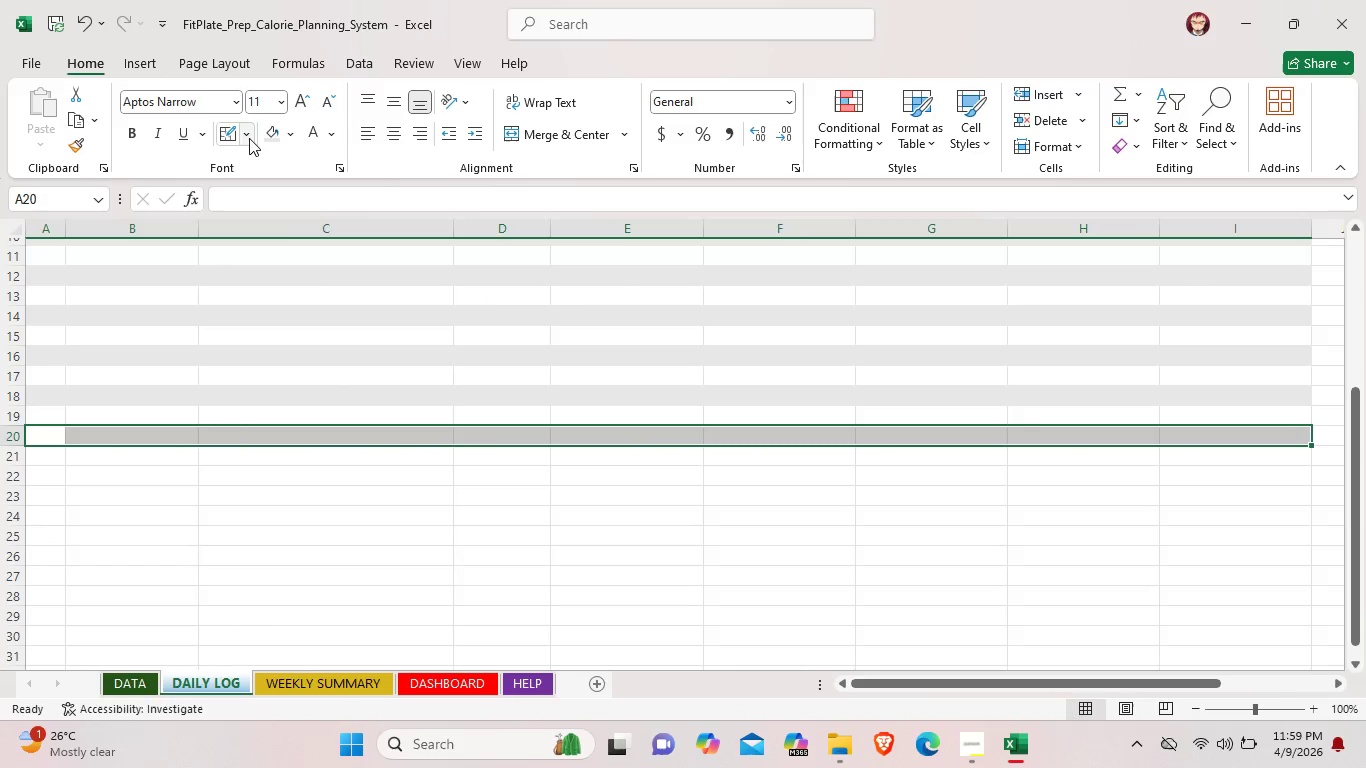 
left_click([271, 137])
 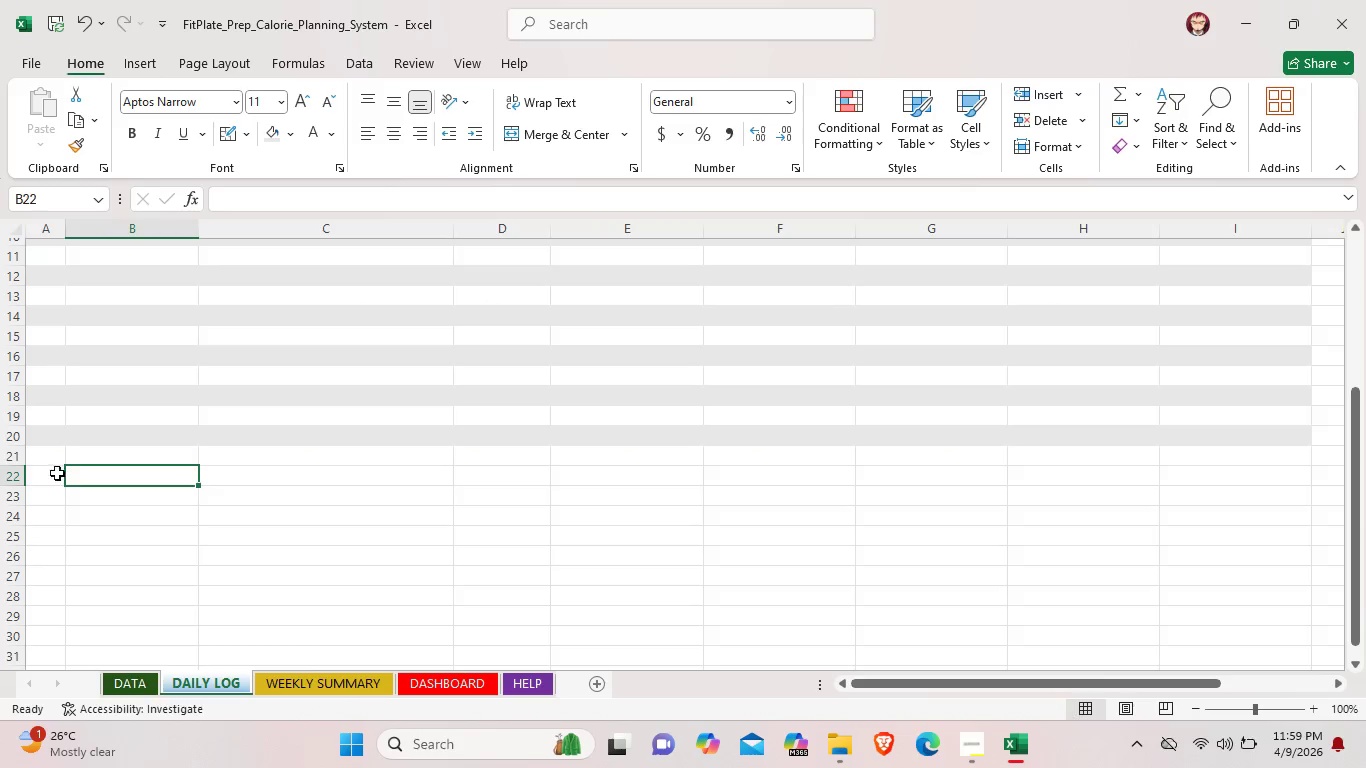 
left_click_drag(start_coordinate=[30, 473], to_coordinate=[1235, 482])
 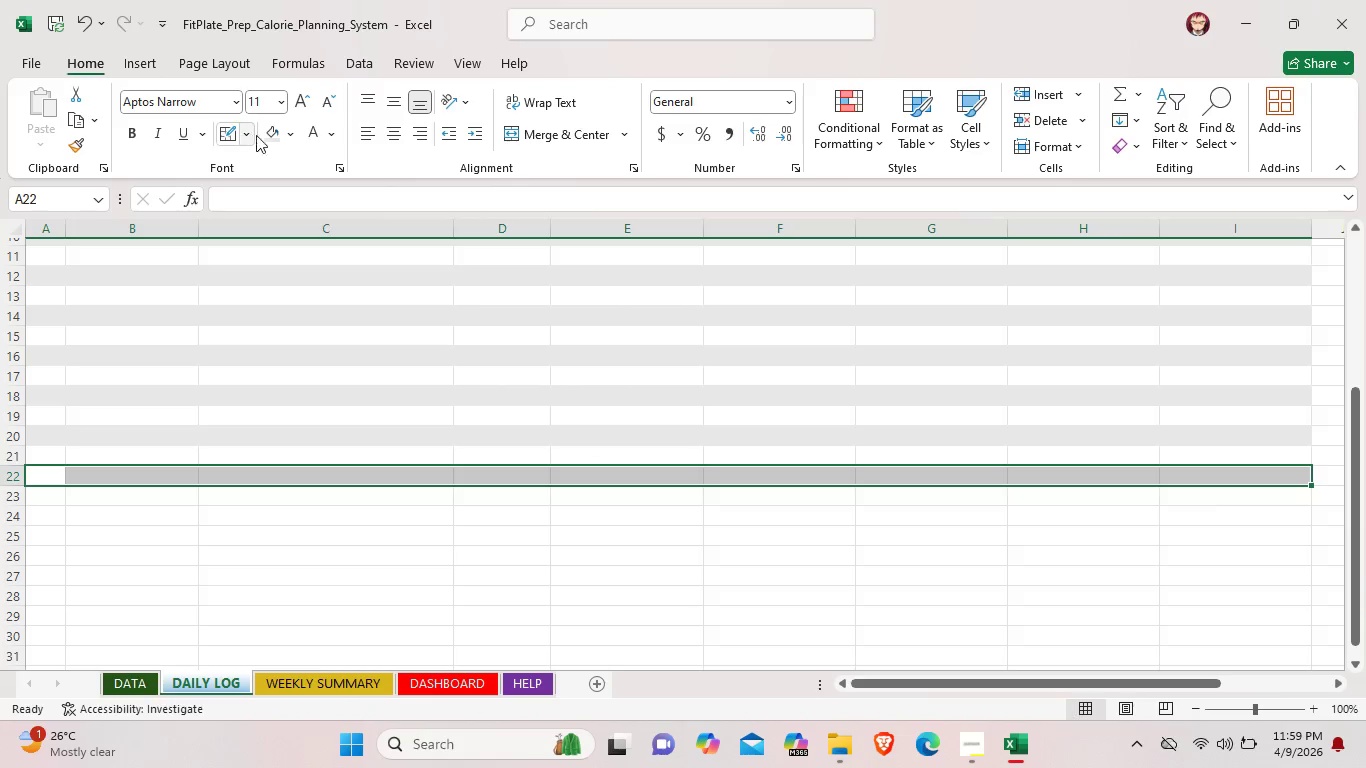 
left_click([272, 139])
 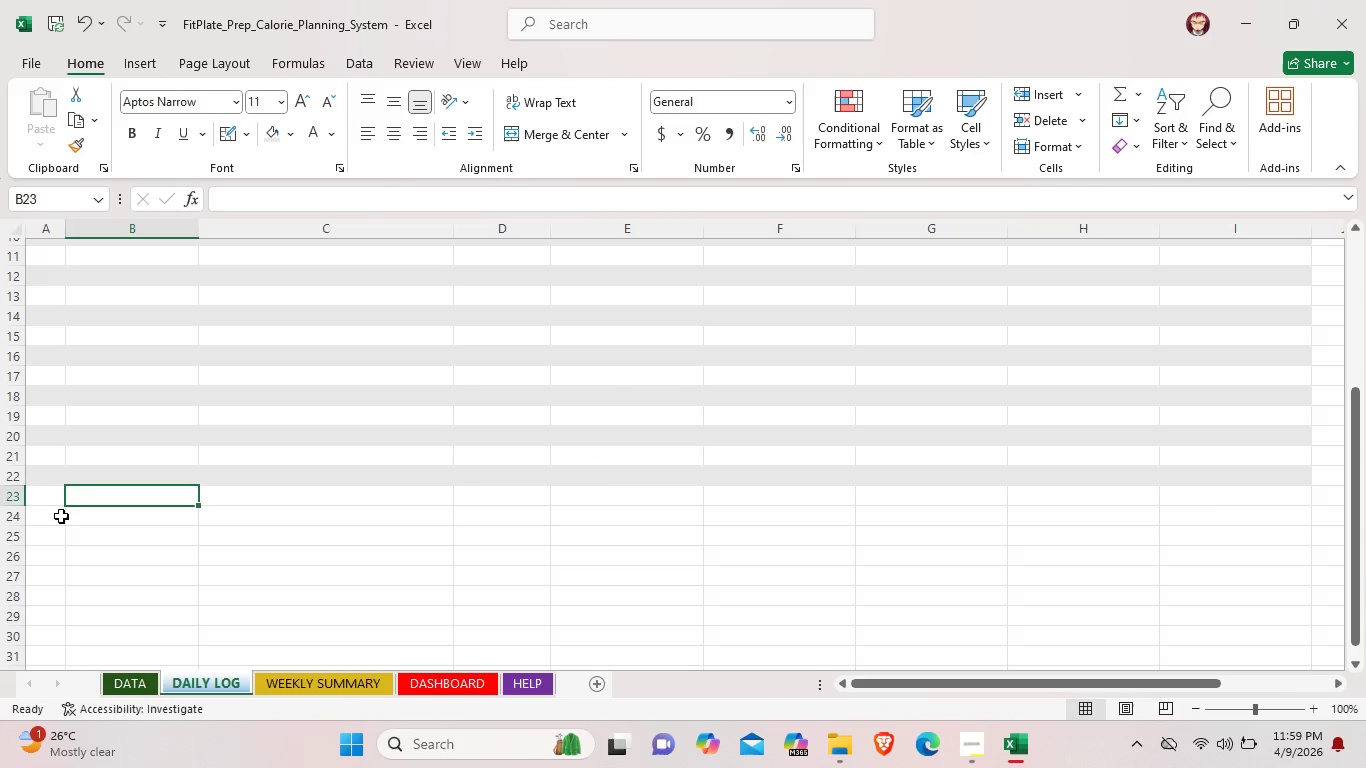 
double_click([50, 523])
 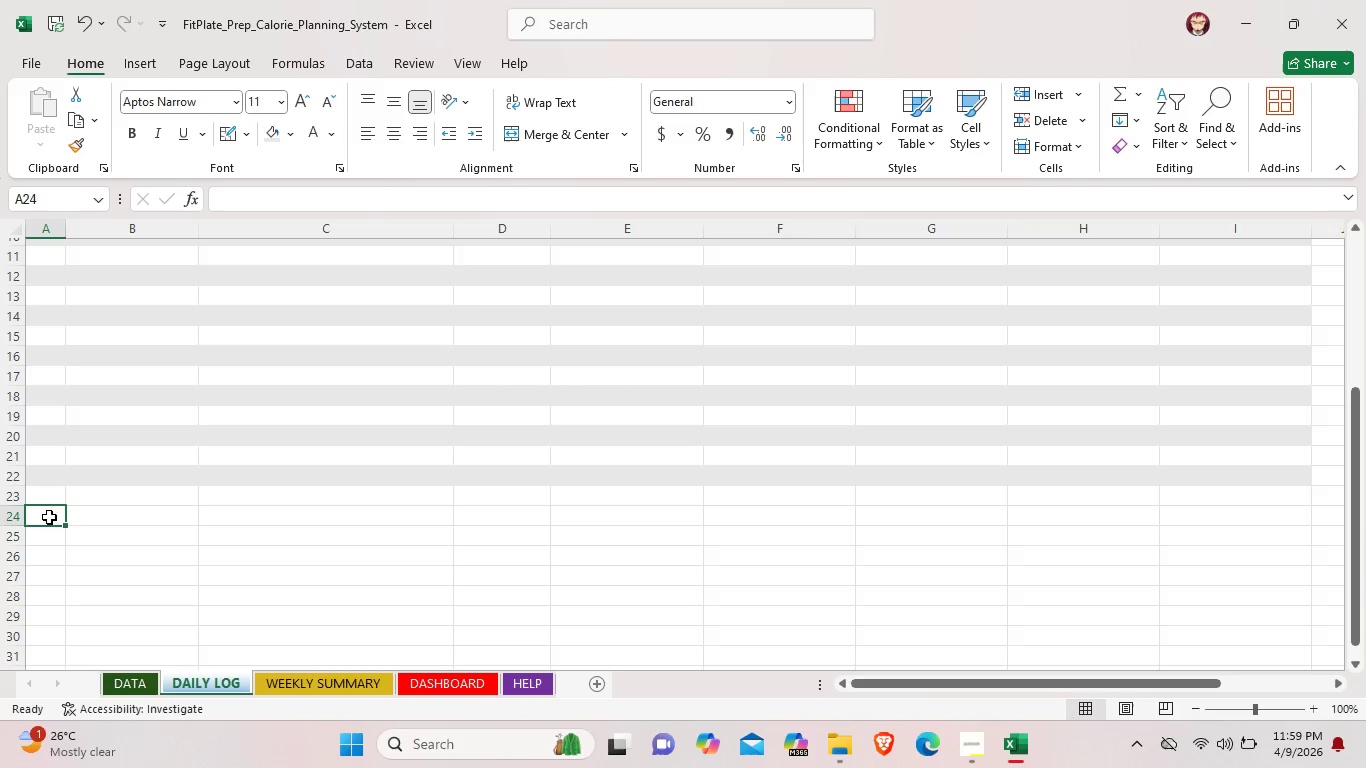 
left_click_drag(start_coordinate=[49, 517], to_coordinate=[1269, 517])
 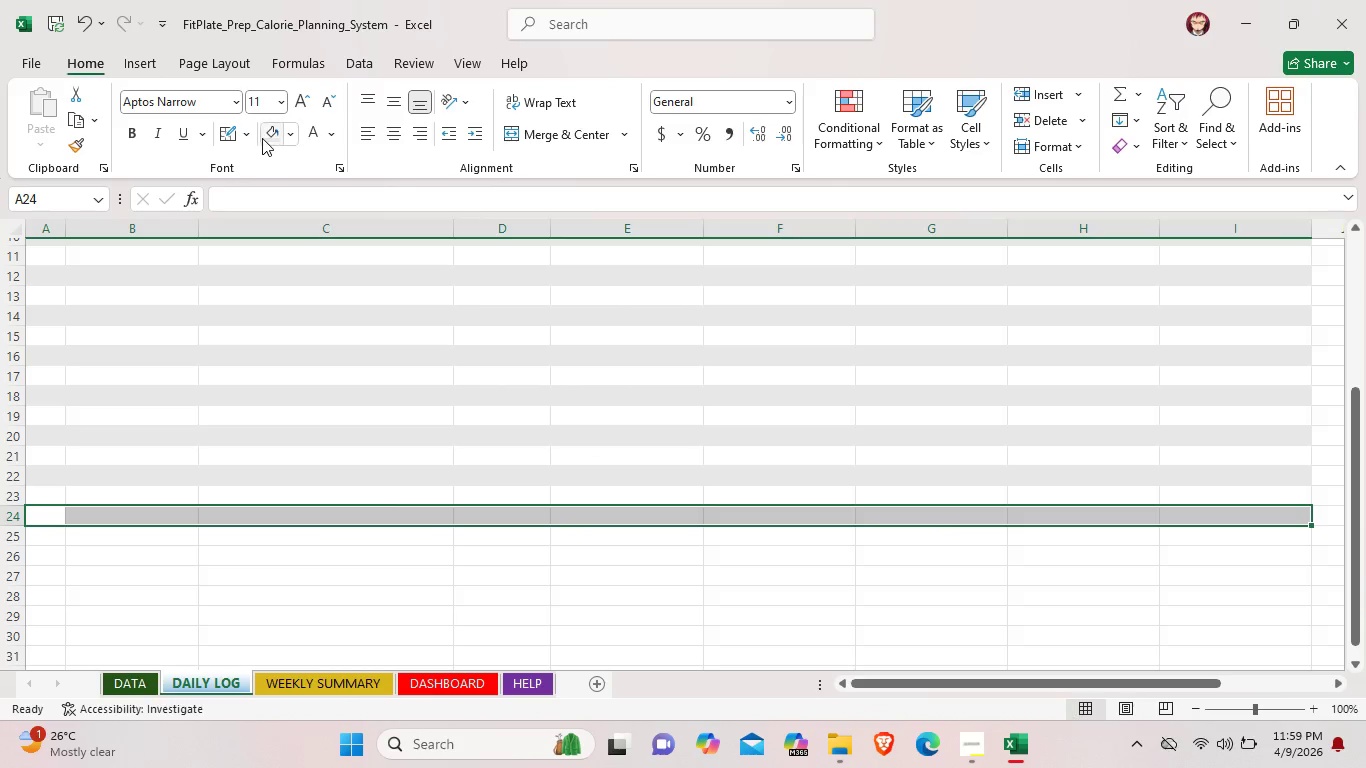 
left_click([262, 138])
 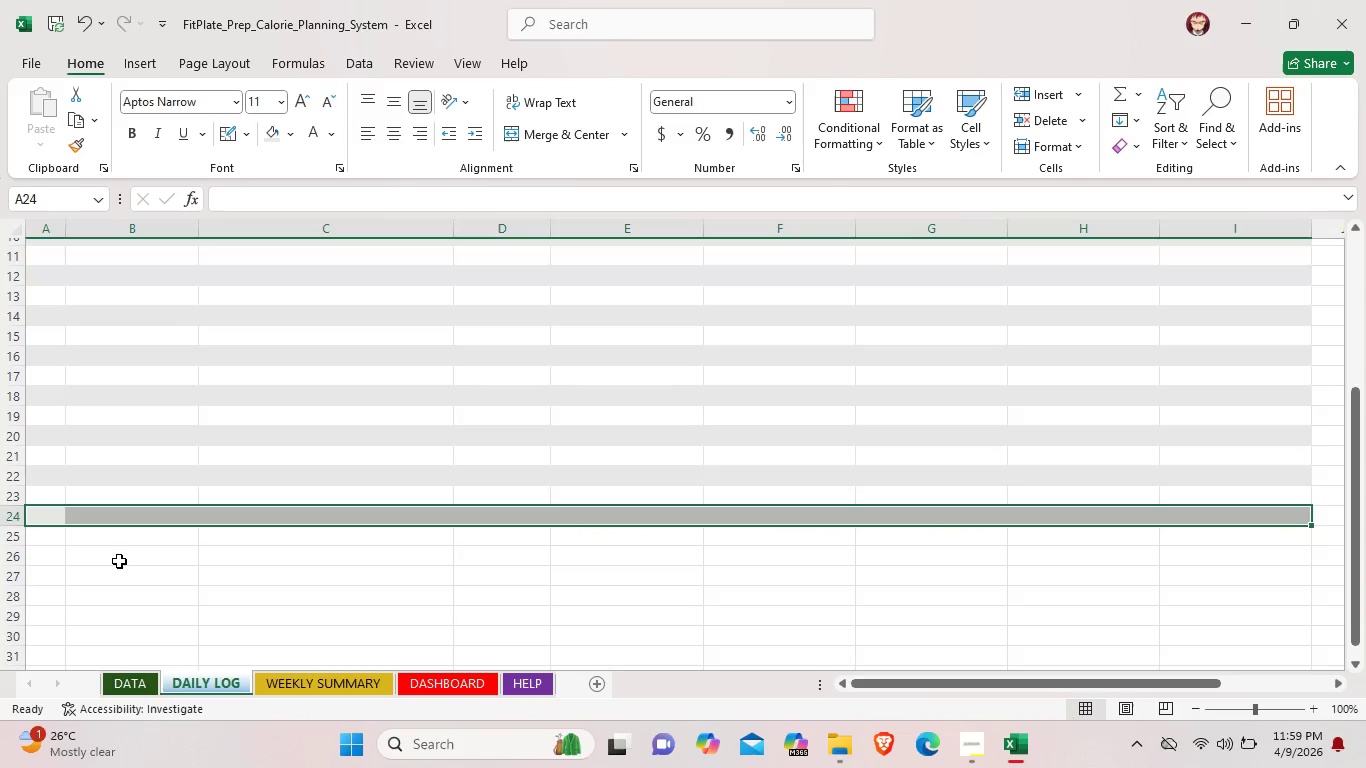 
scroll: coordinate [119, 561], scroll_direction: down, amount: 2.0
 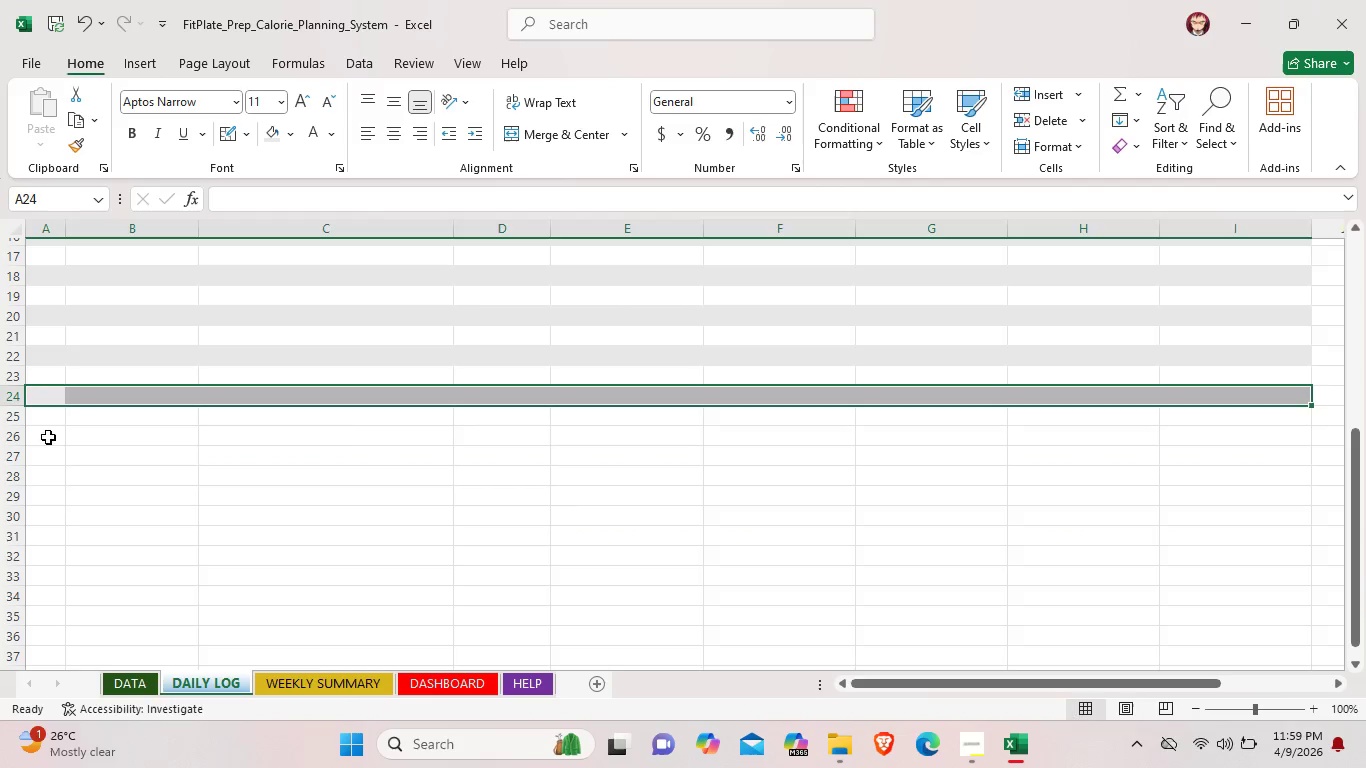 
left_click([40, 428])
 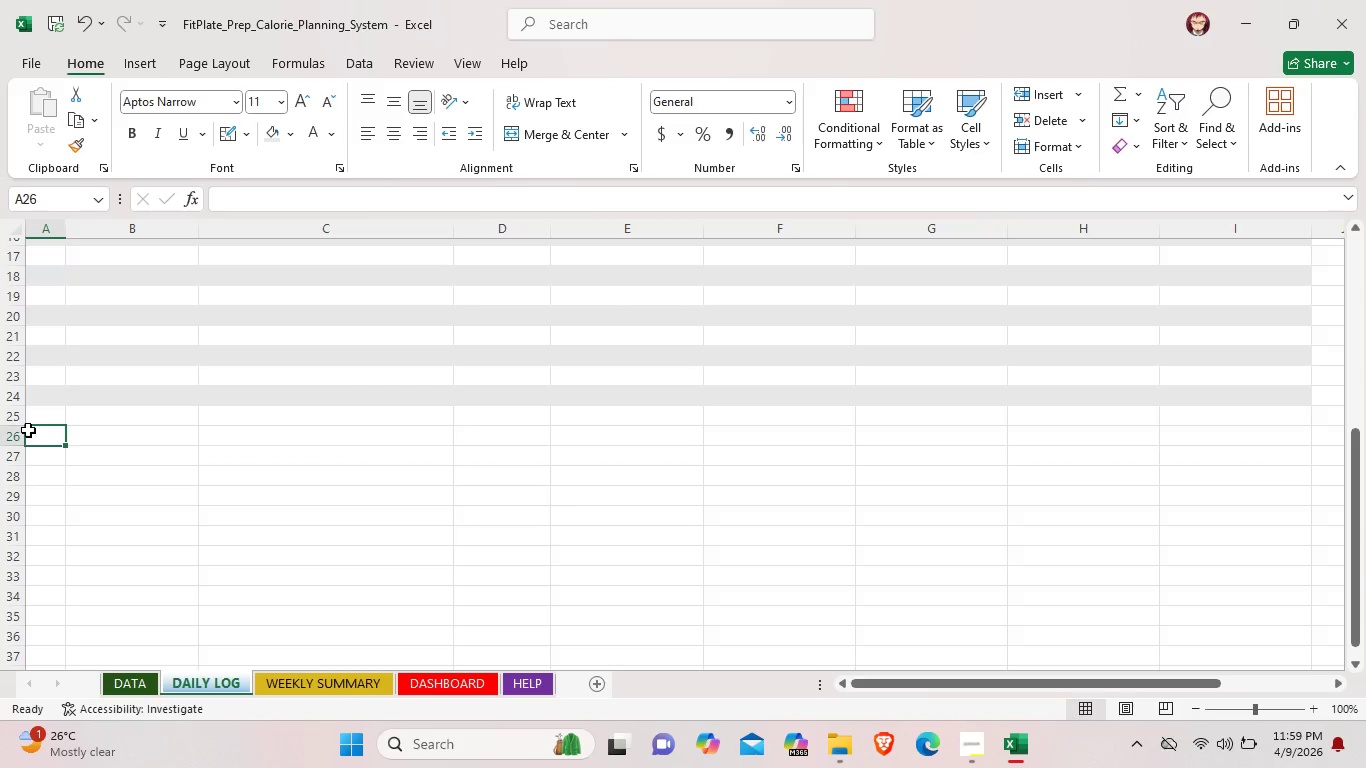 
left_click_drag(start_coordinate=[29, 431], to_coordinate=[1233, 439])
 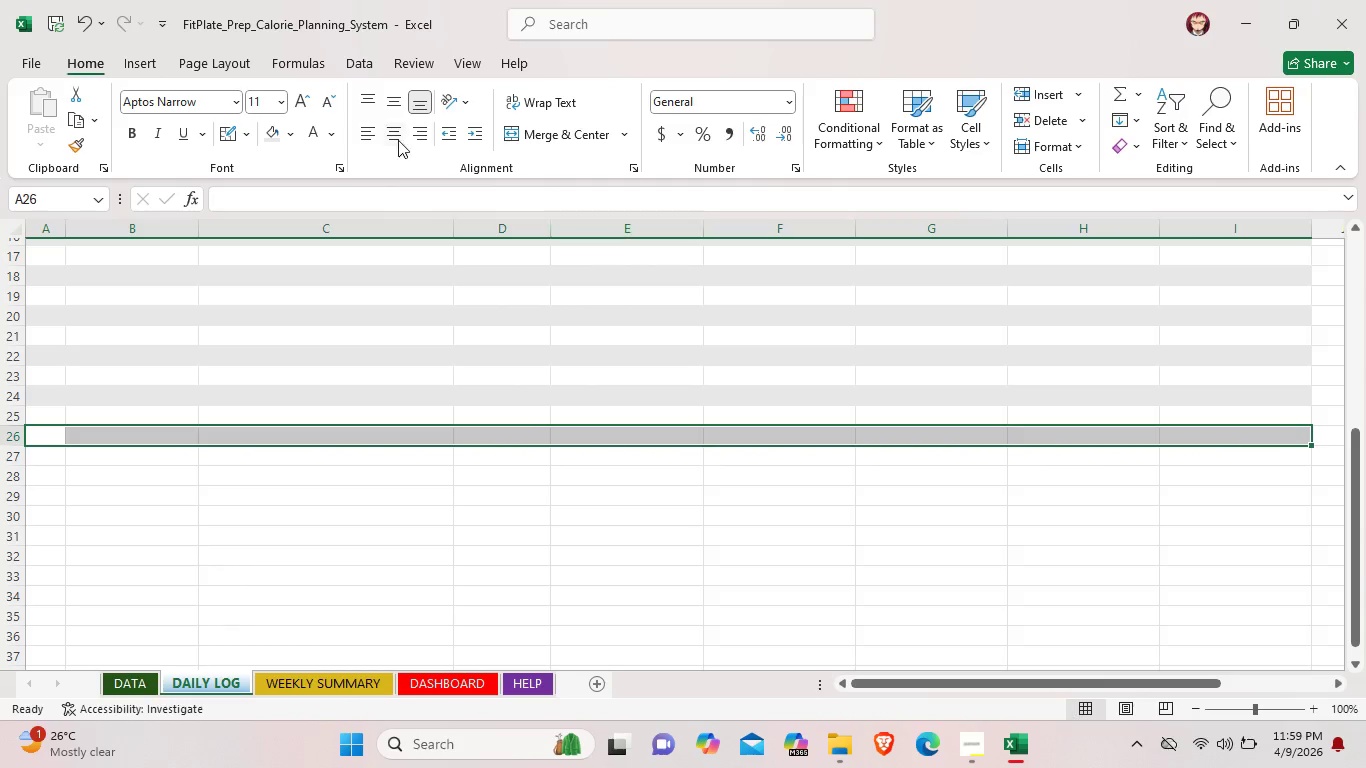 
left_click([271, 133])
 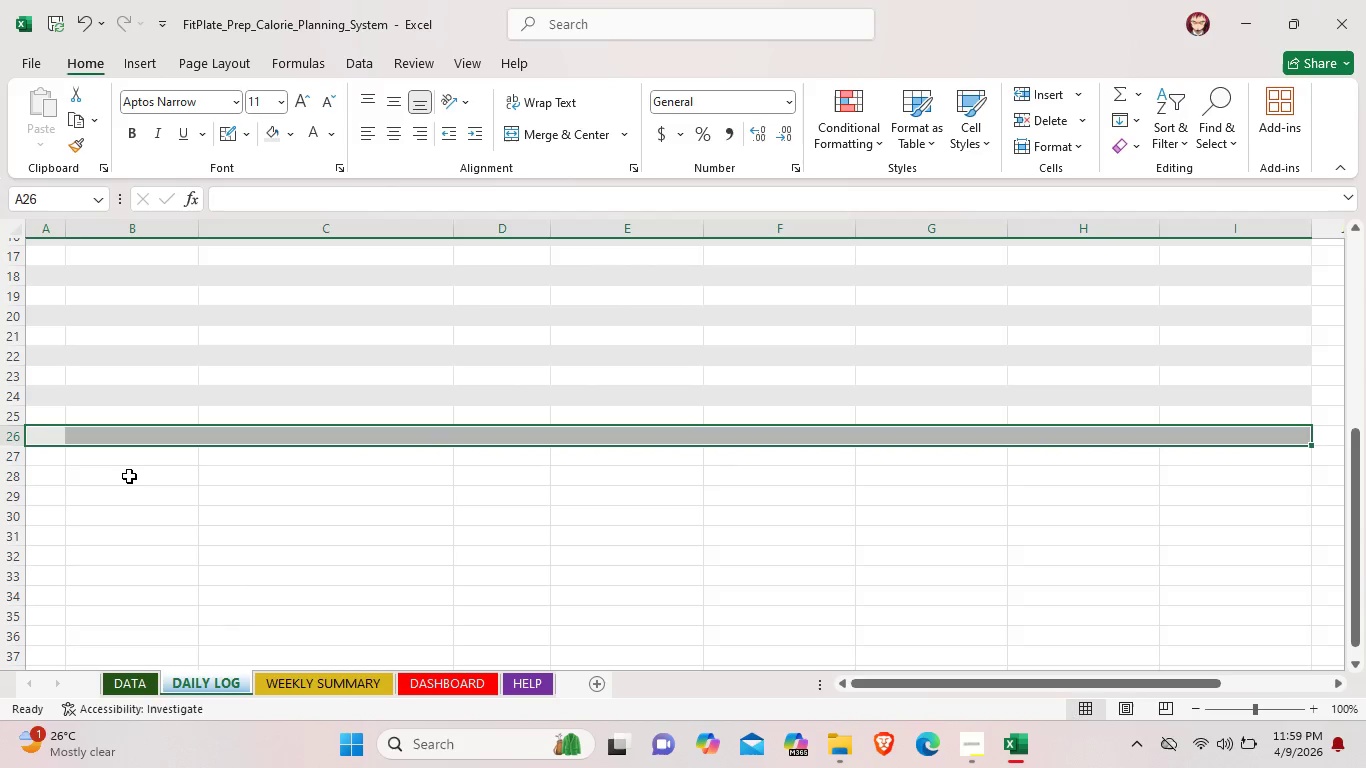 
left_click([128, 476])
 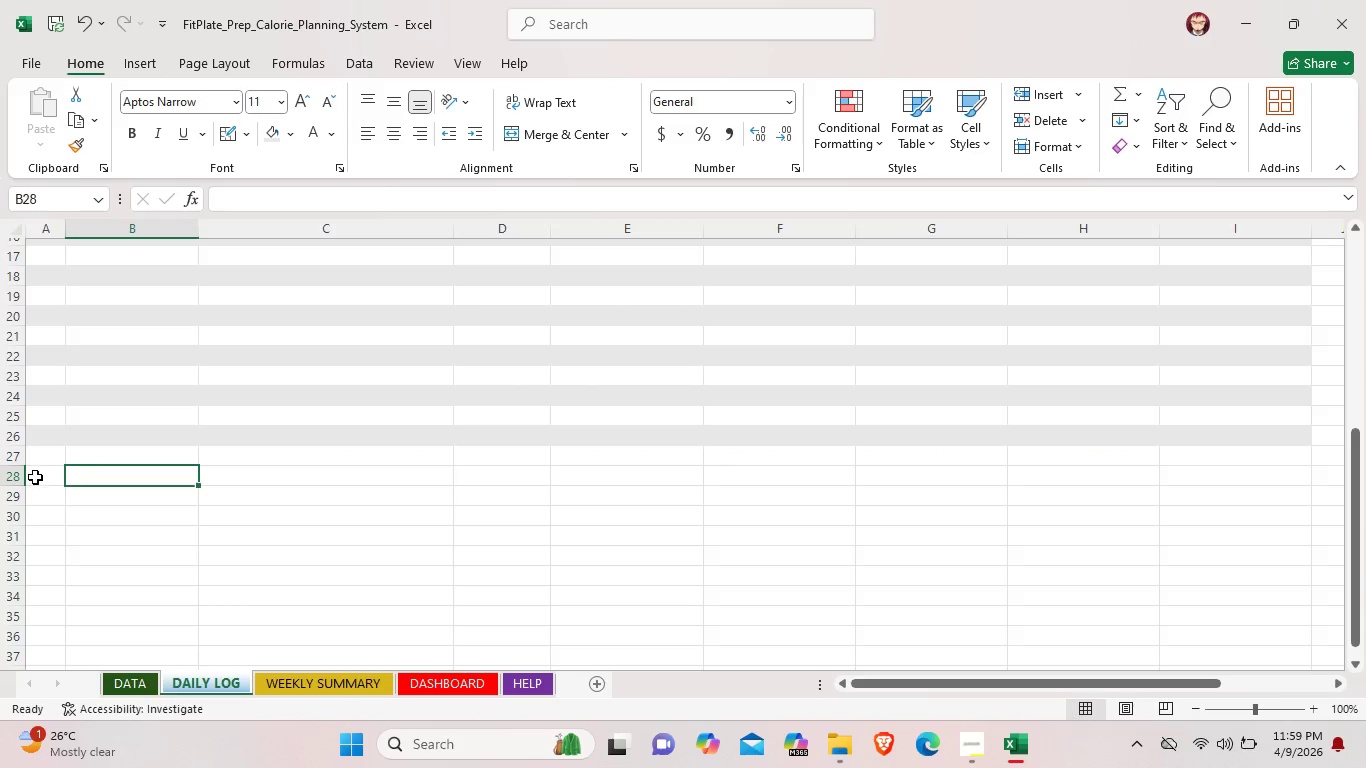 
left_click([35, 477])
 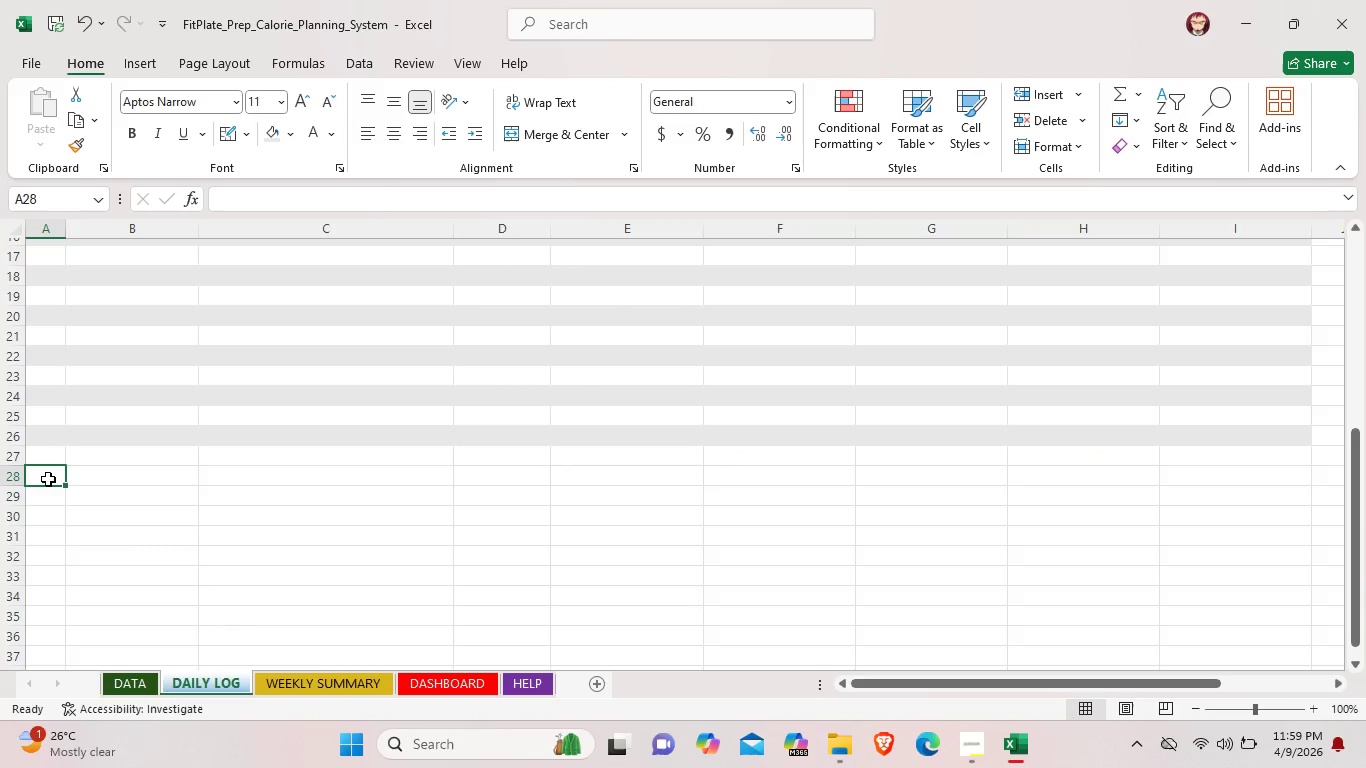 
left_click_drag(start_coordinate=[48, 479], to_coordinate=[1278, 480])
 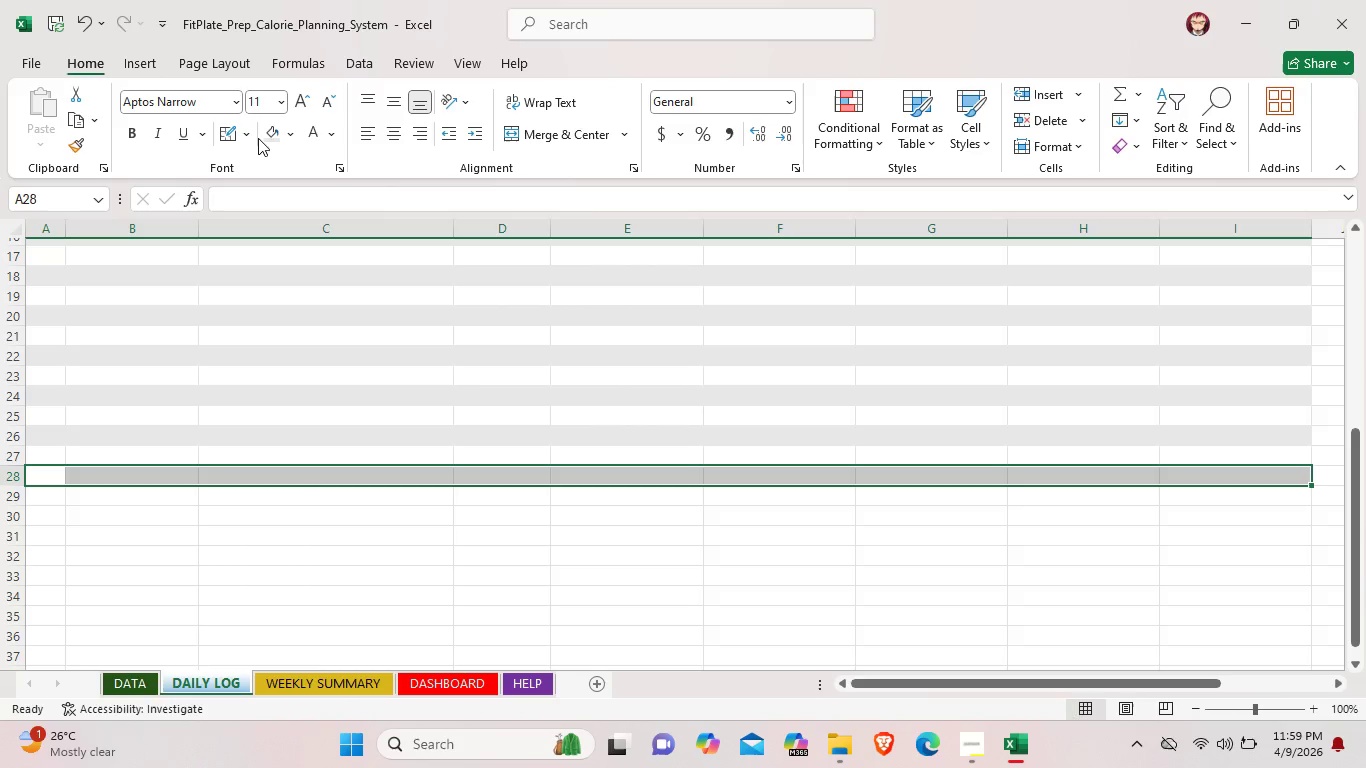 
left_click([267, 138])
 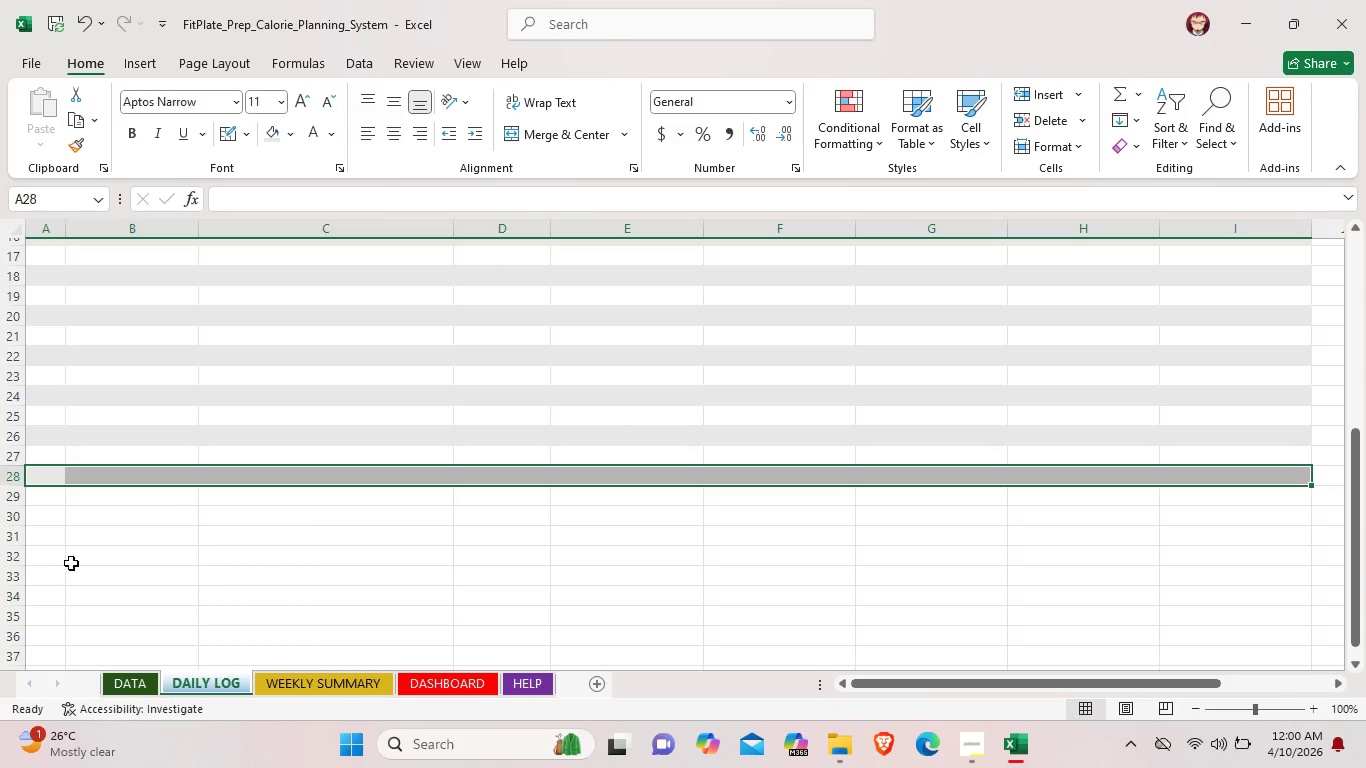 
scroll: coordinate [69, 546], scroll_direction: down, amount: 2.0
 